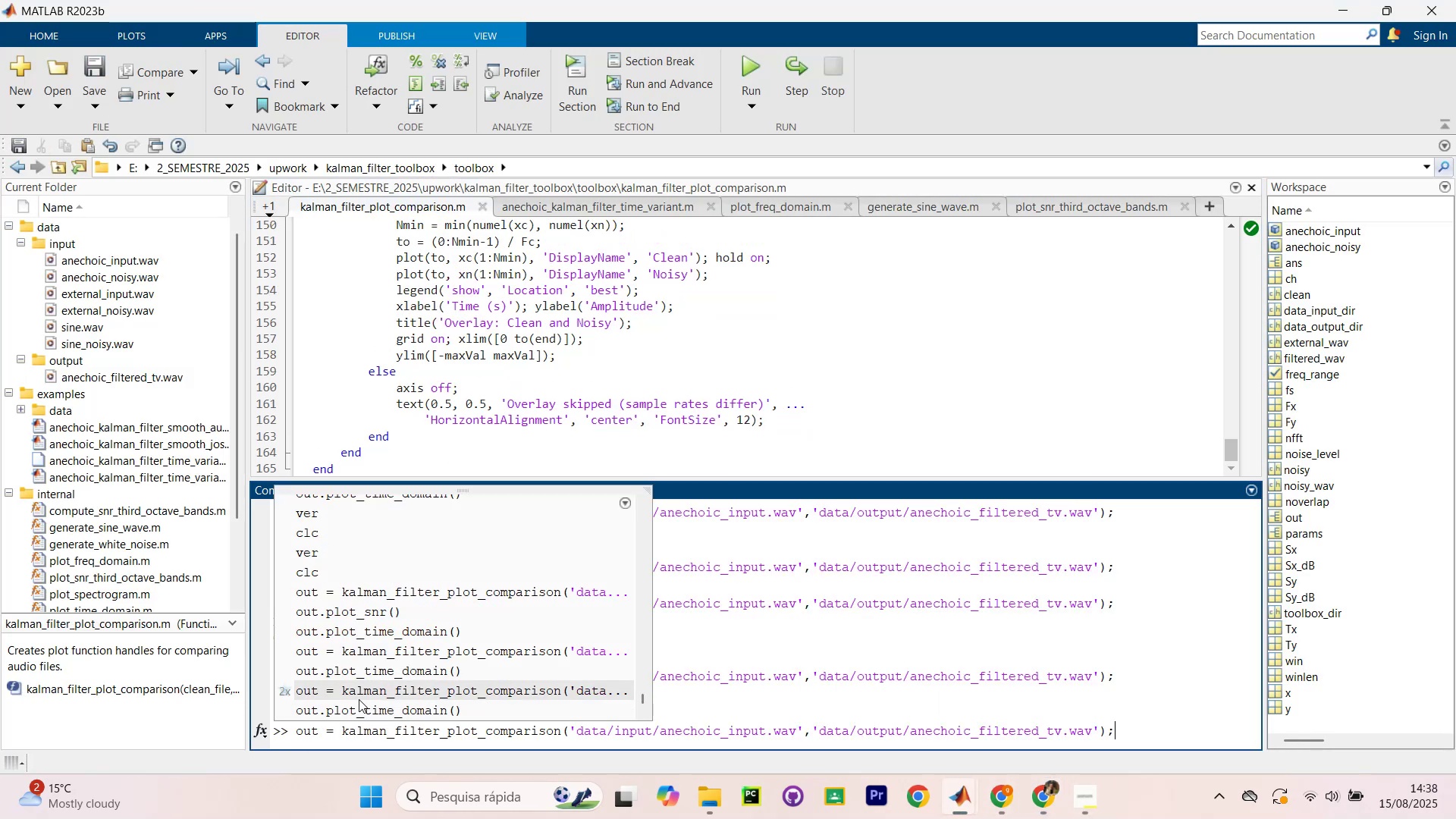 
key(ArrowUp)
 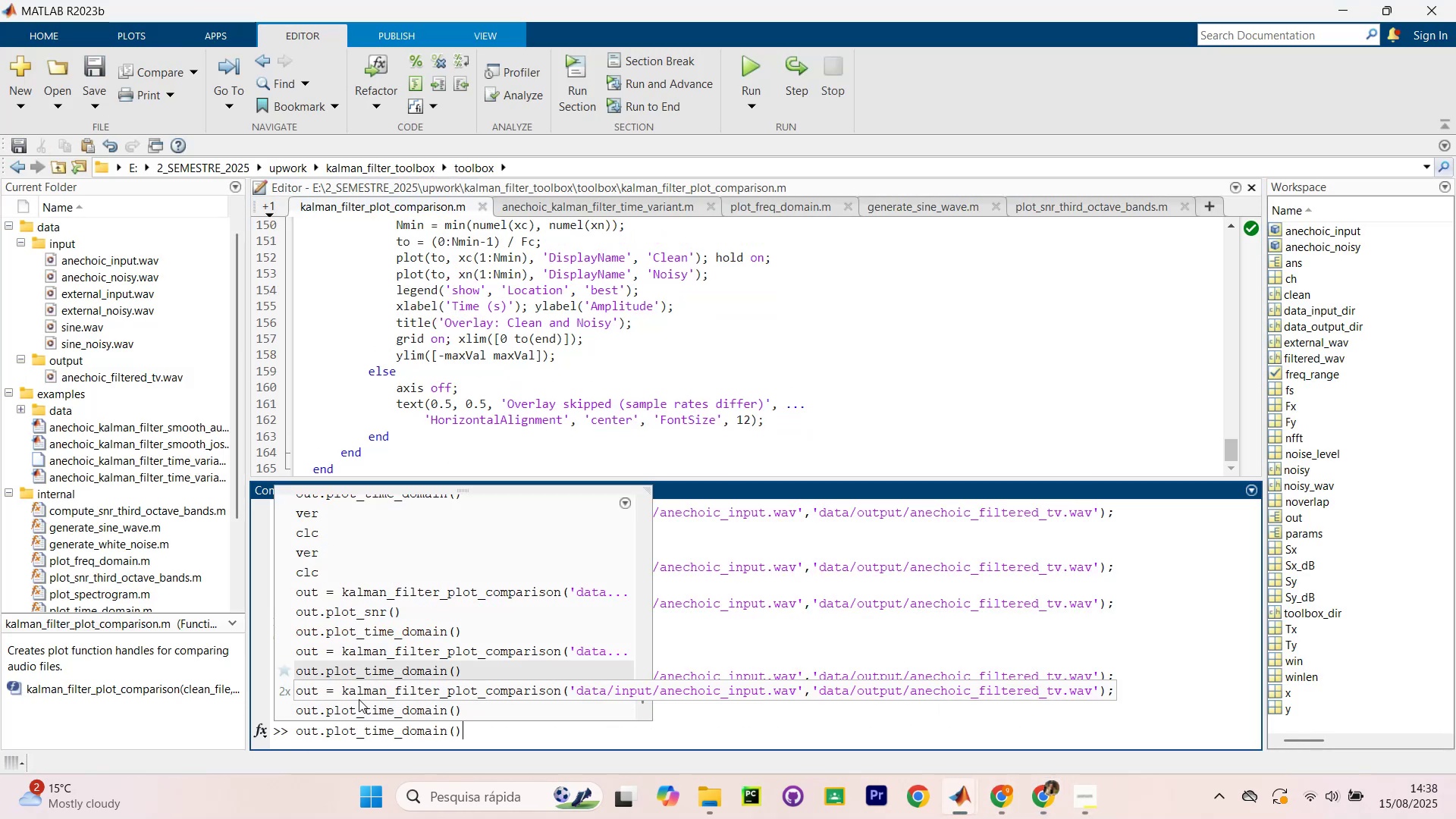 
key(ArrowUp)
 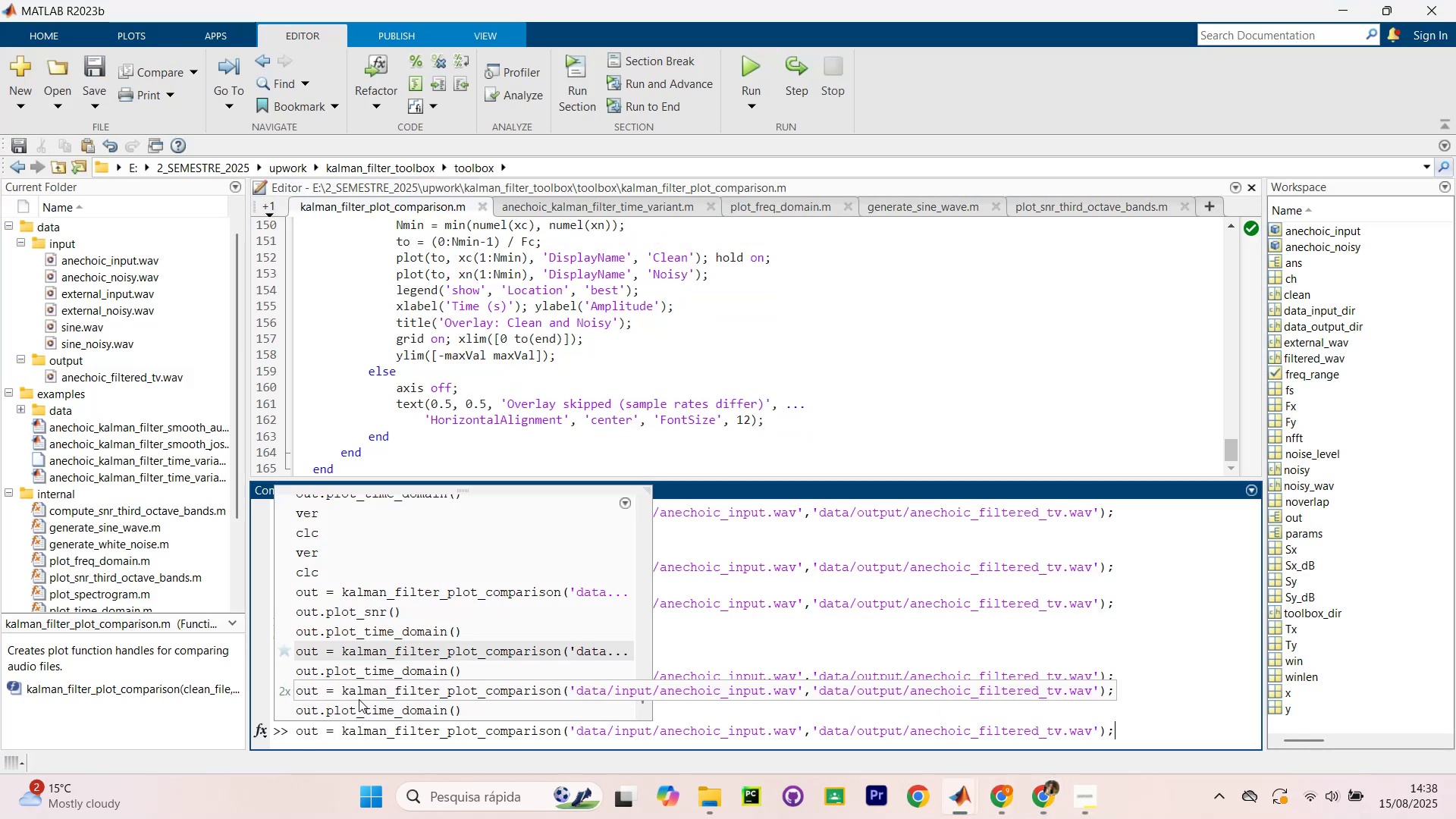 
key(Enter)
 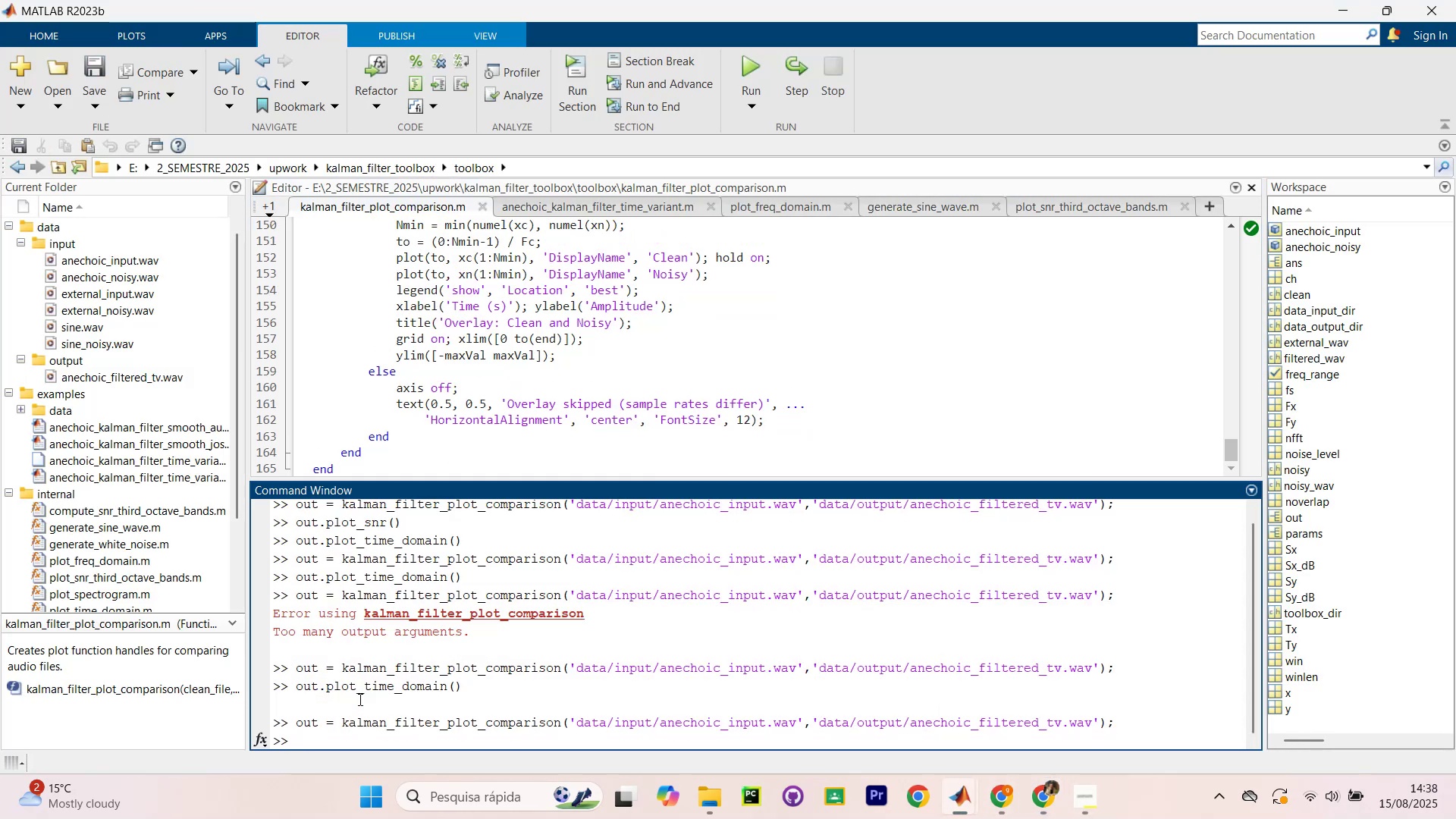 
type(out.plot)
key(Tab)
type(tim)
key(Tab)
type(())
 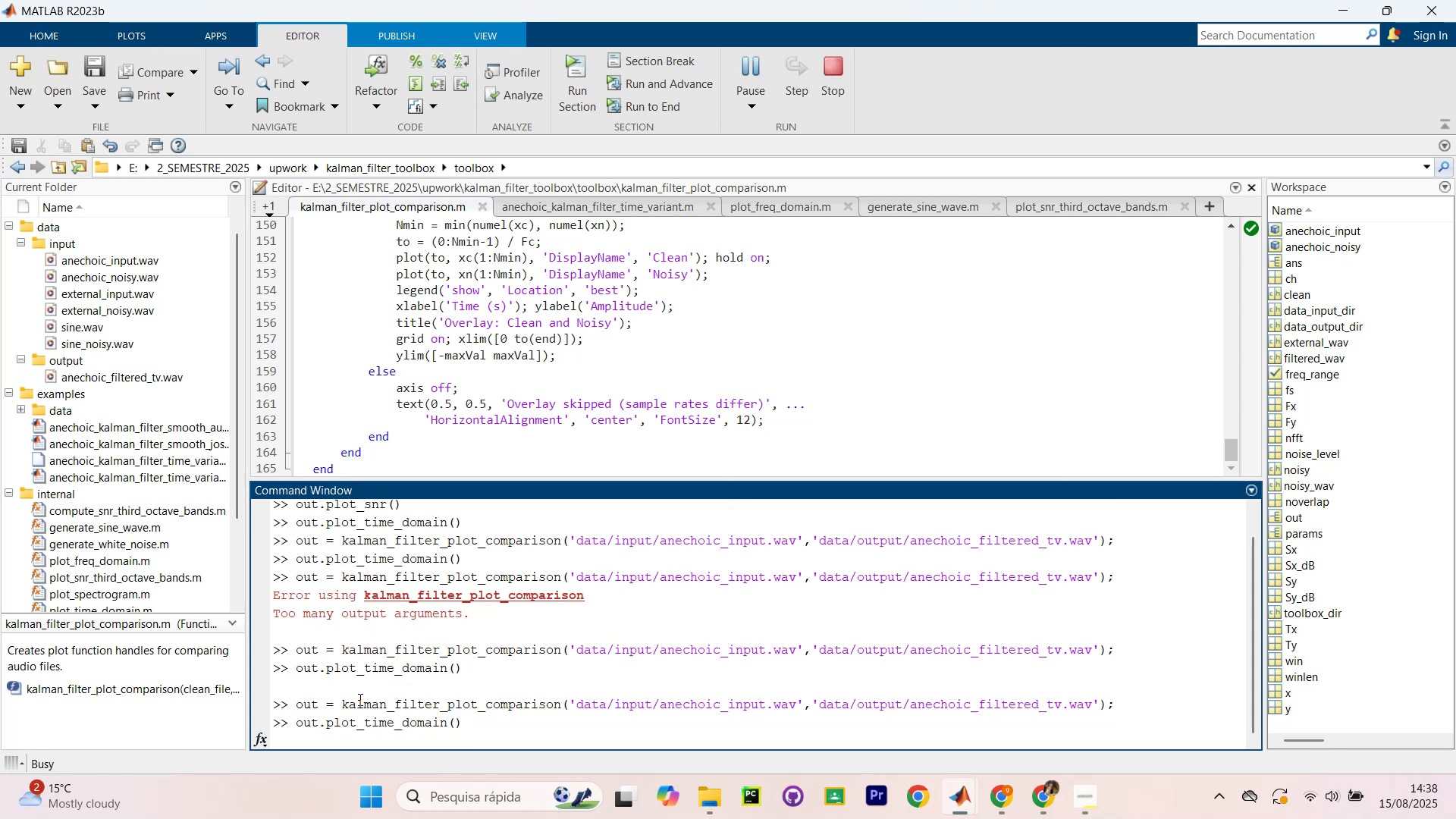 
 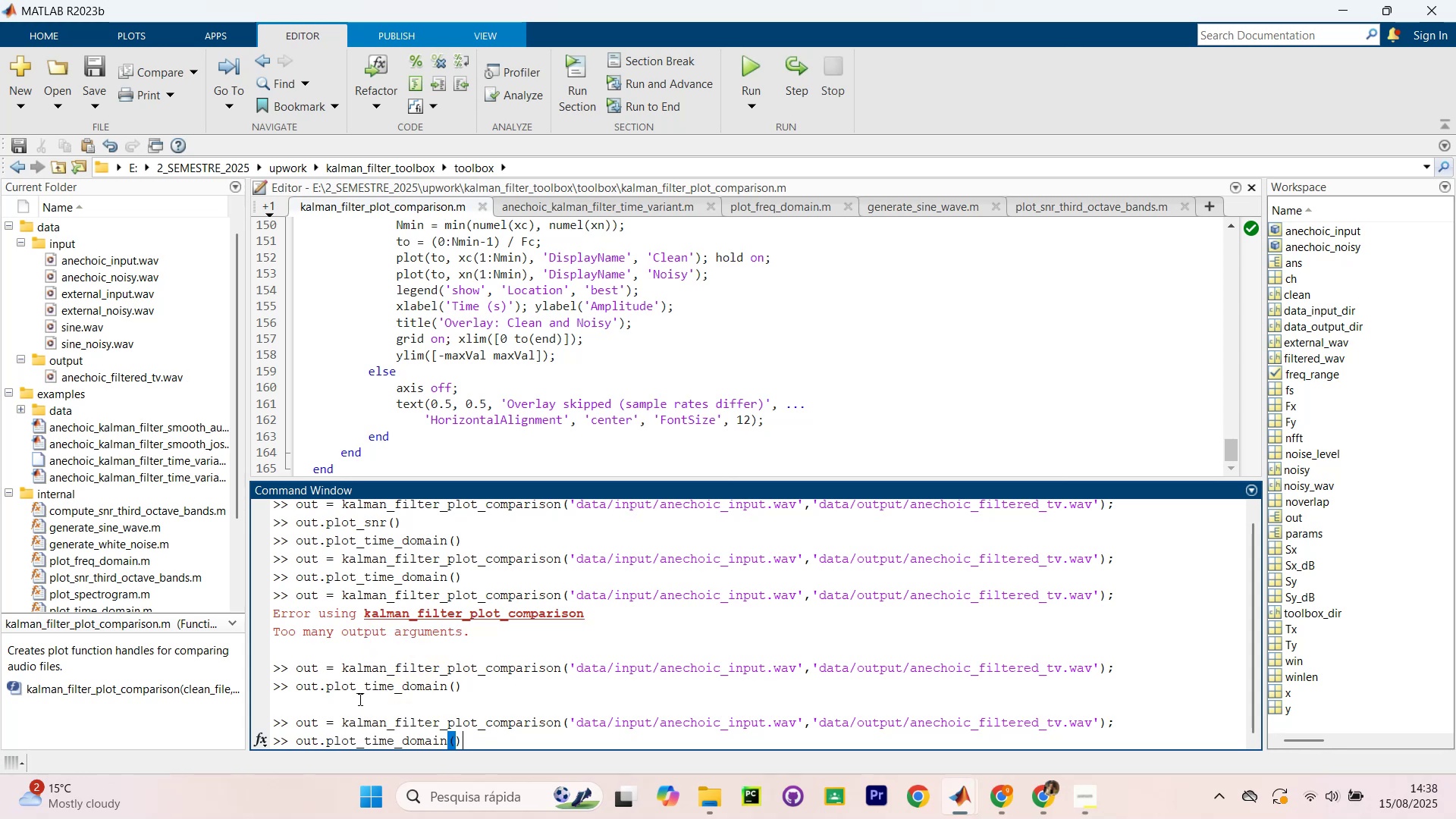 
key(Enter)
 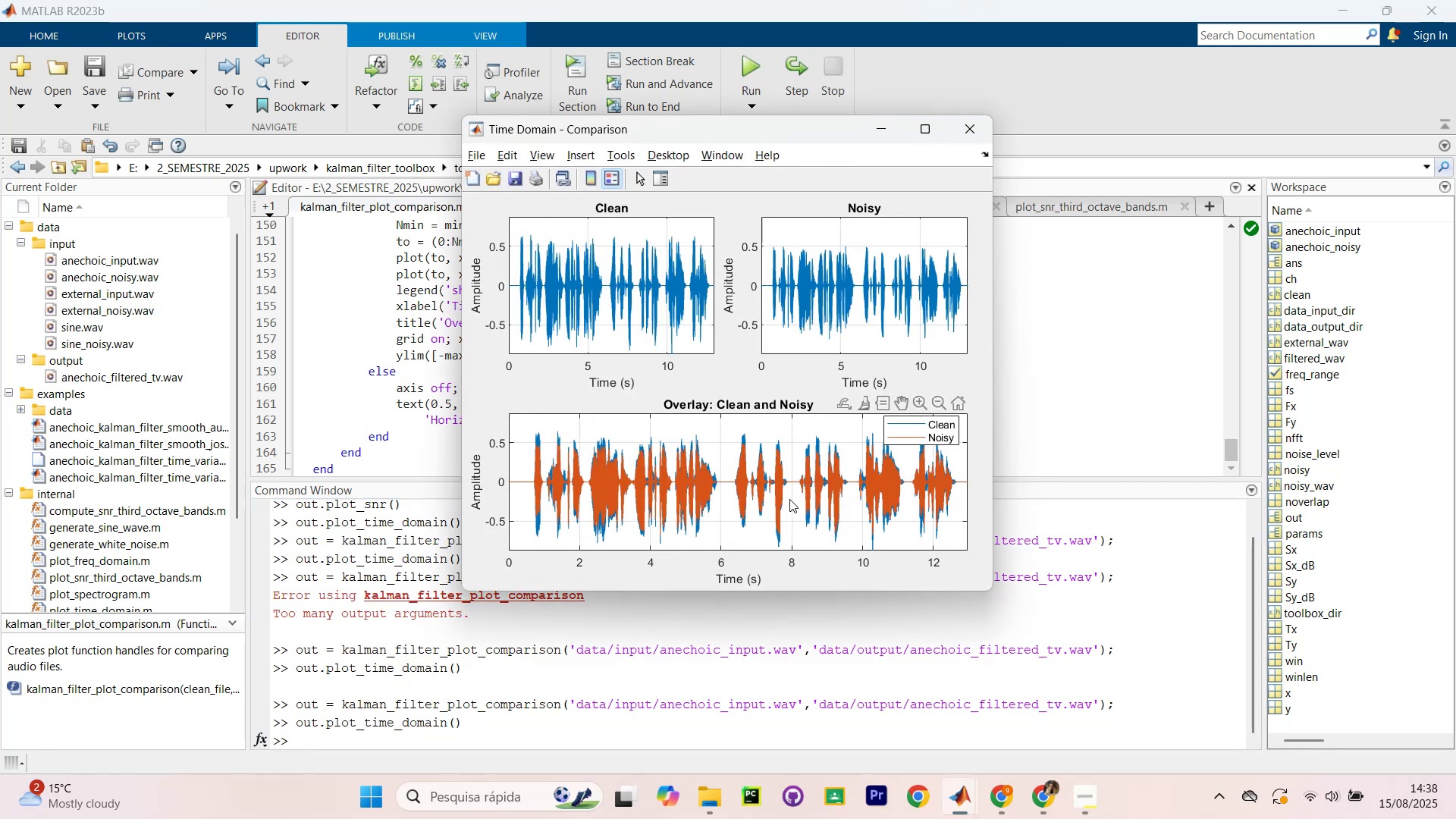 
wait(7.03)
 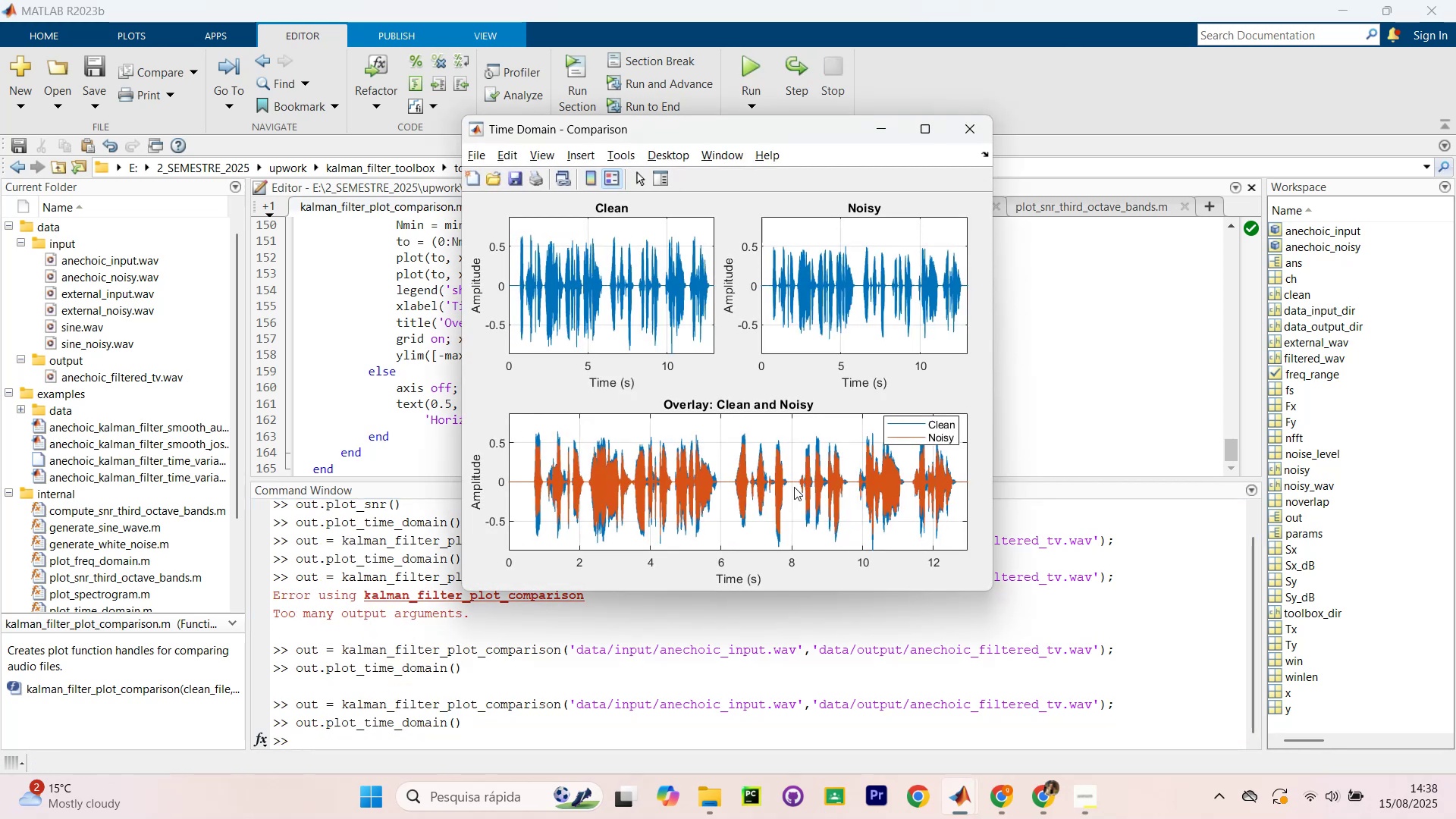 
left_click([971, 124])
 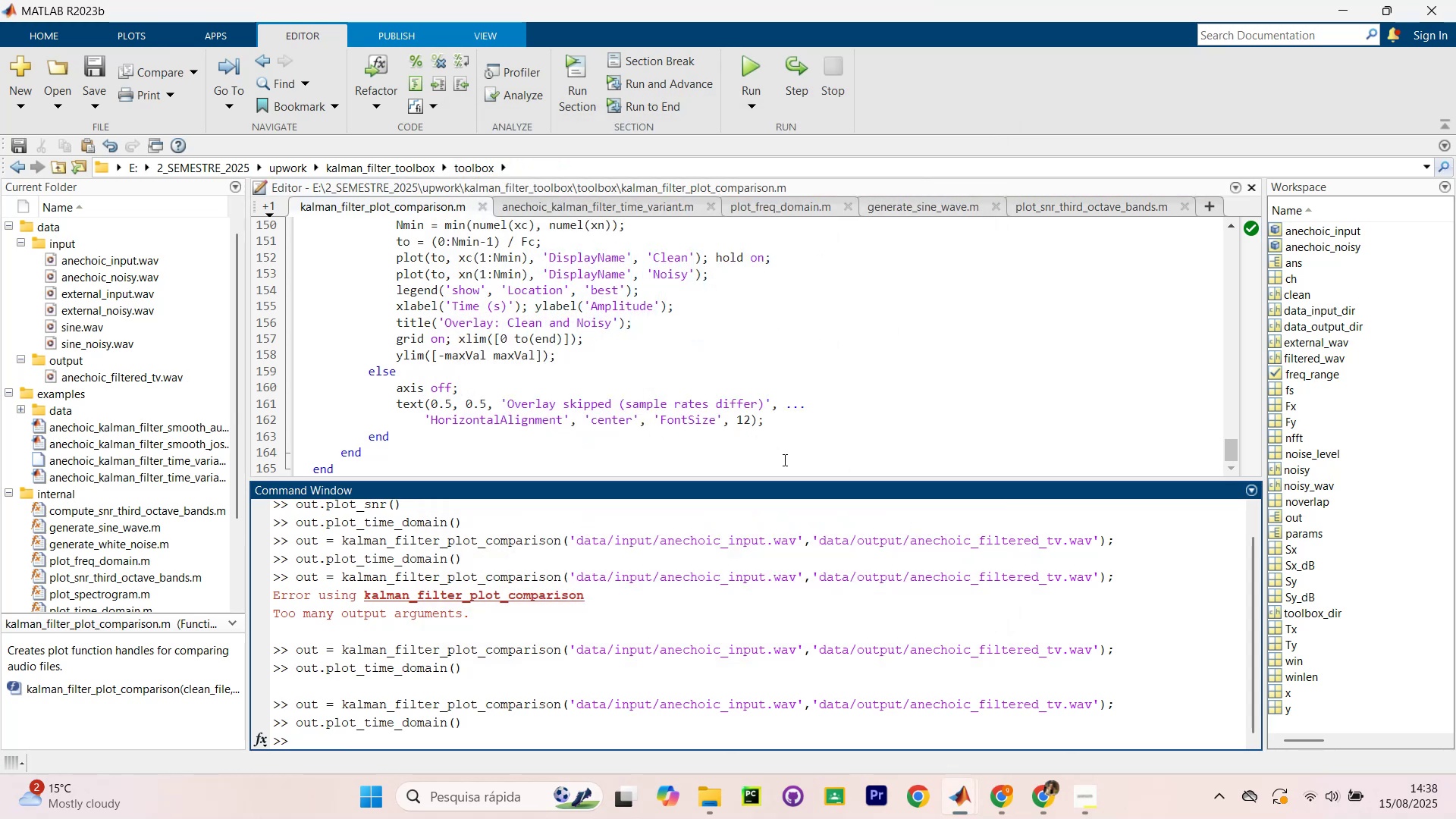 
type(out.plot_snr())
 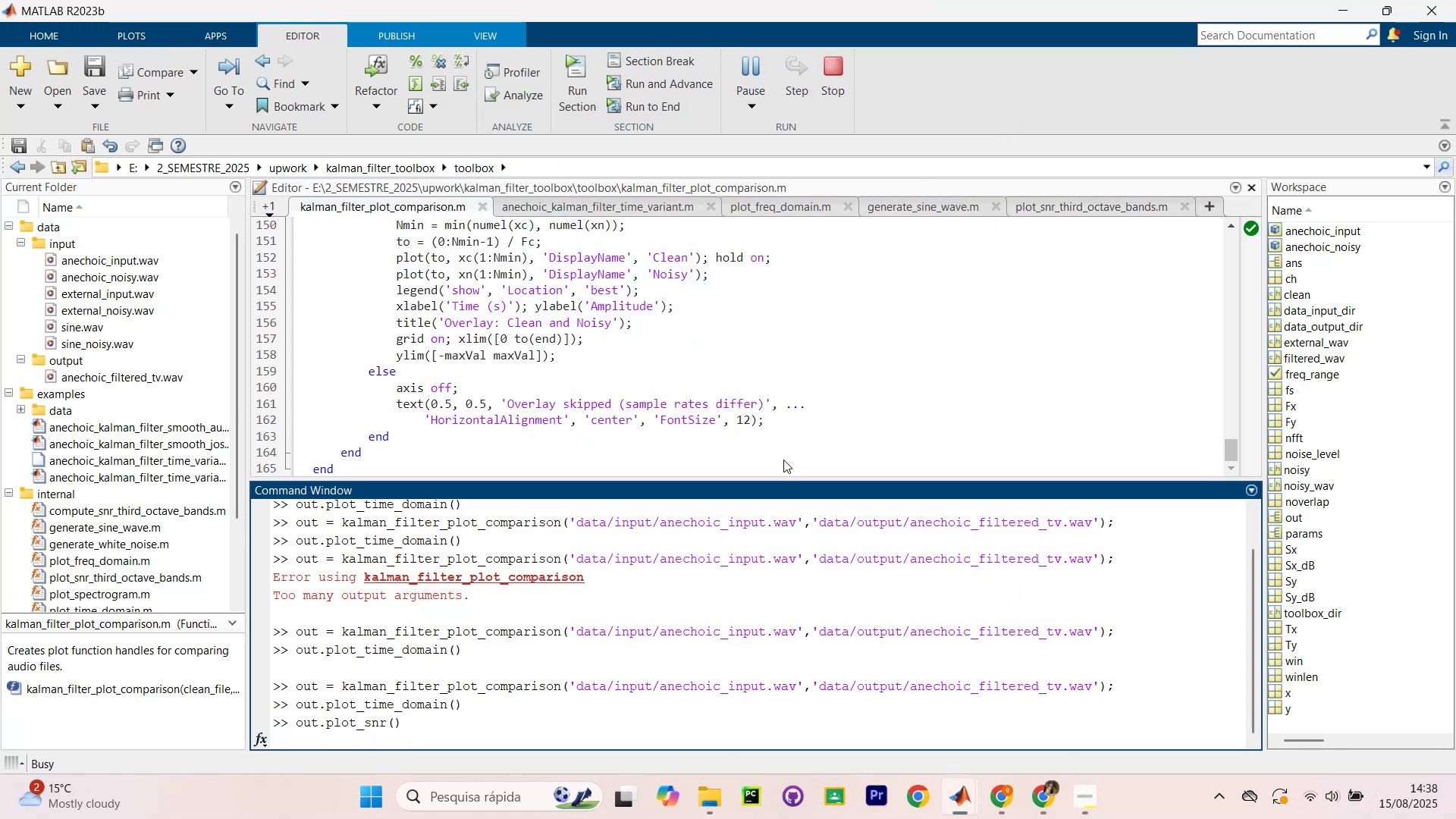 
 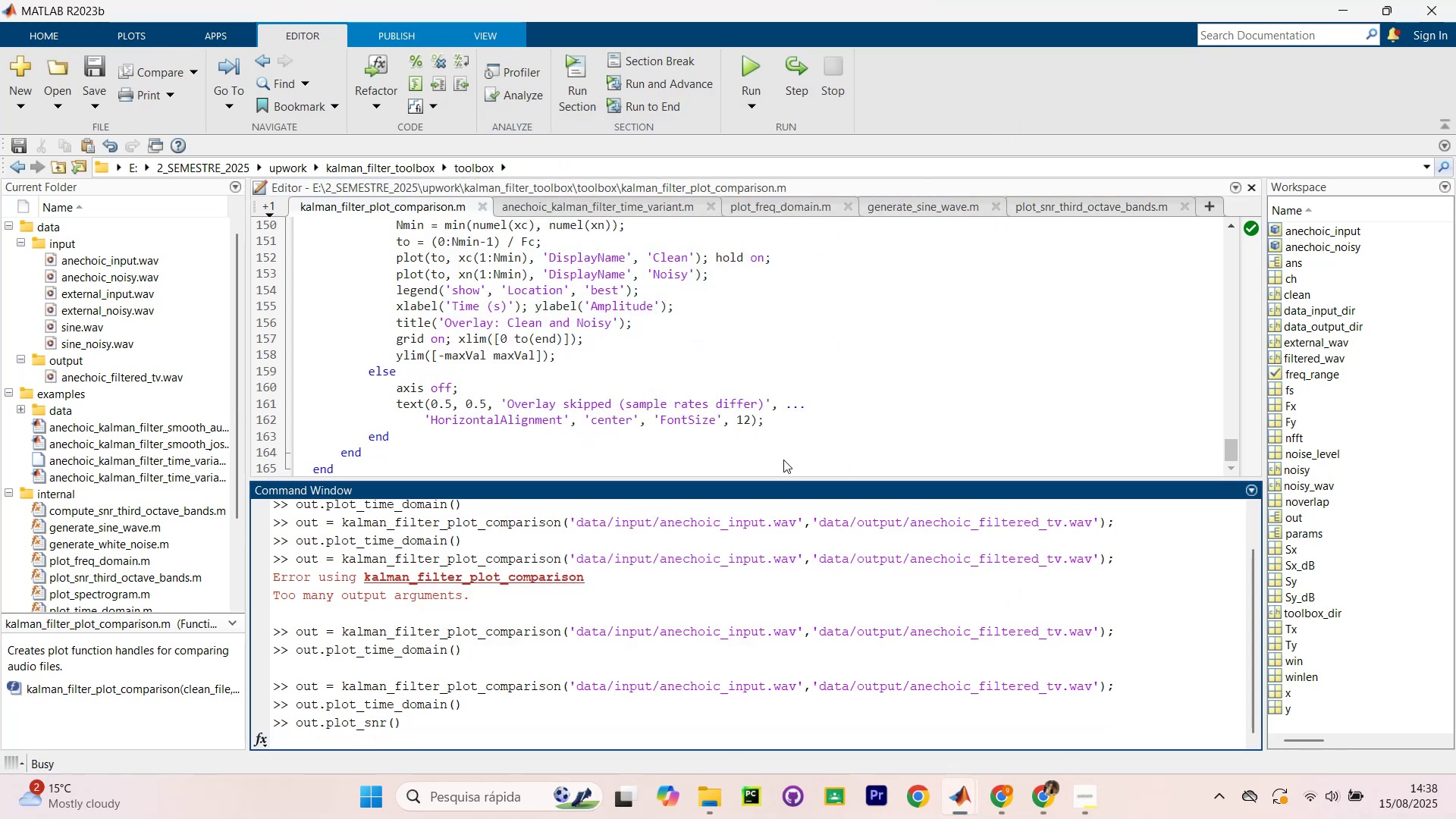 
key(Enter)
 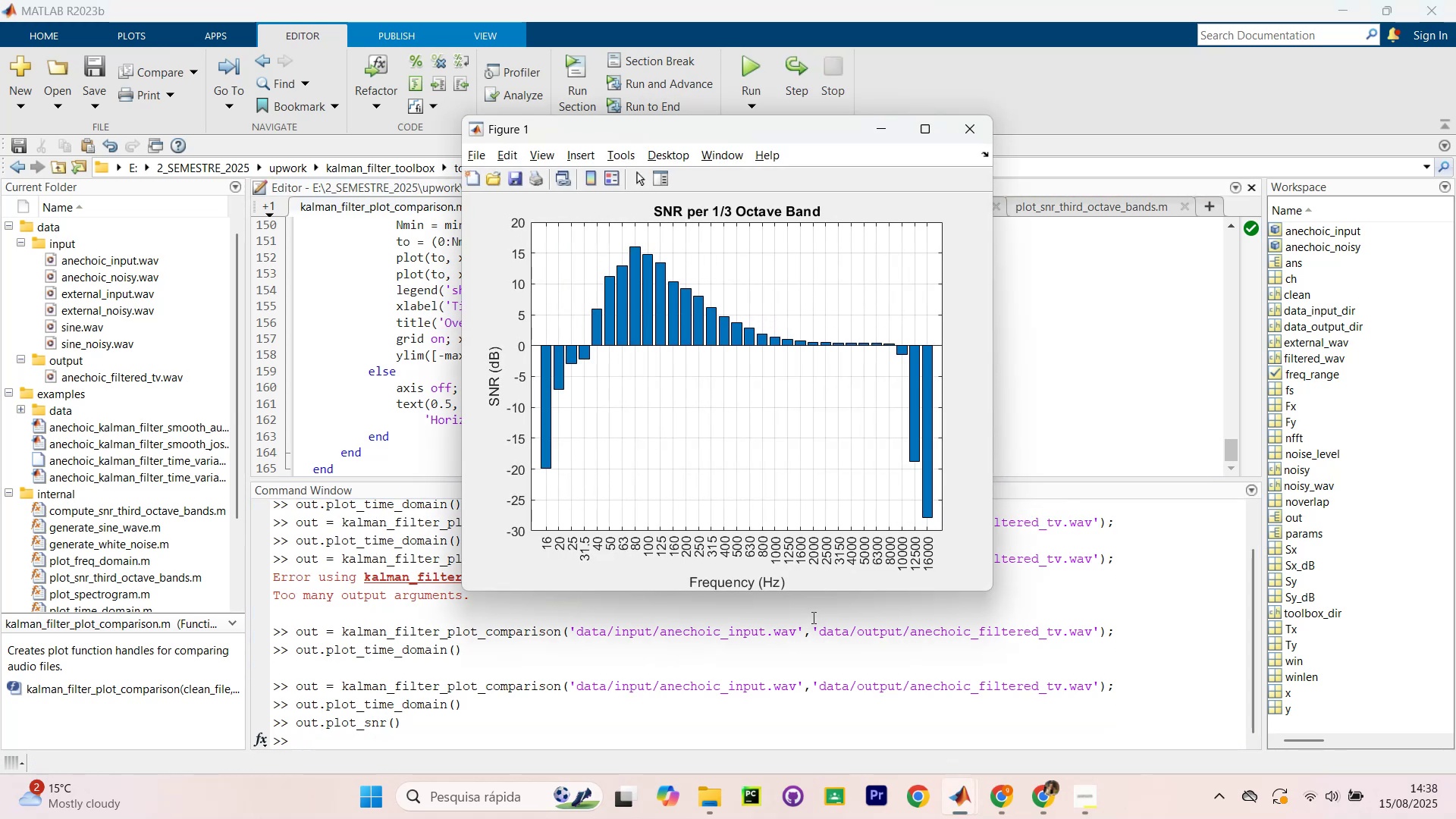 
wait(7.2)
 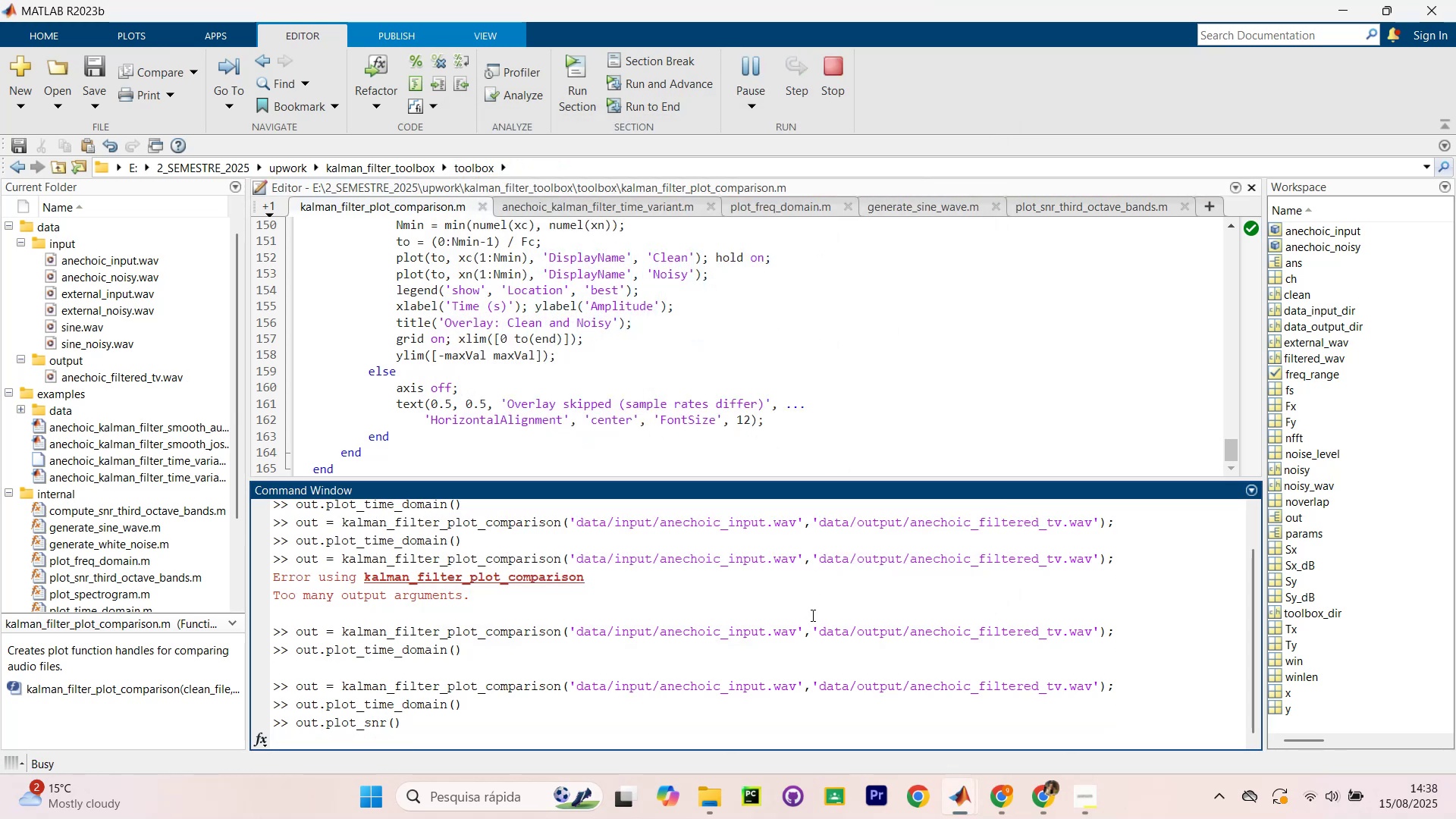 
left_click([958, 133])
 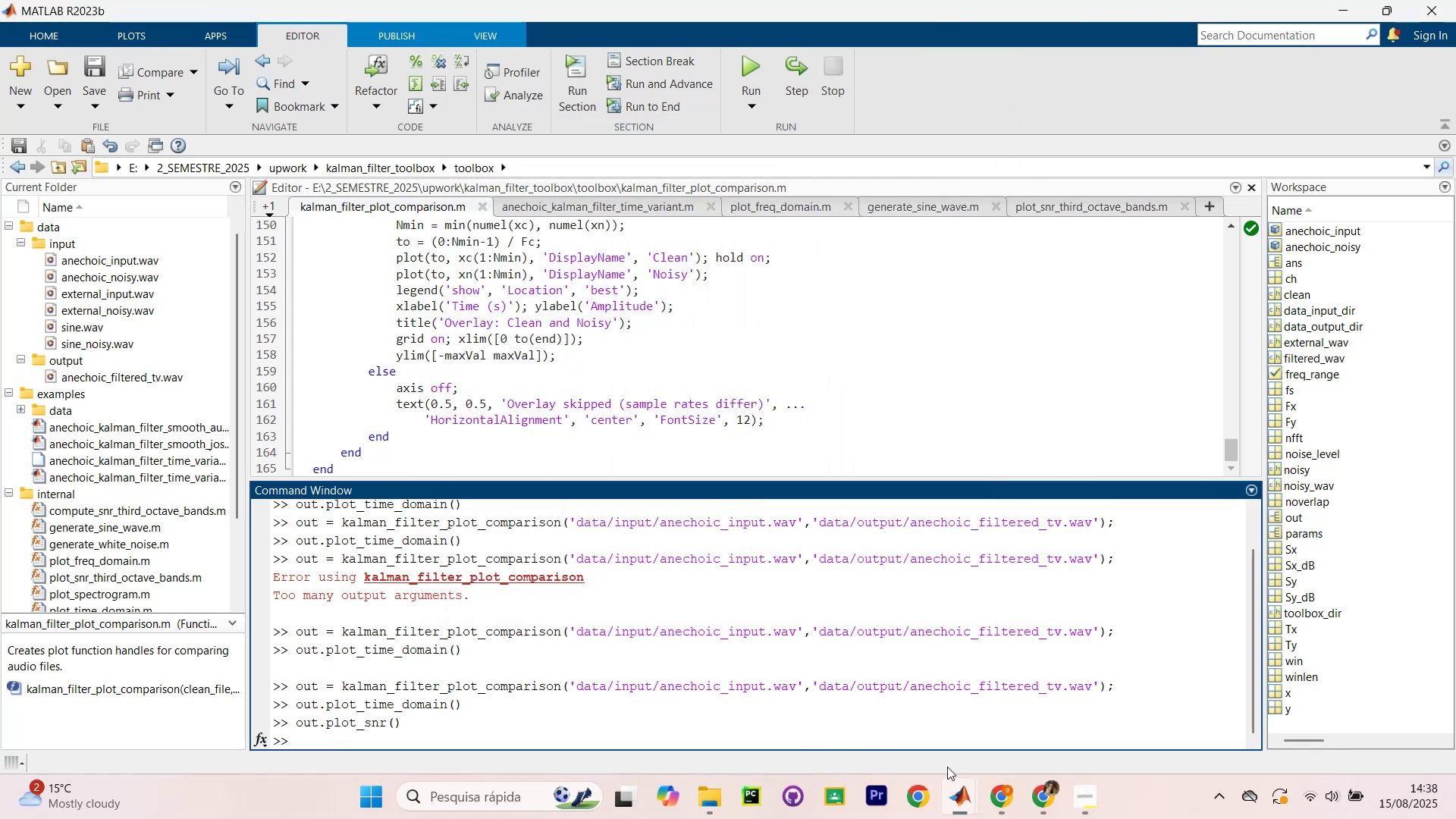 
mouse_move([998, 784])
 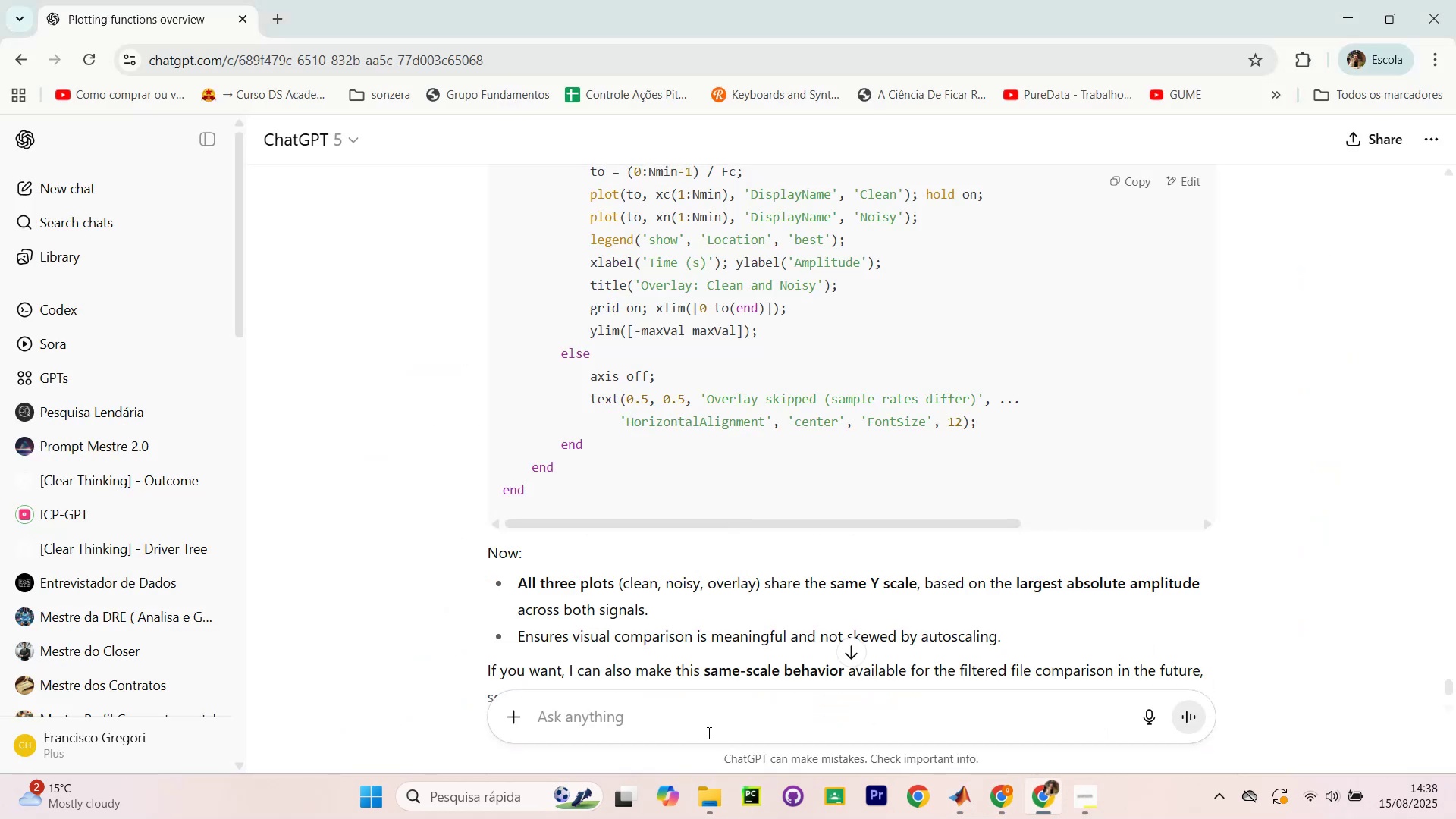 
left_click([708, 729])
 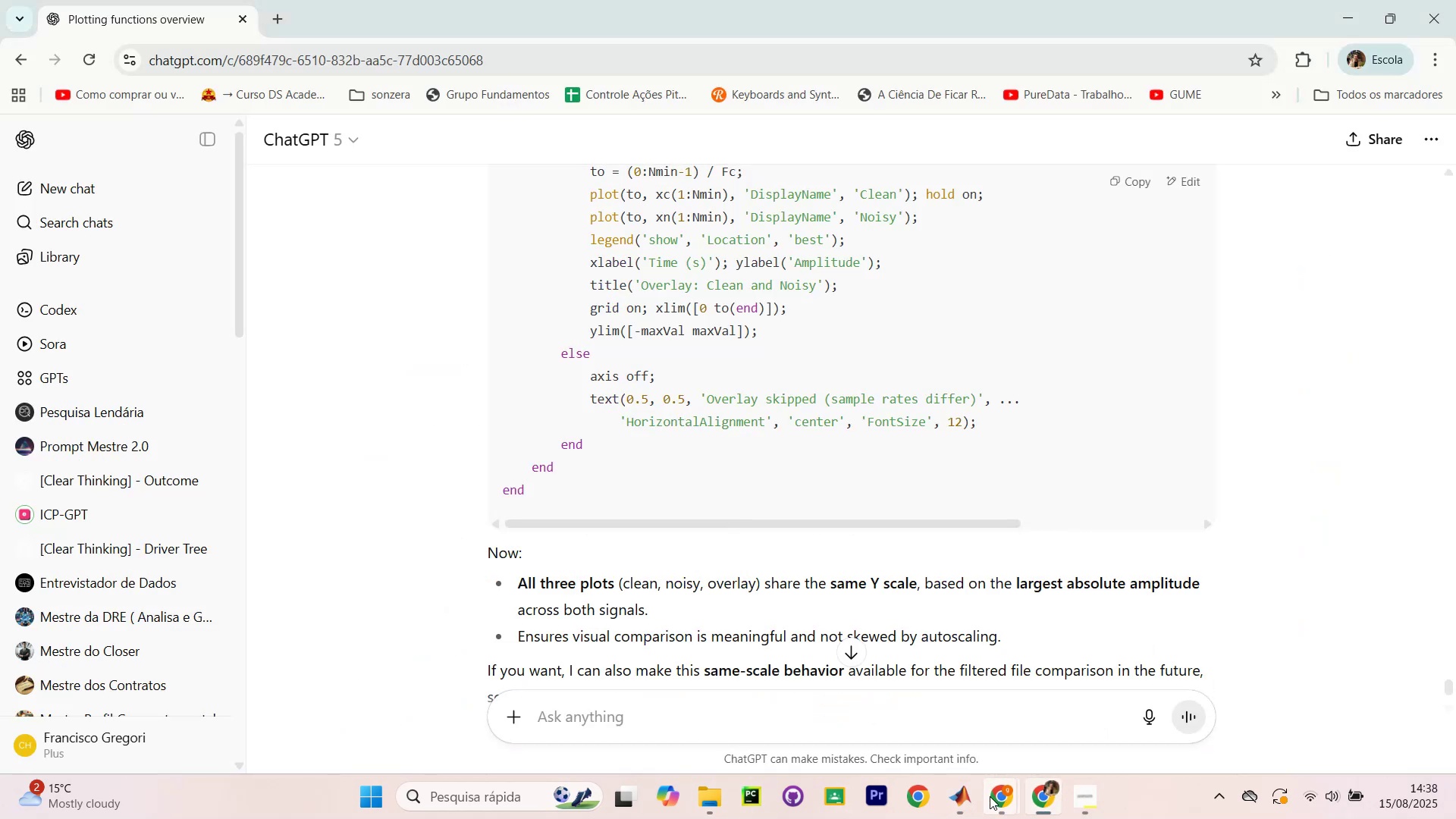 
left_click([966, 795])
 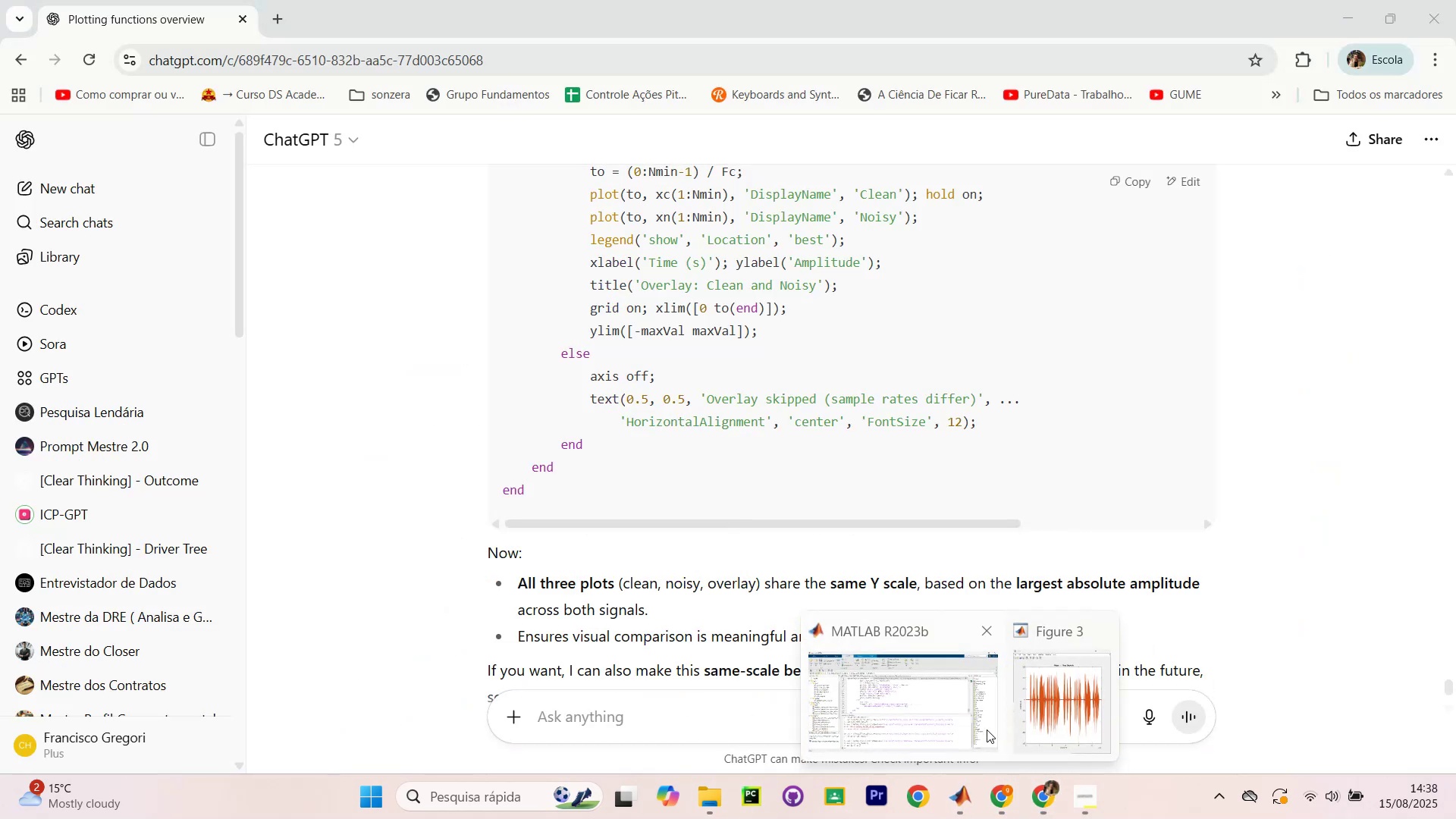 
left_click([937, 724])
 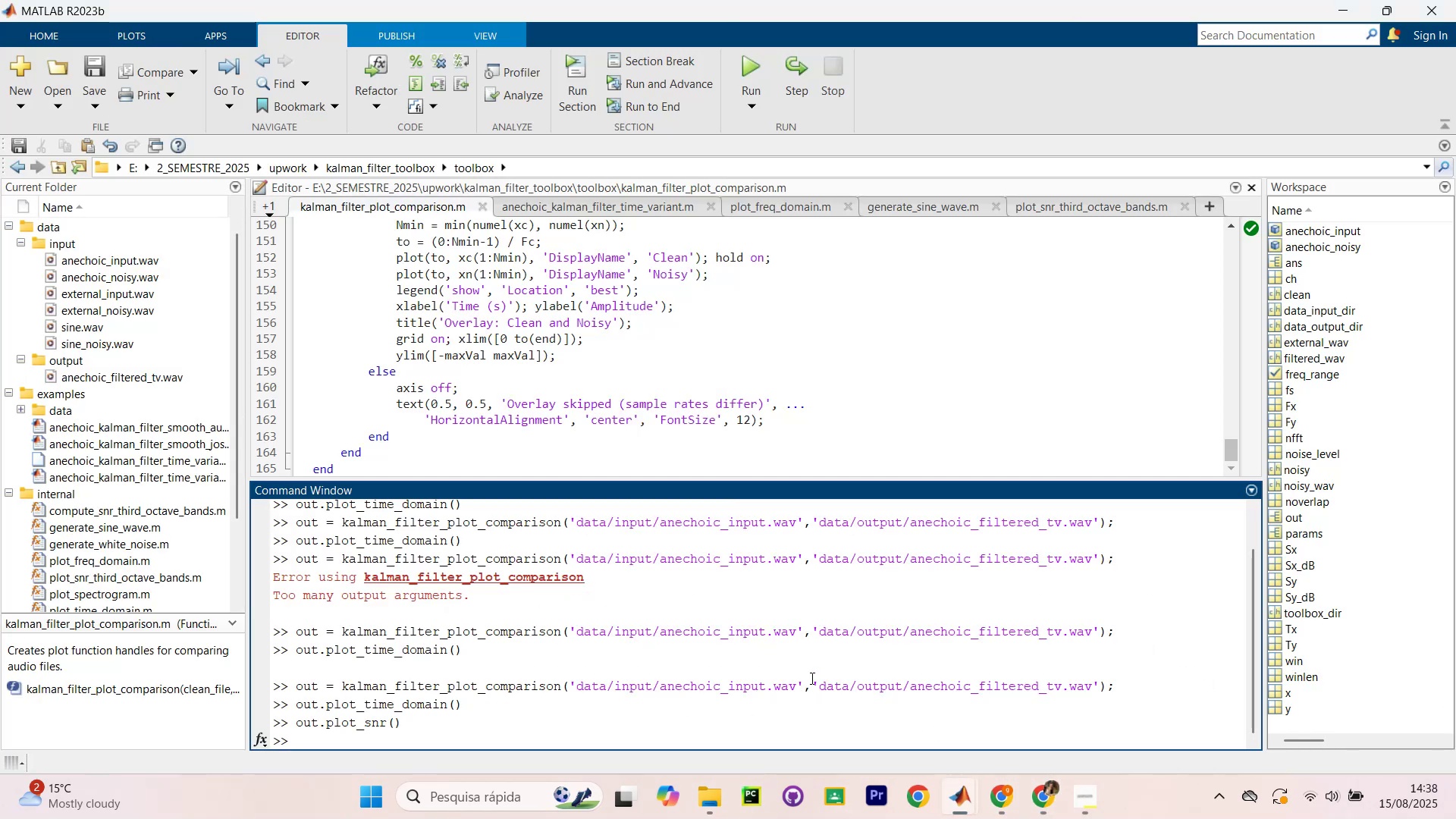 
type(u)
key(Backspace)
key(Backspace)
type(out.plot_freq())
 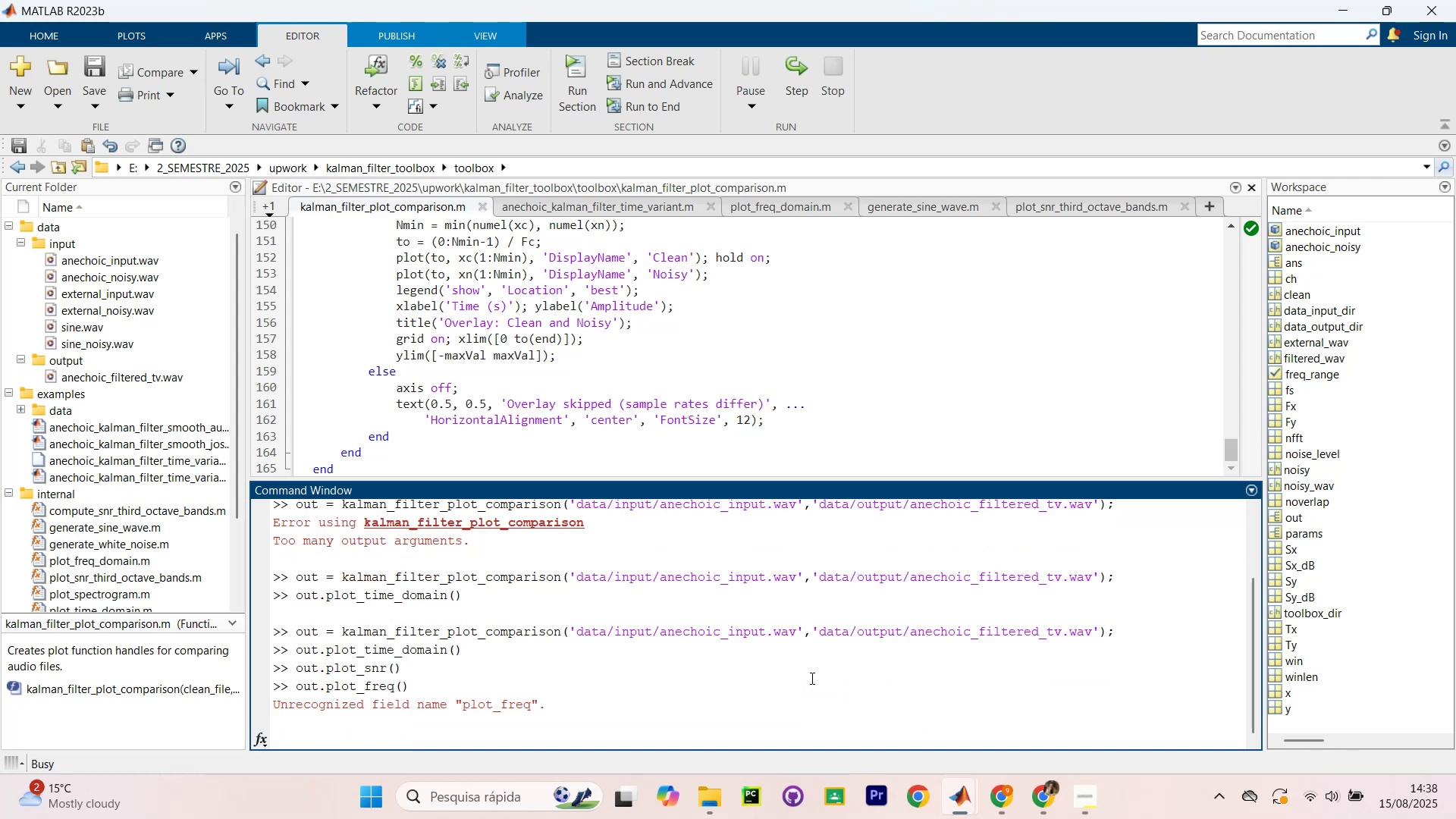 
 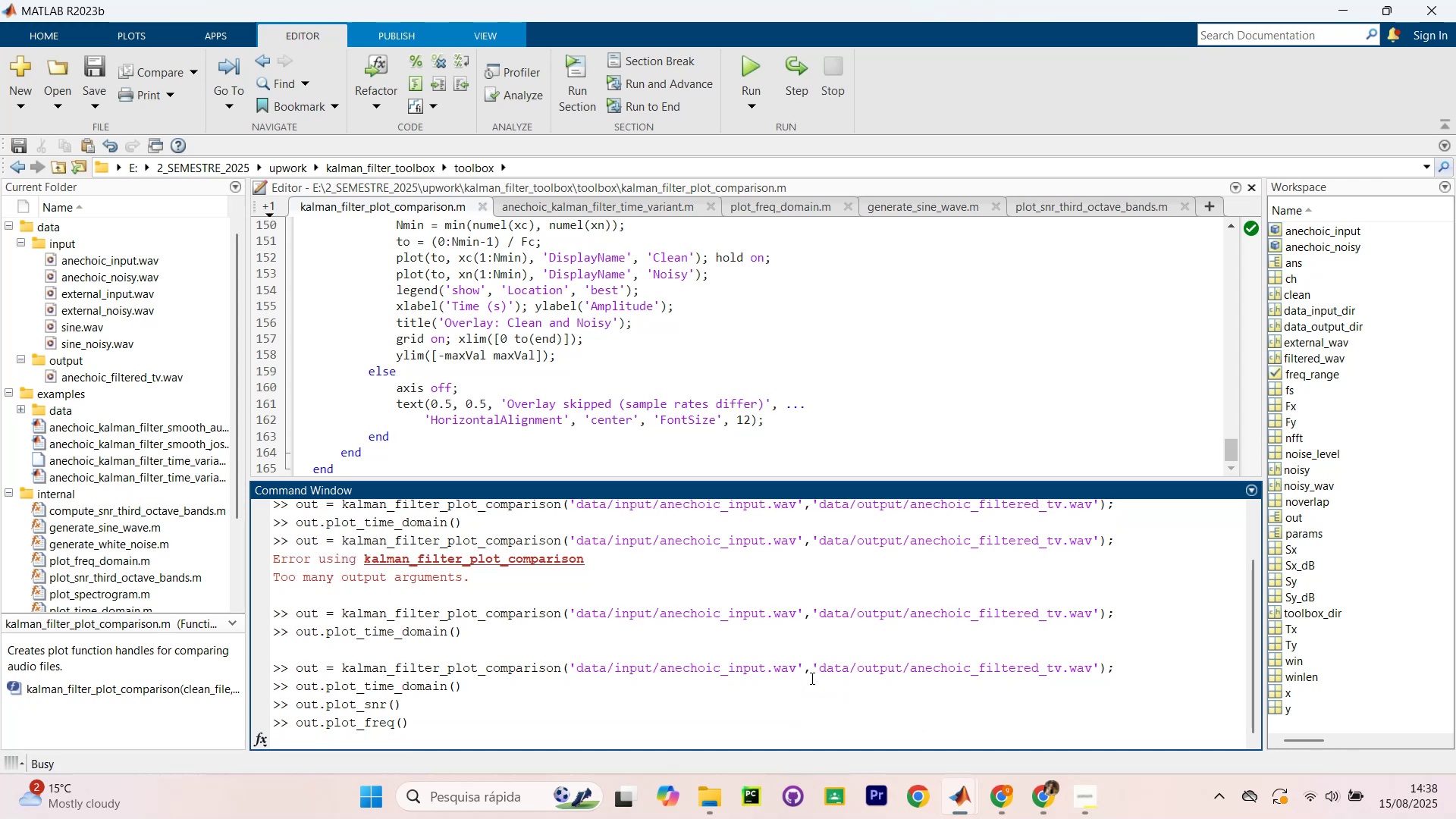 
key(Enter)
 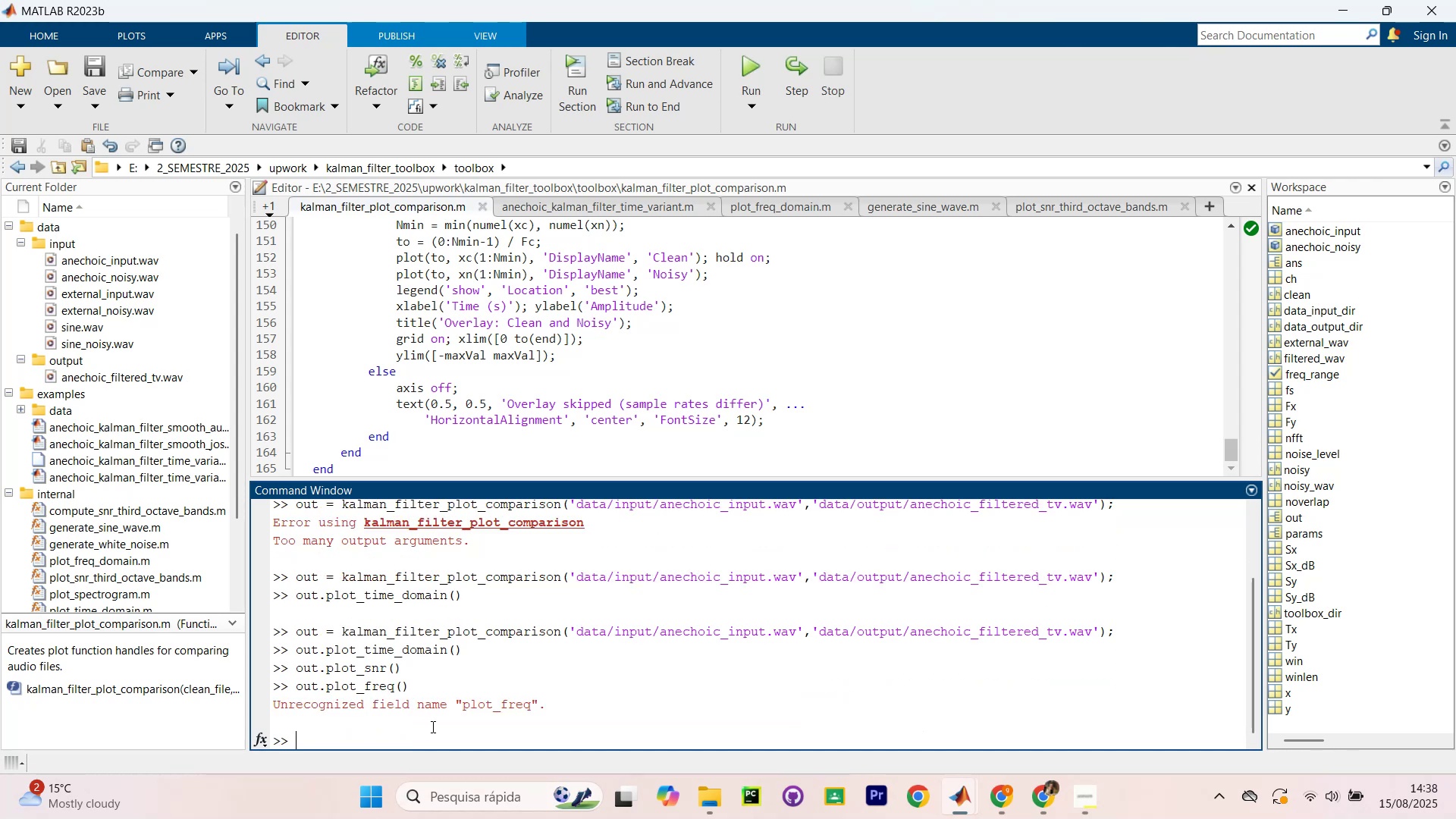 
type(out.plot_fr)
key(Tab)
 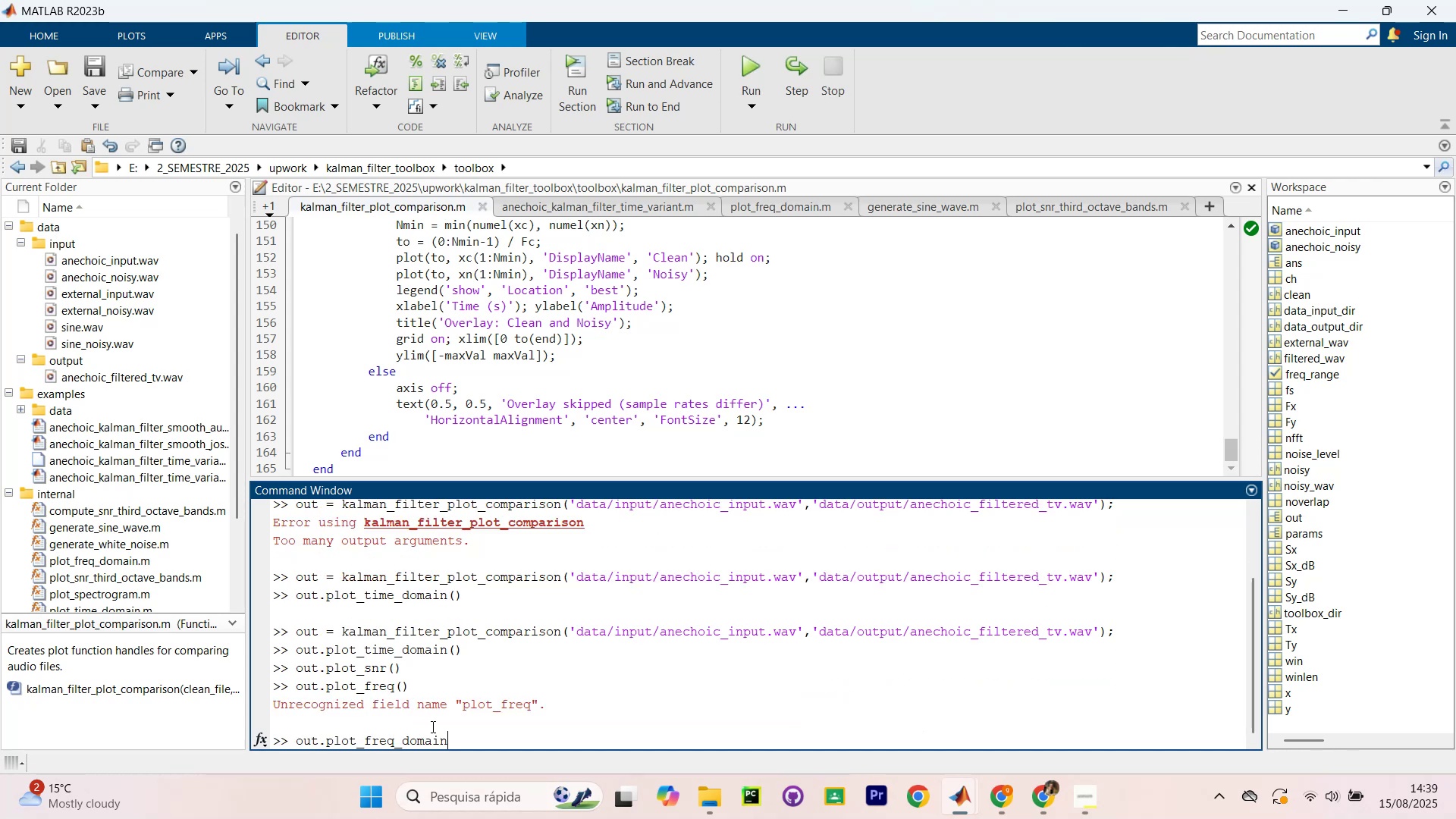 
key(Enter)
 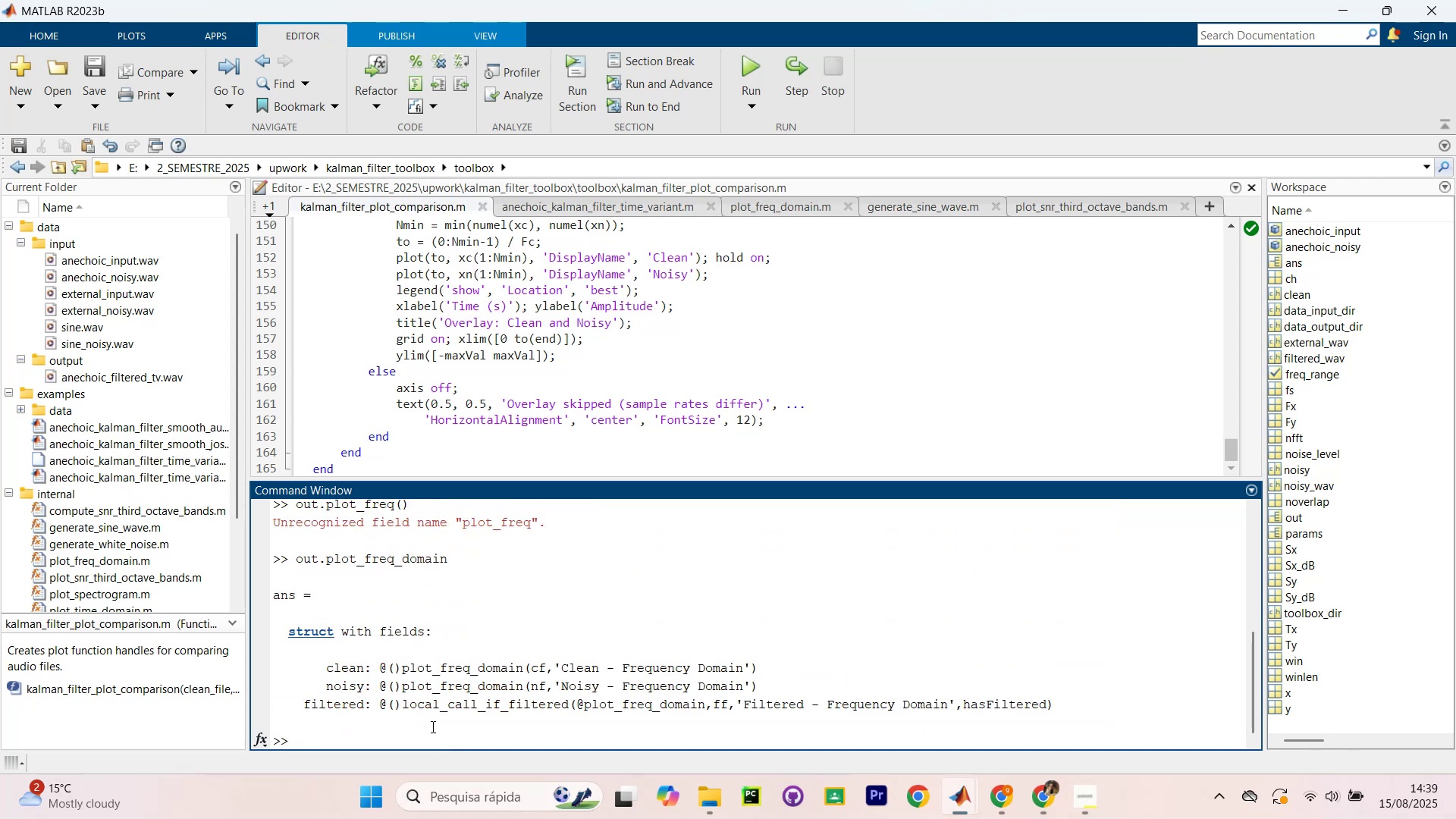 
key(ArrowUp)
 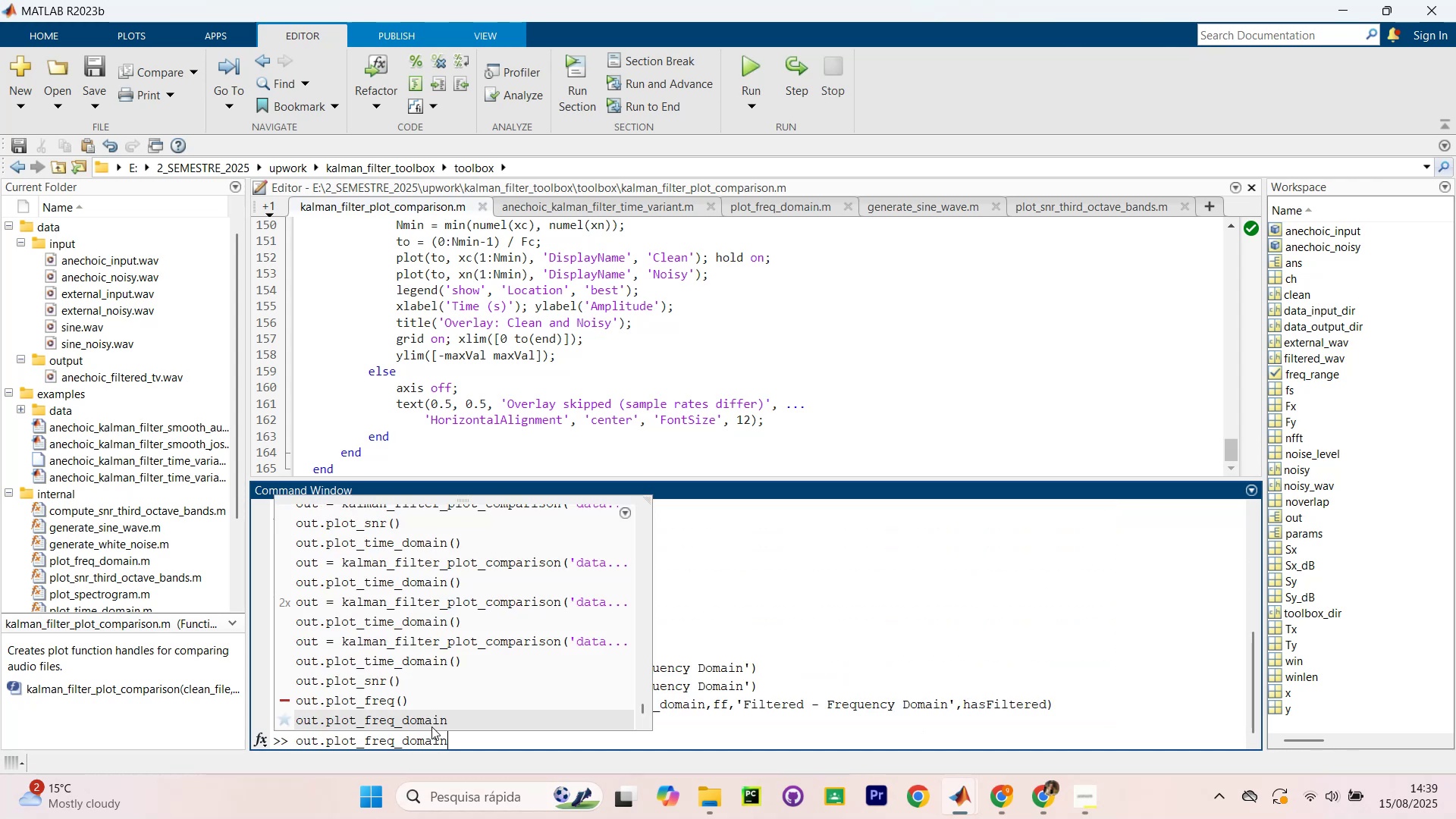 
type(())
 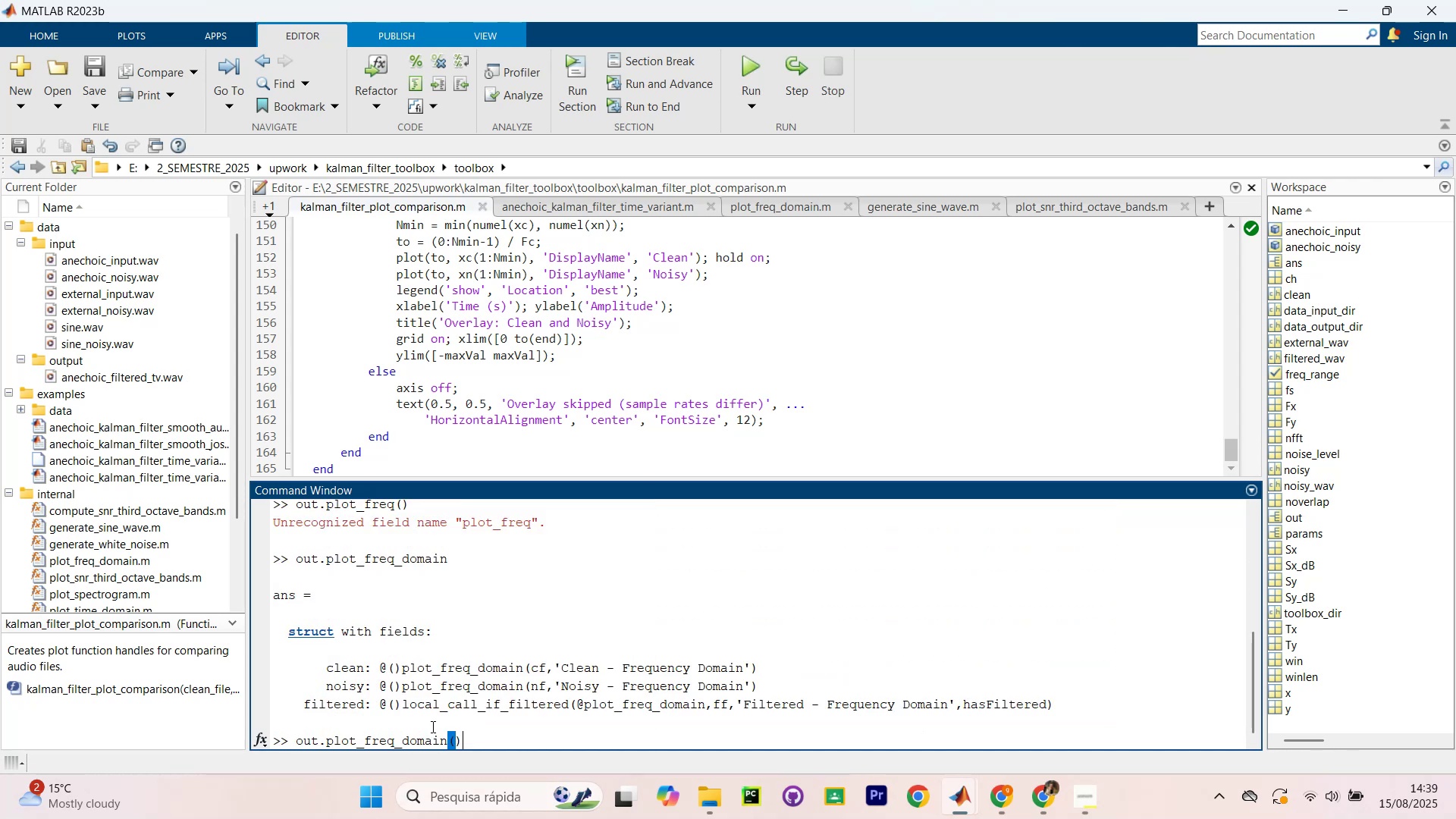 
key(Enter)
 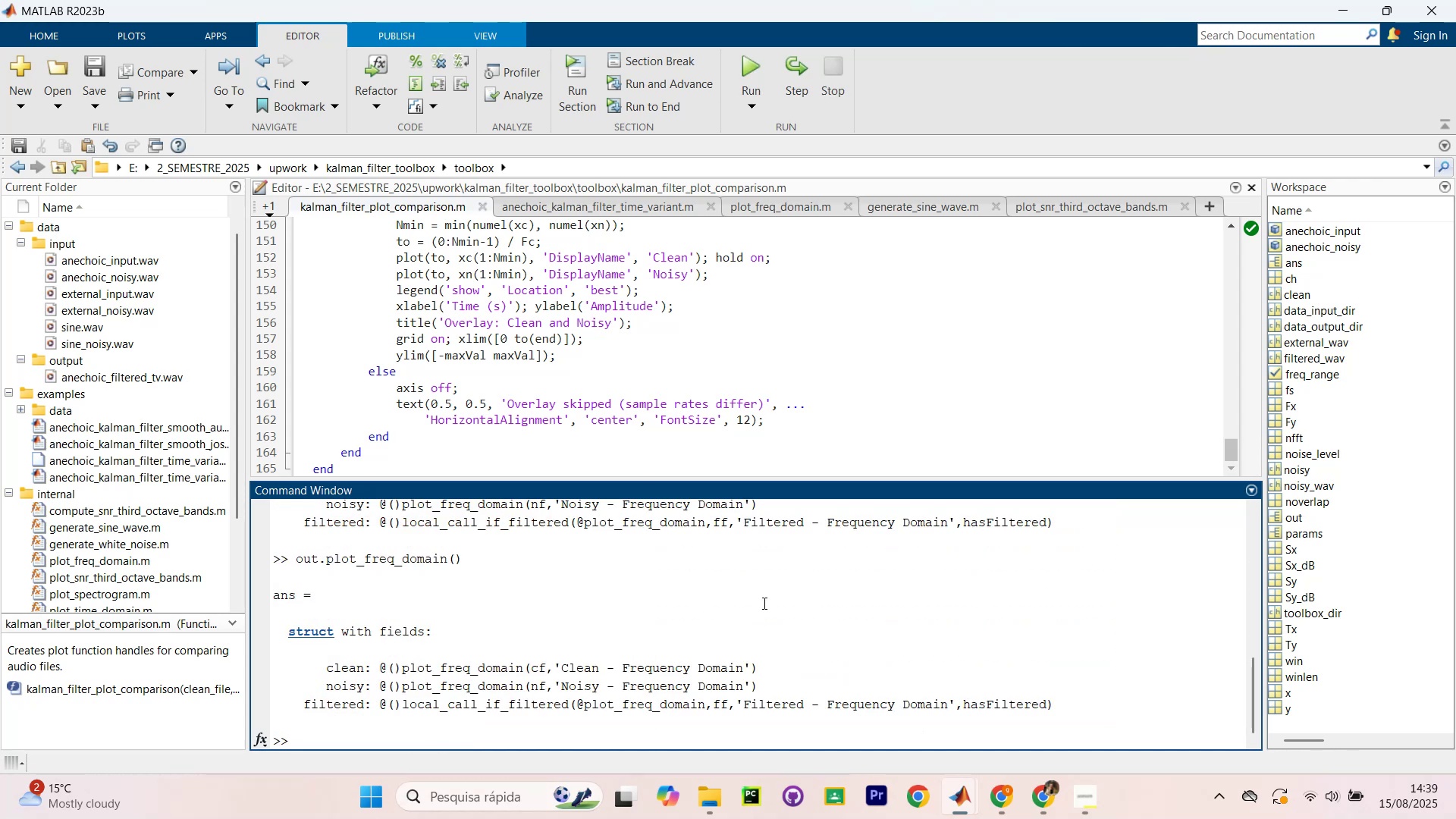 
scroll: coordinate [676, 344], scroll_direction: up, amount: 22.0
 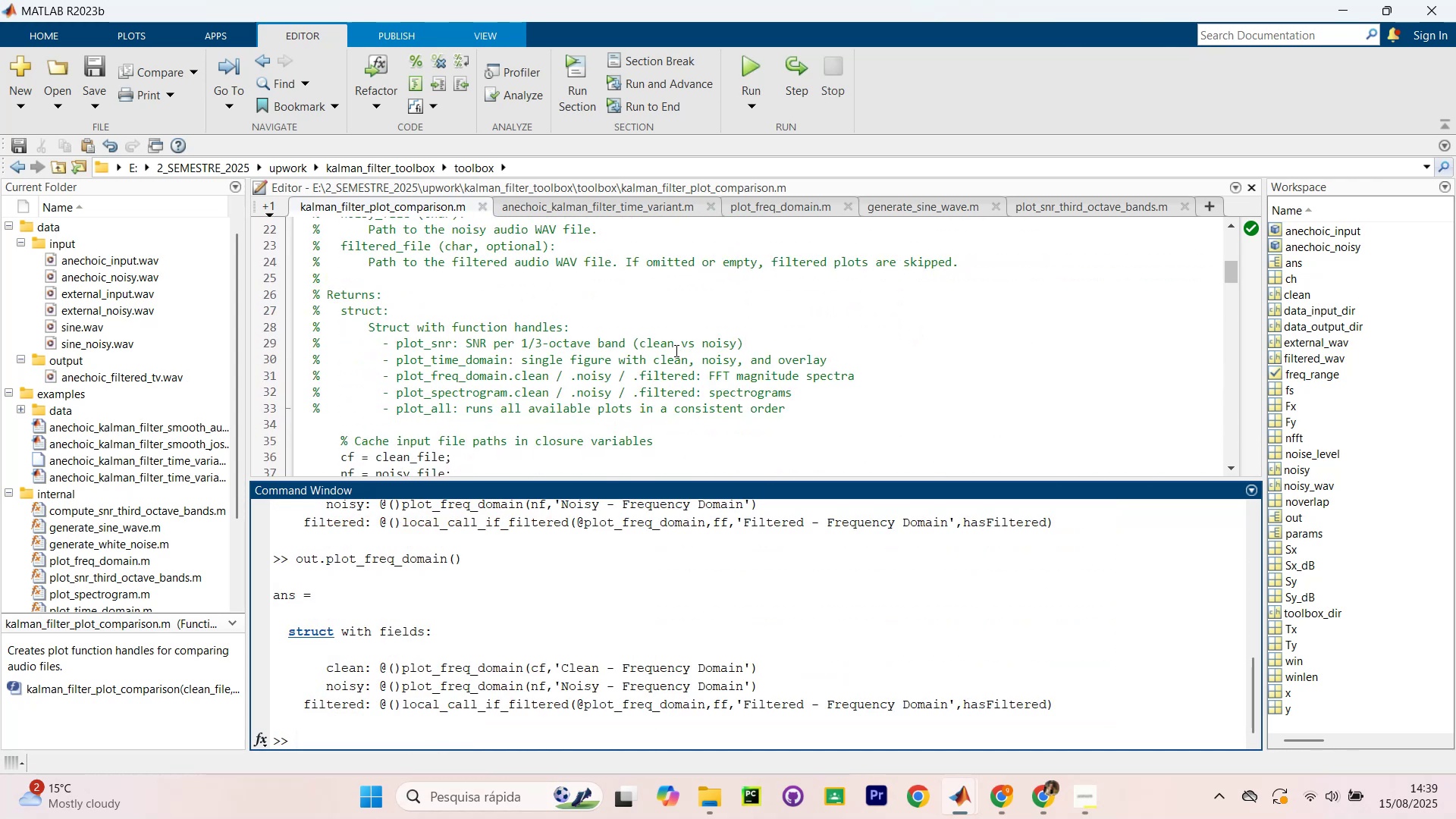 
scroll: coordinate [590, 387], scroll_direction: down, amount: 5.0
 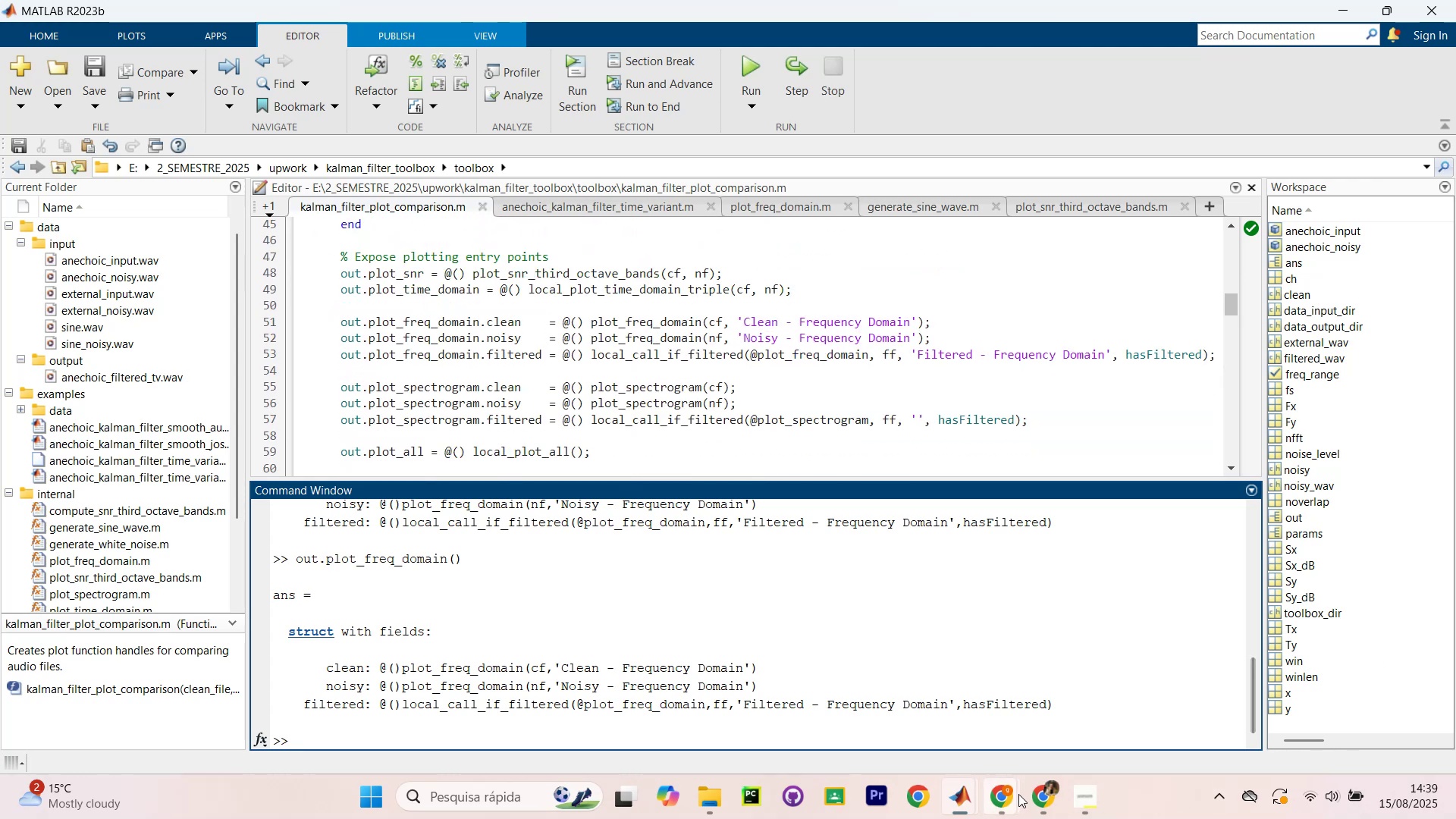 
wait(5.77)
 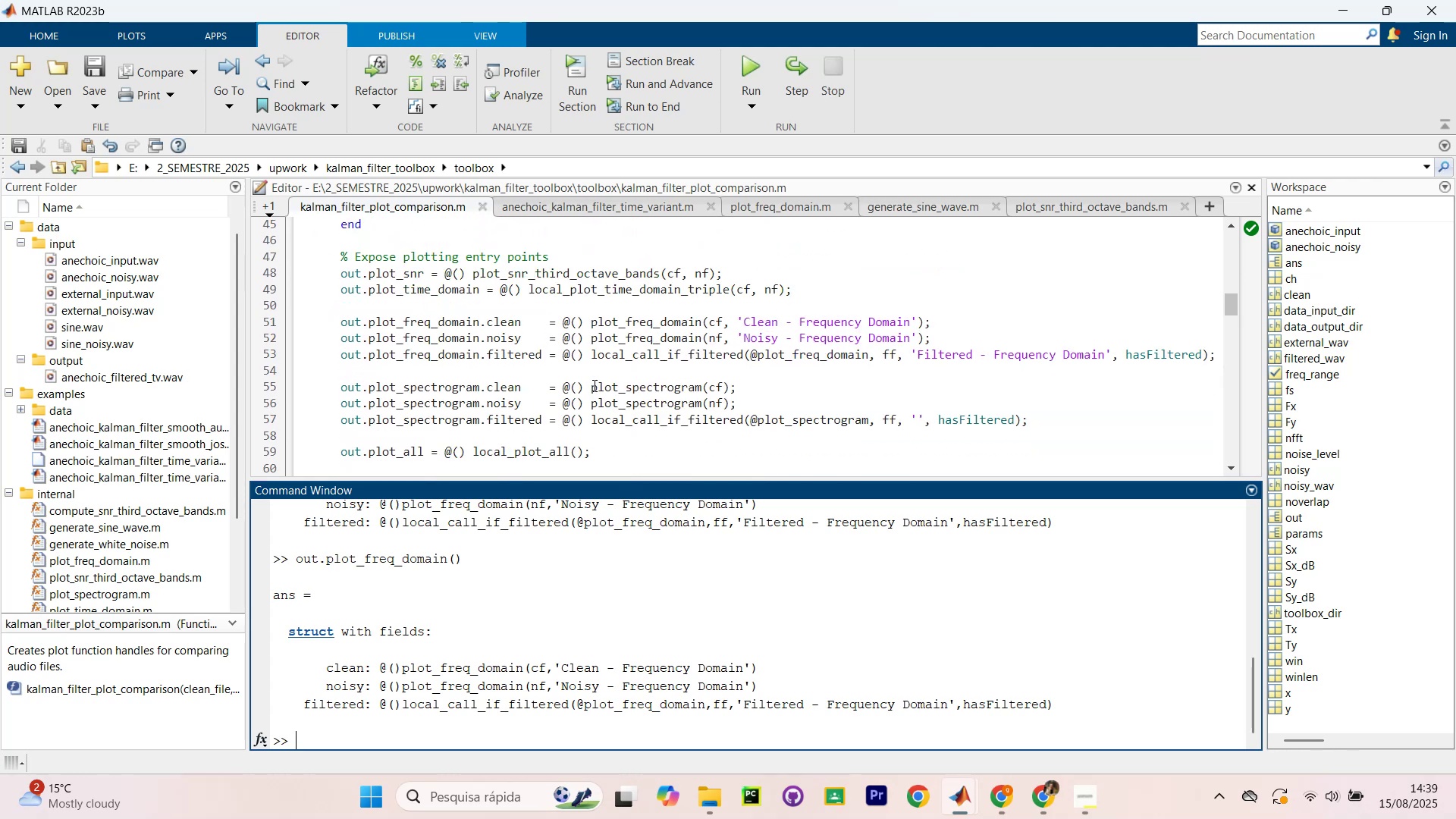 
key(ArrowUp)
 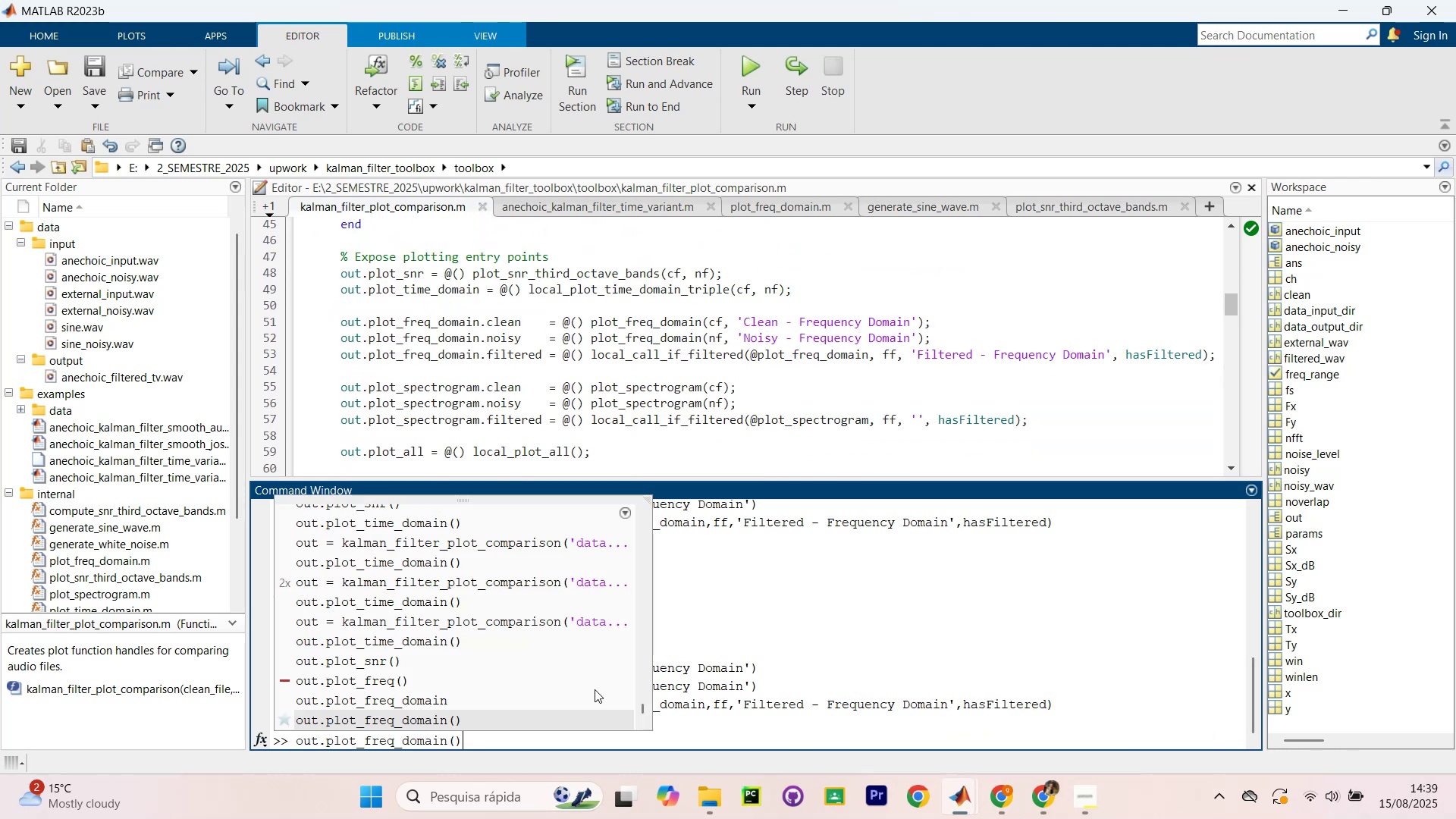 
key(ArrowUp)
 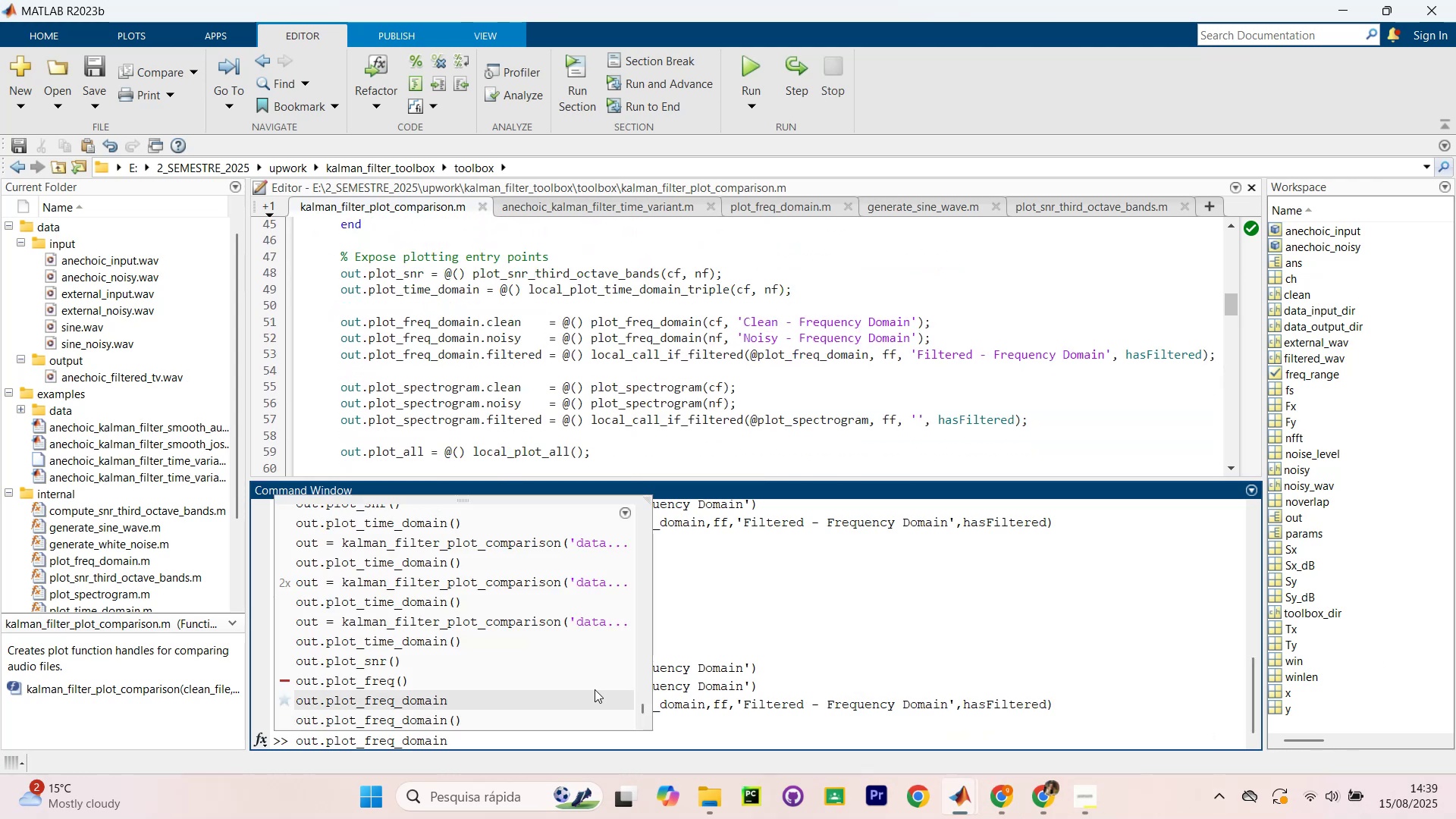 
key(ArrowUp)
 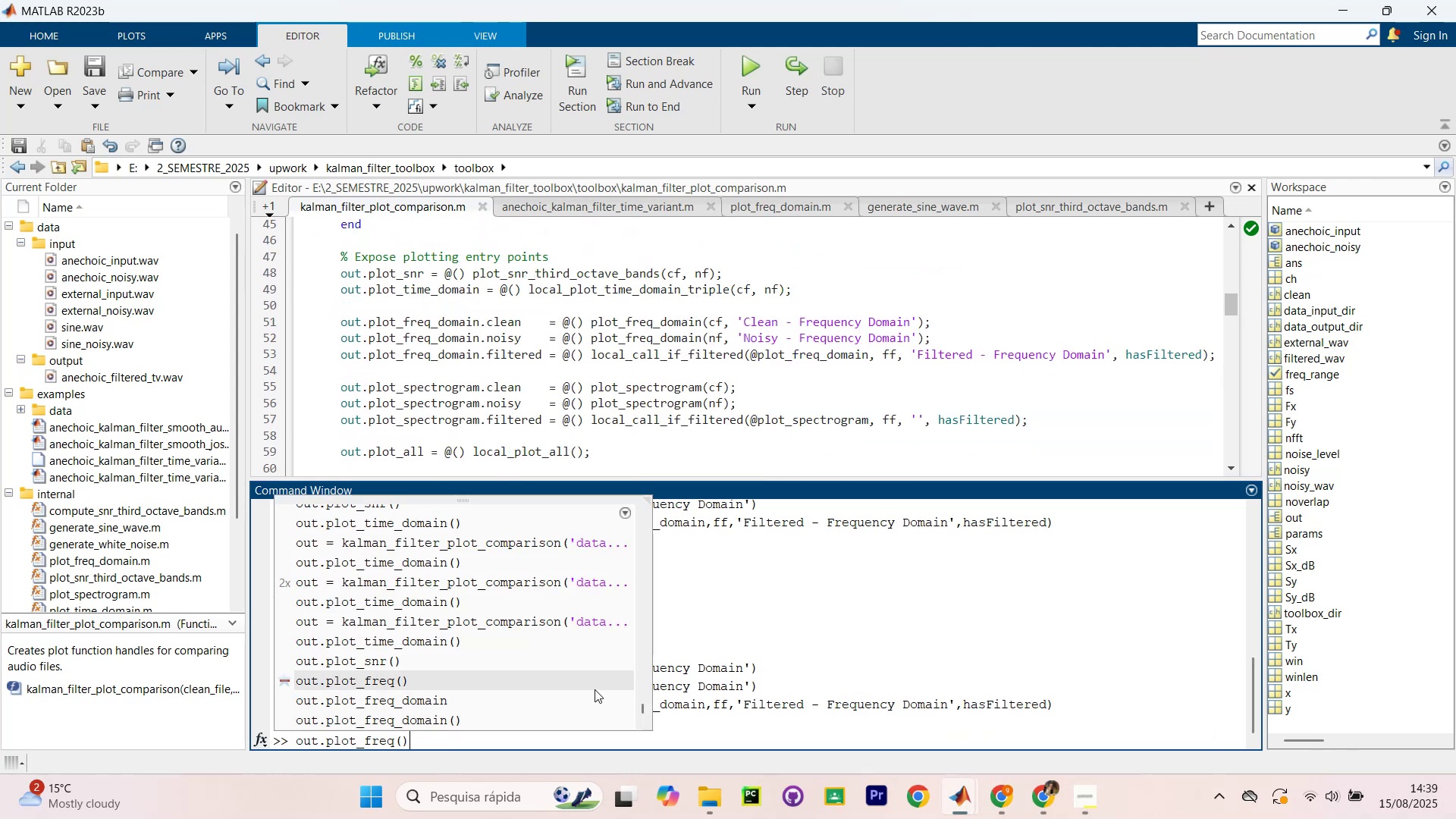 
key(ArrowUp)
 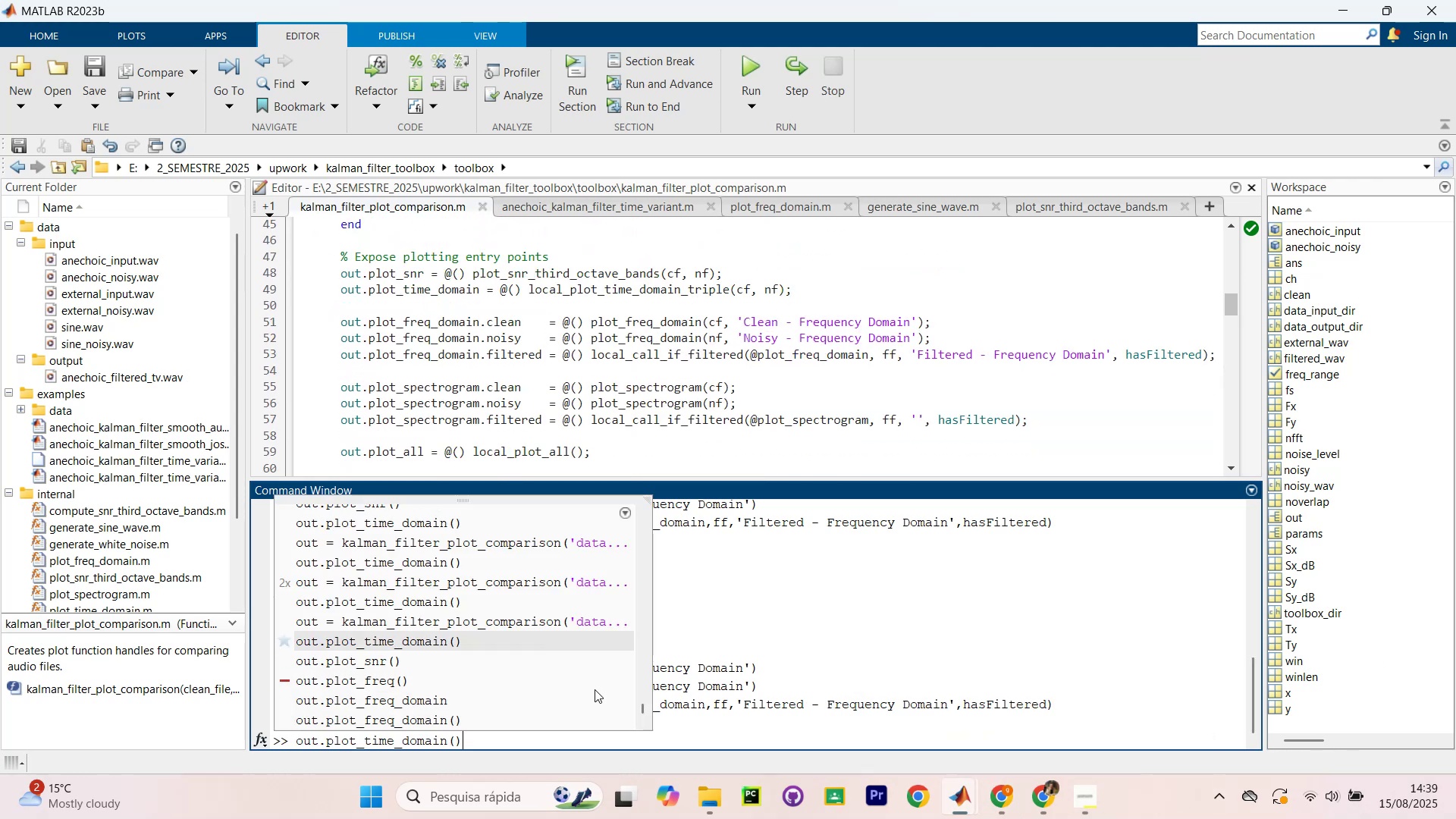 
key(ArrowUp)
 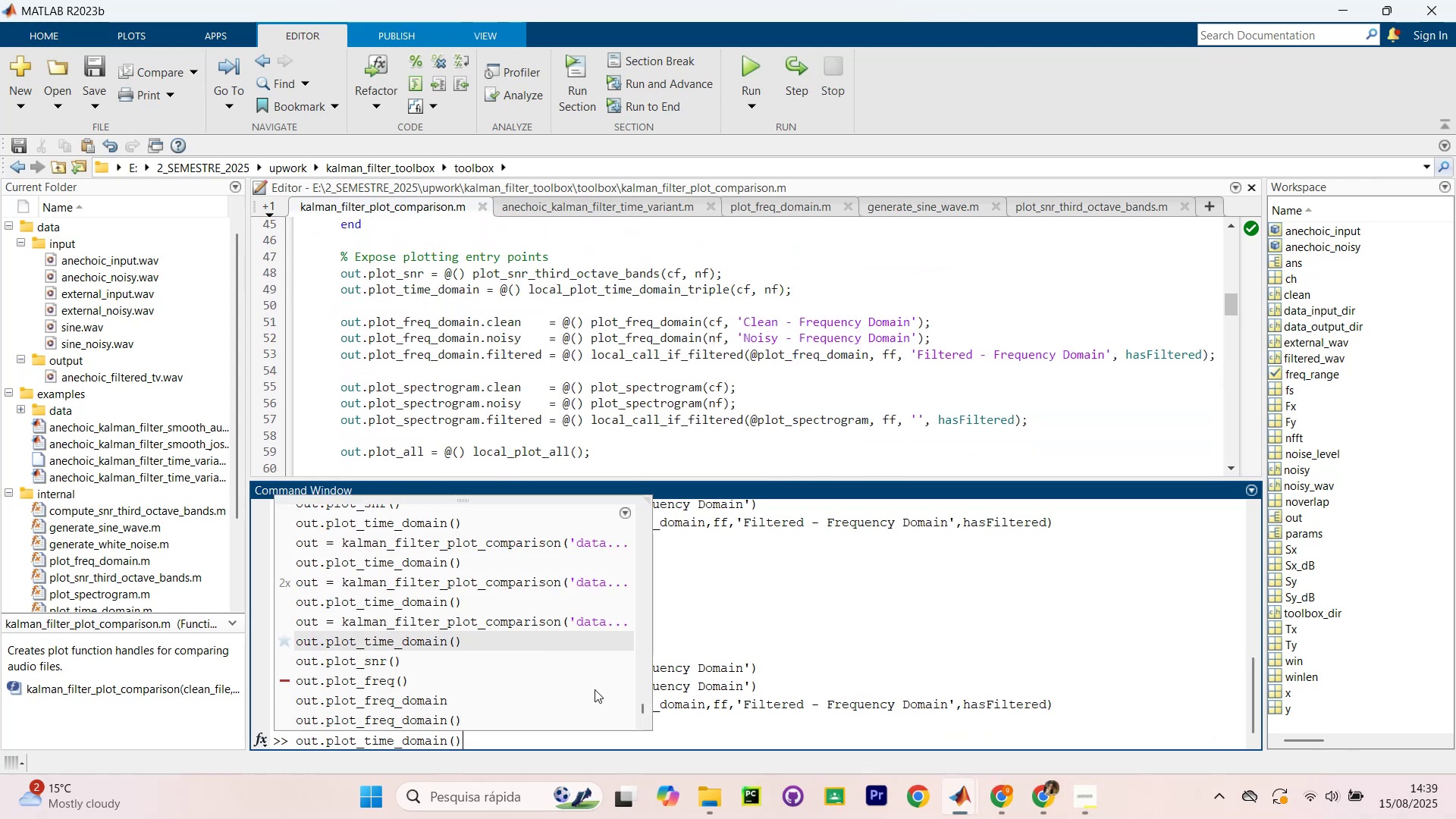 
key(Enter)
 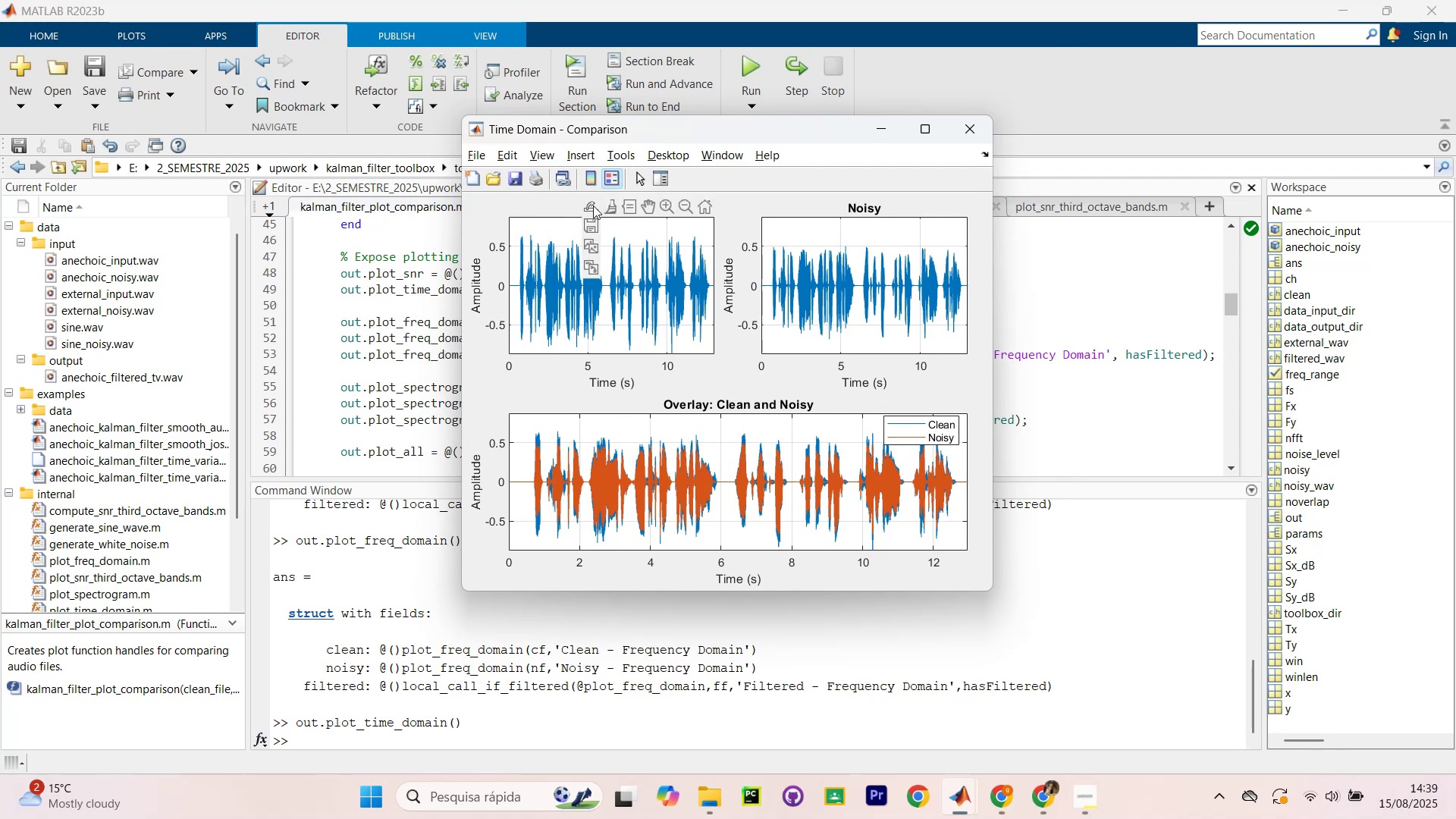 
wait(6.99)
 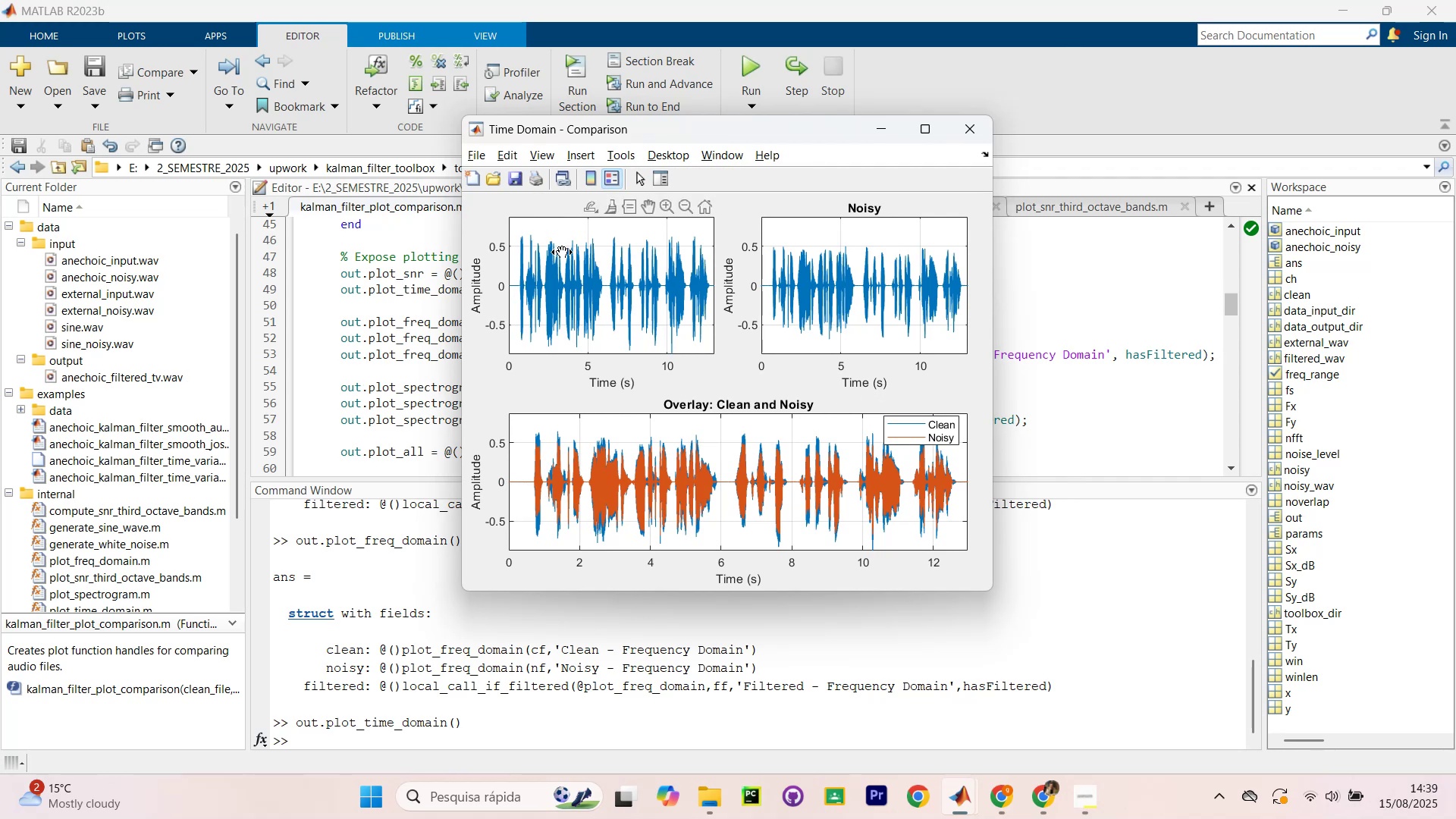 
left_click([706, 209])
 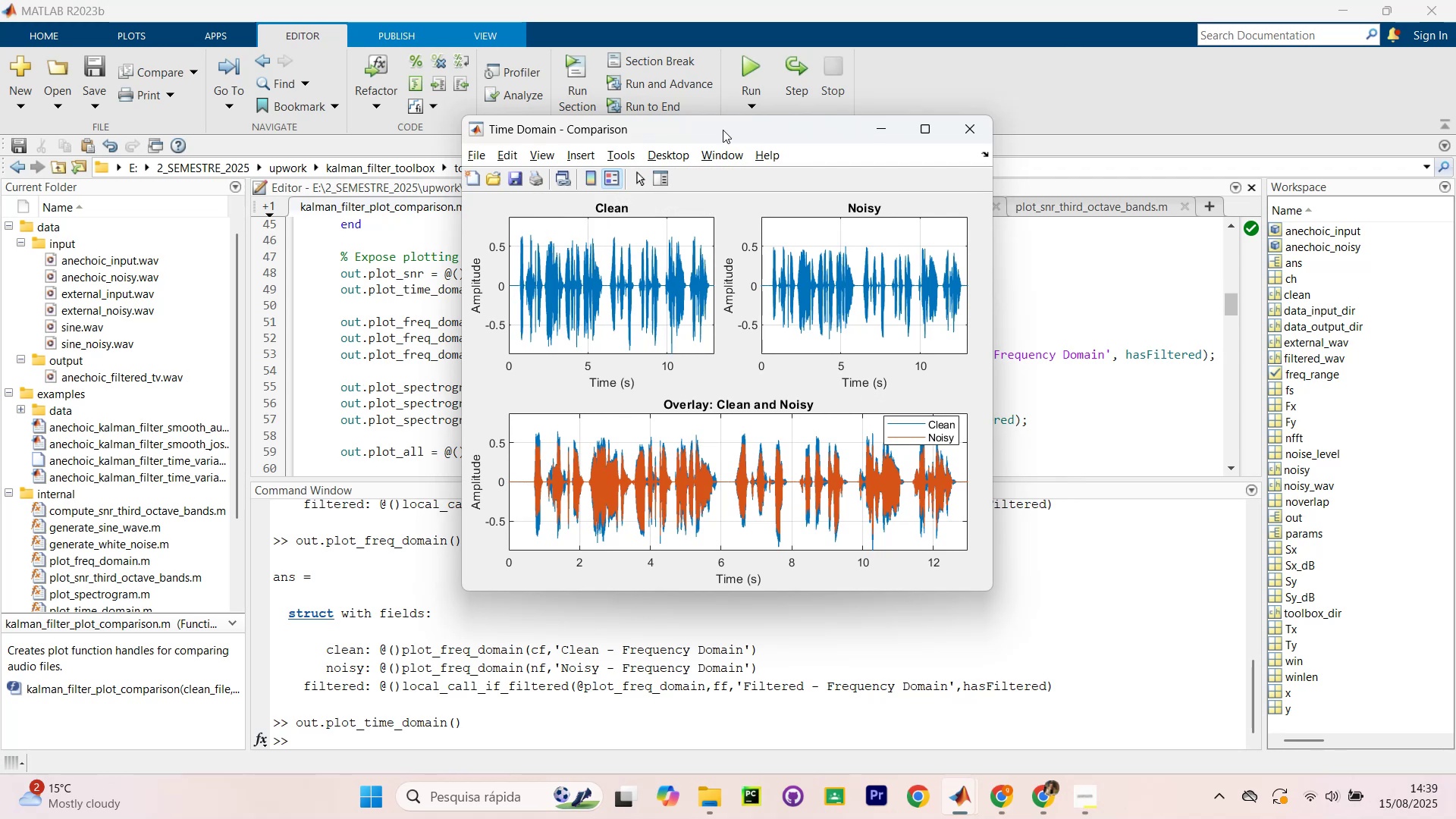 
double_click([717, 128])
 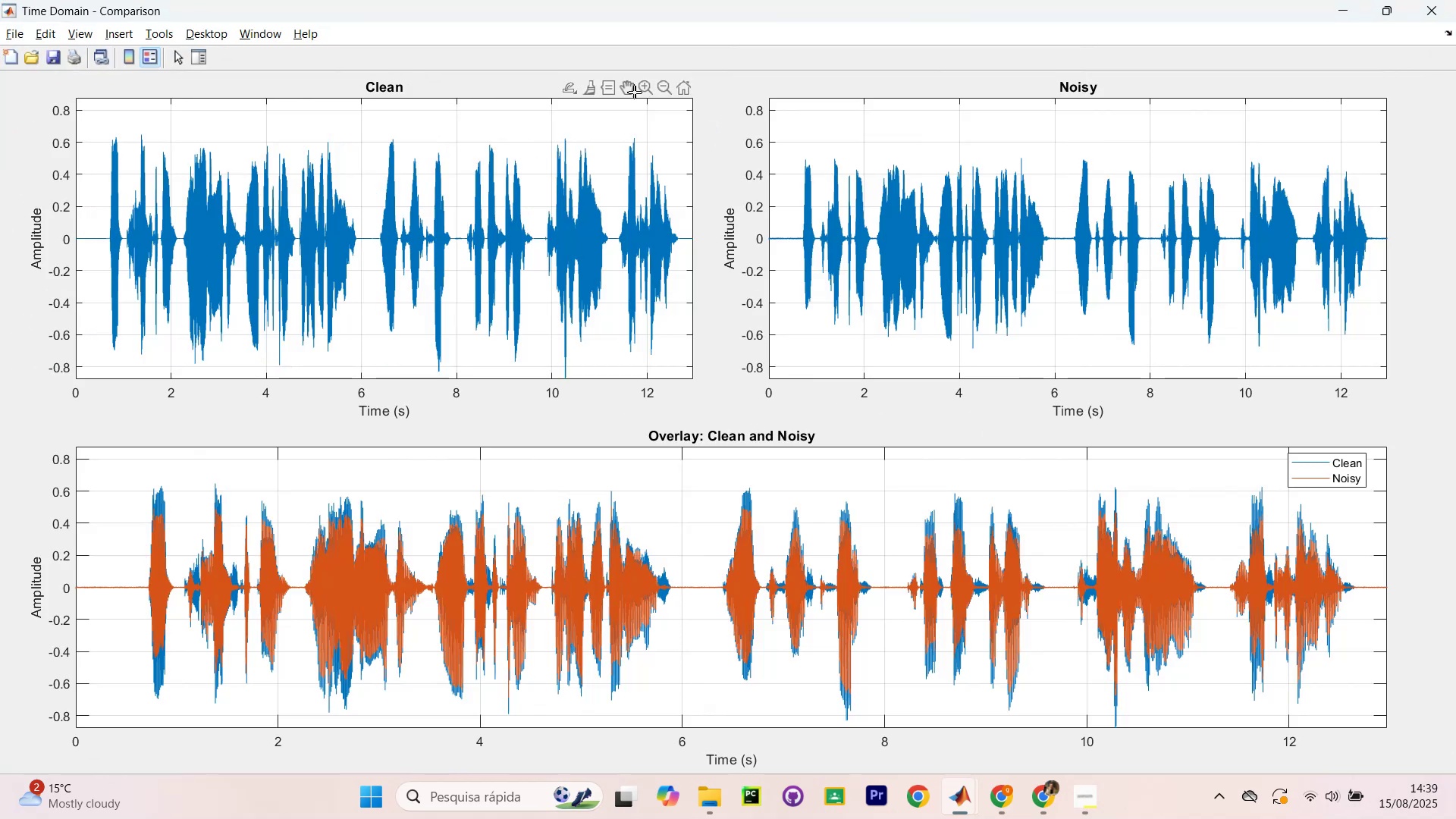 
mouse_move([595, 86])
 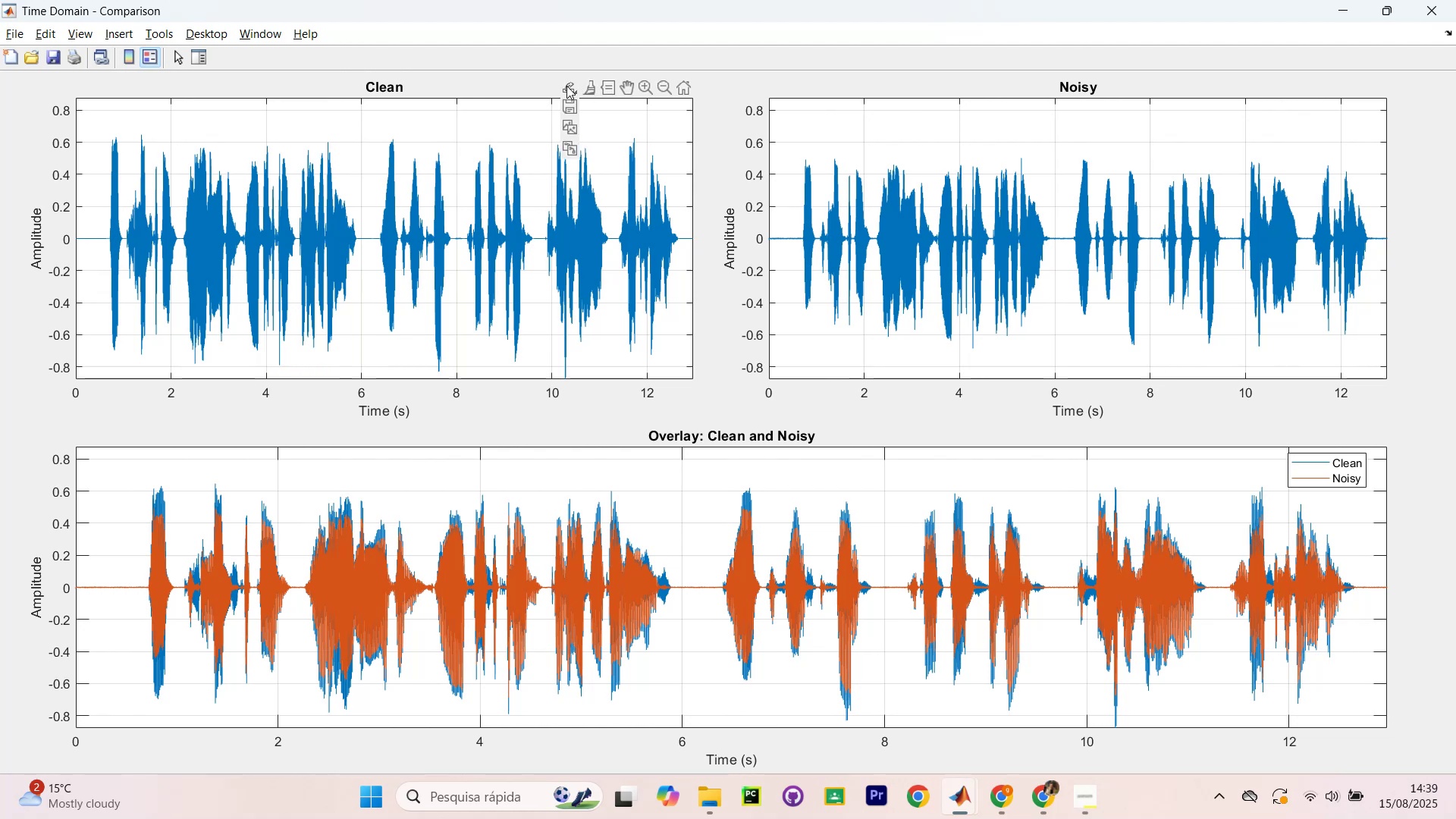 
left_click([569, 106])
 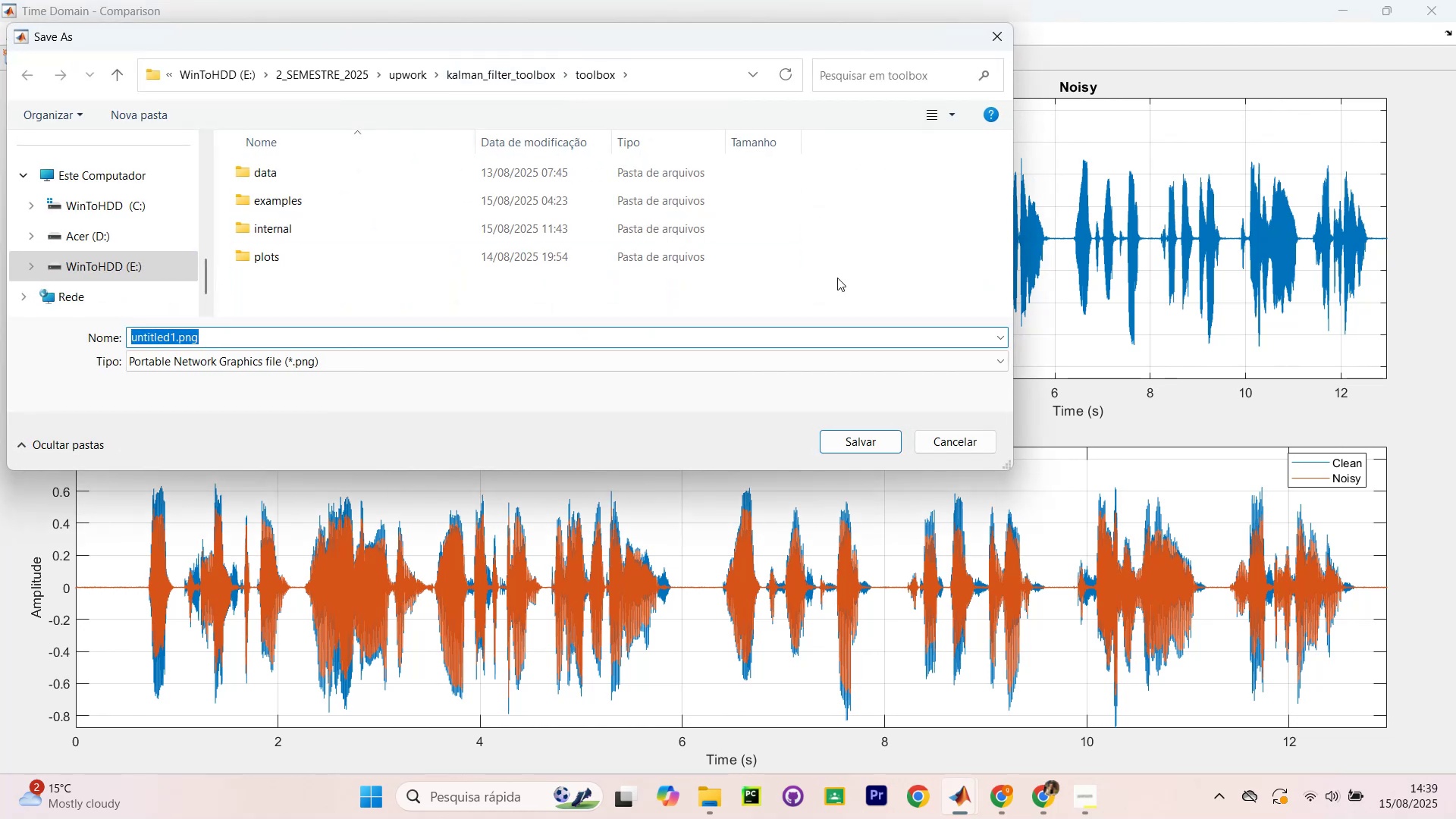 
left_click([943, 444])
 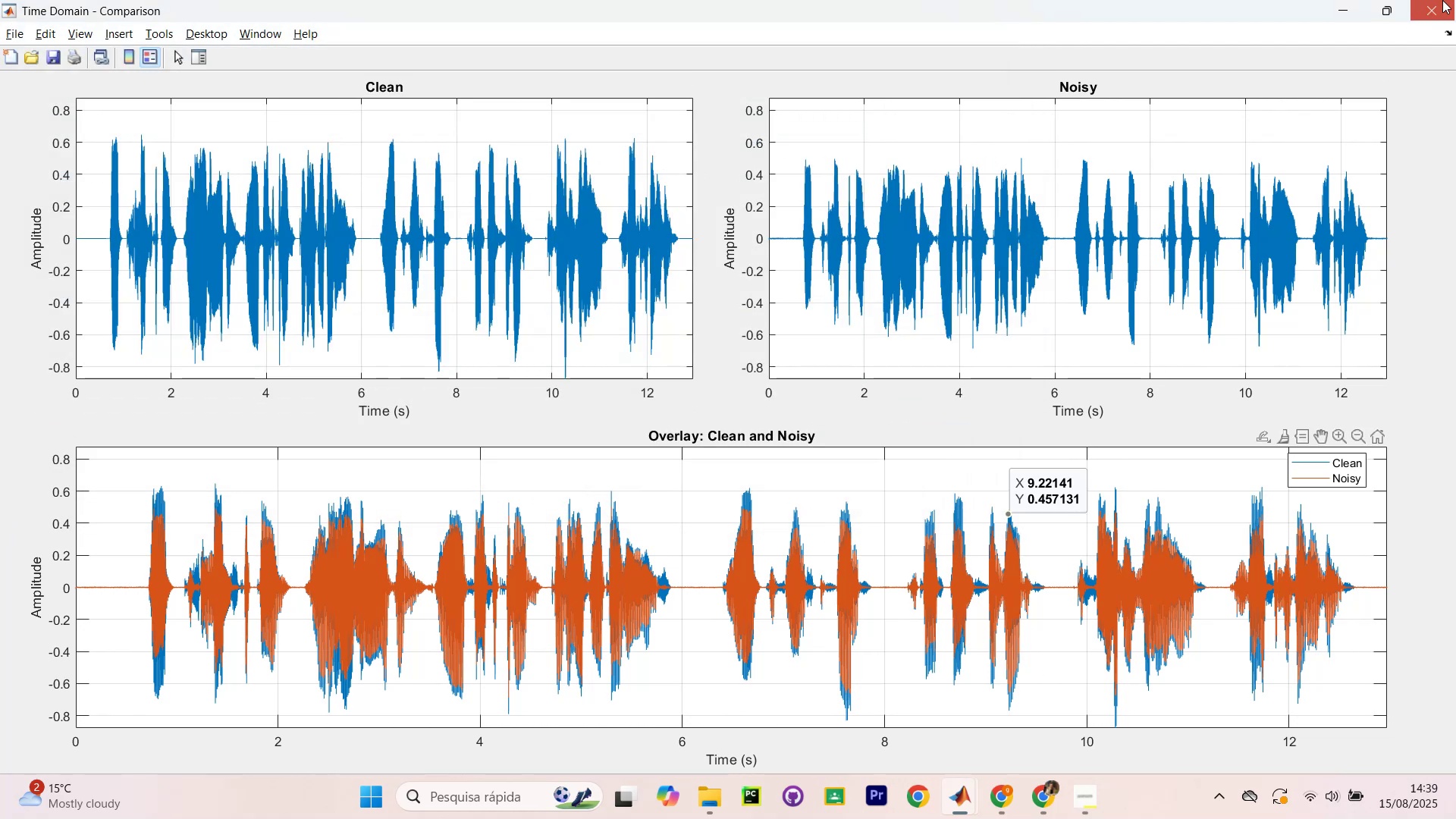 
wait(5.15)
 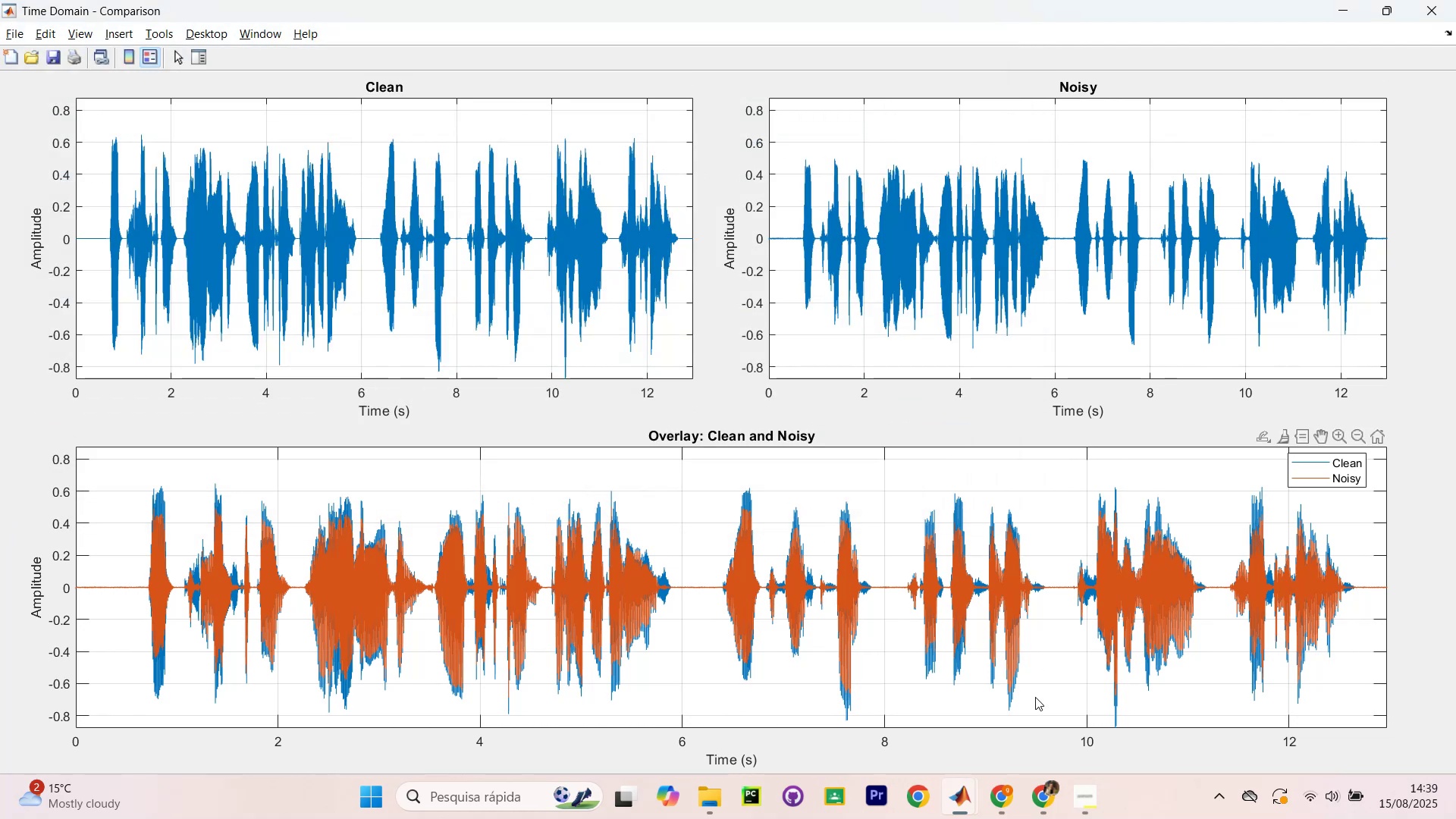 
left_click([1417, 0])
 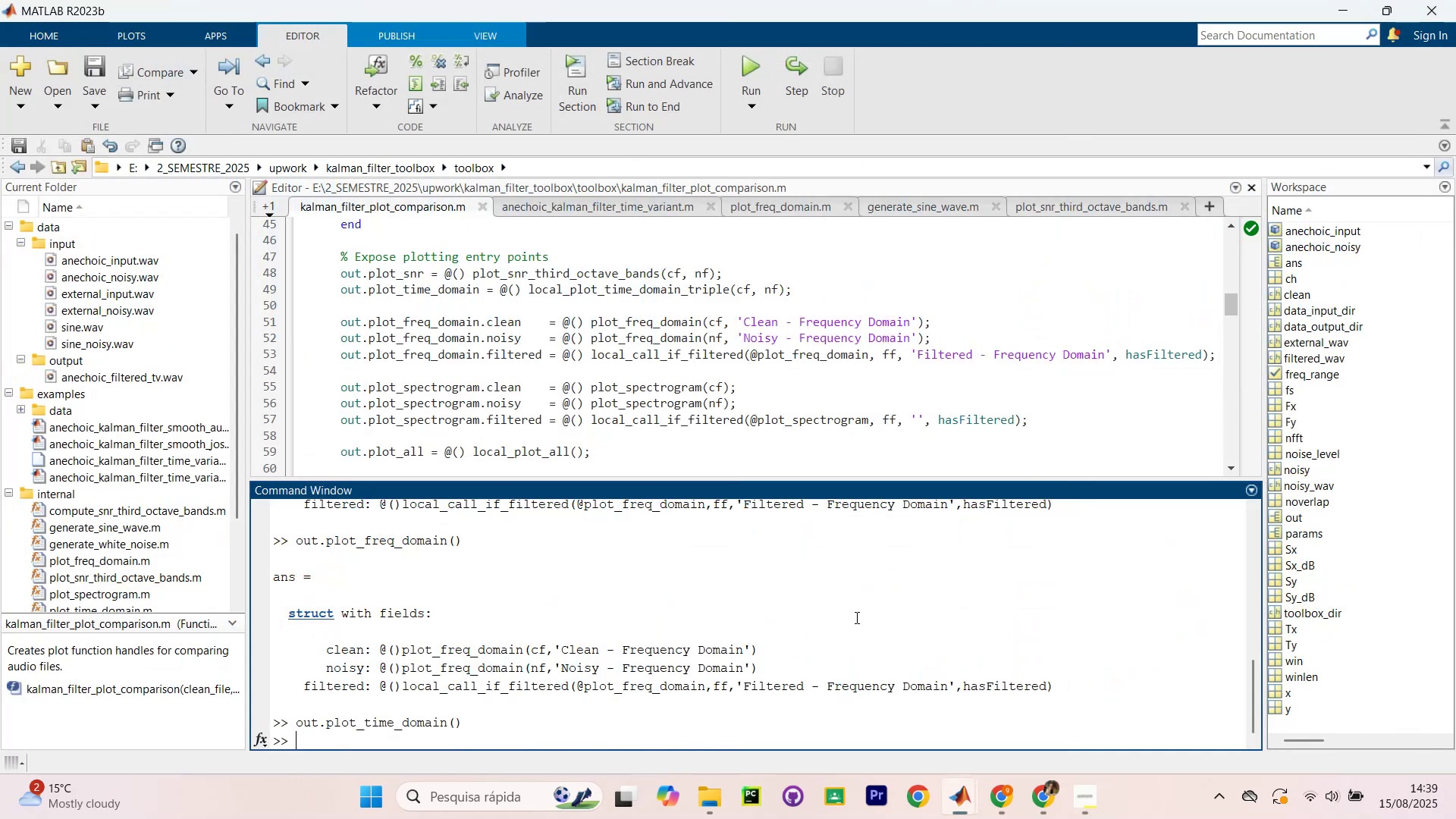 
key(ArrowUp)
 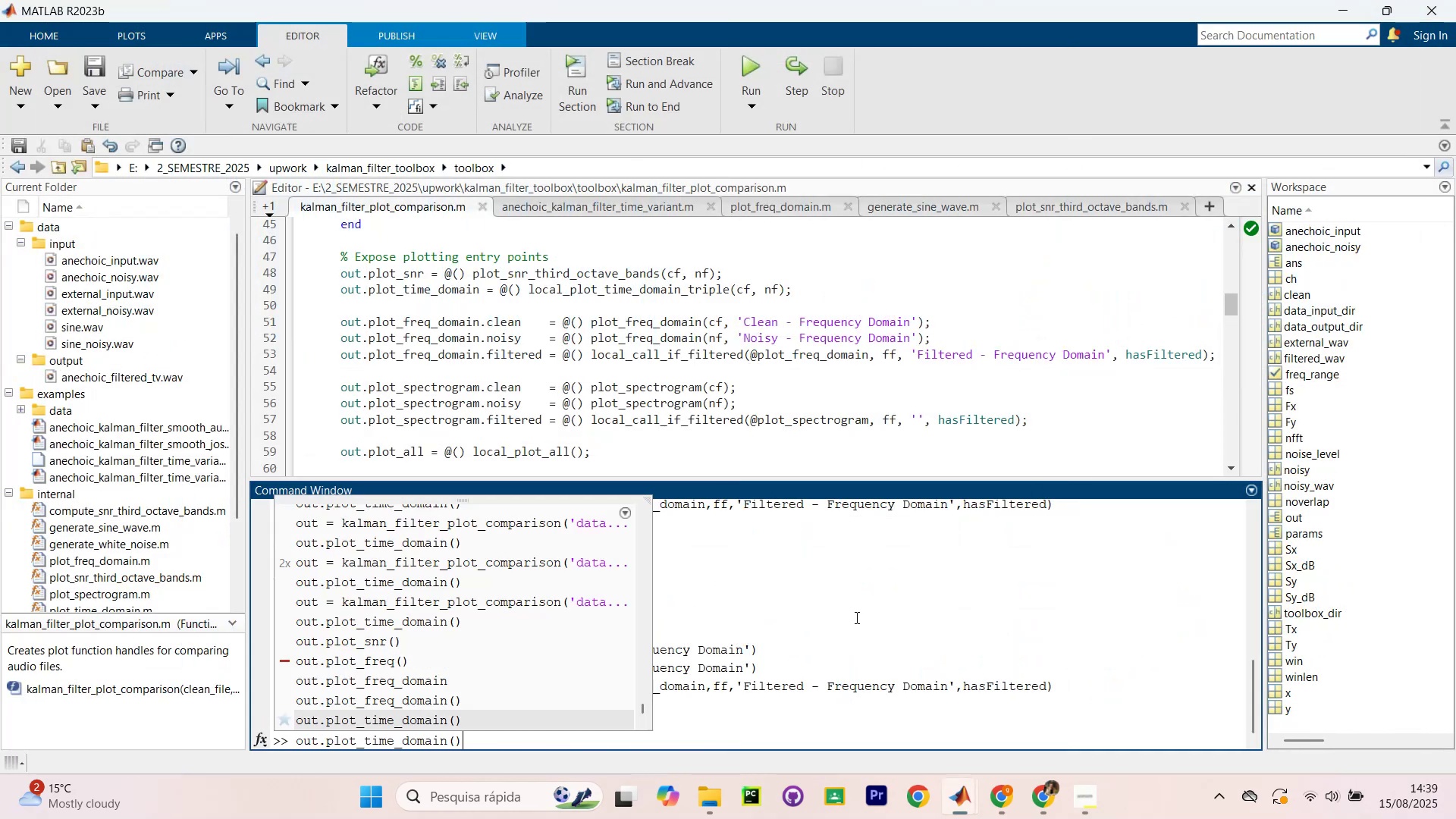 
key(Backspace)
 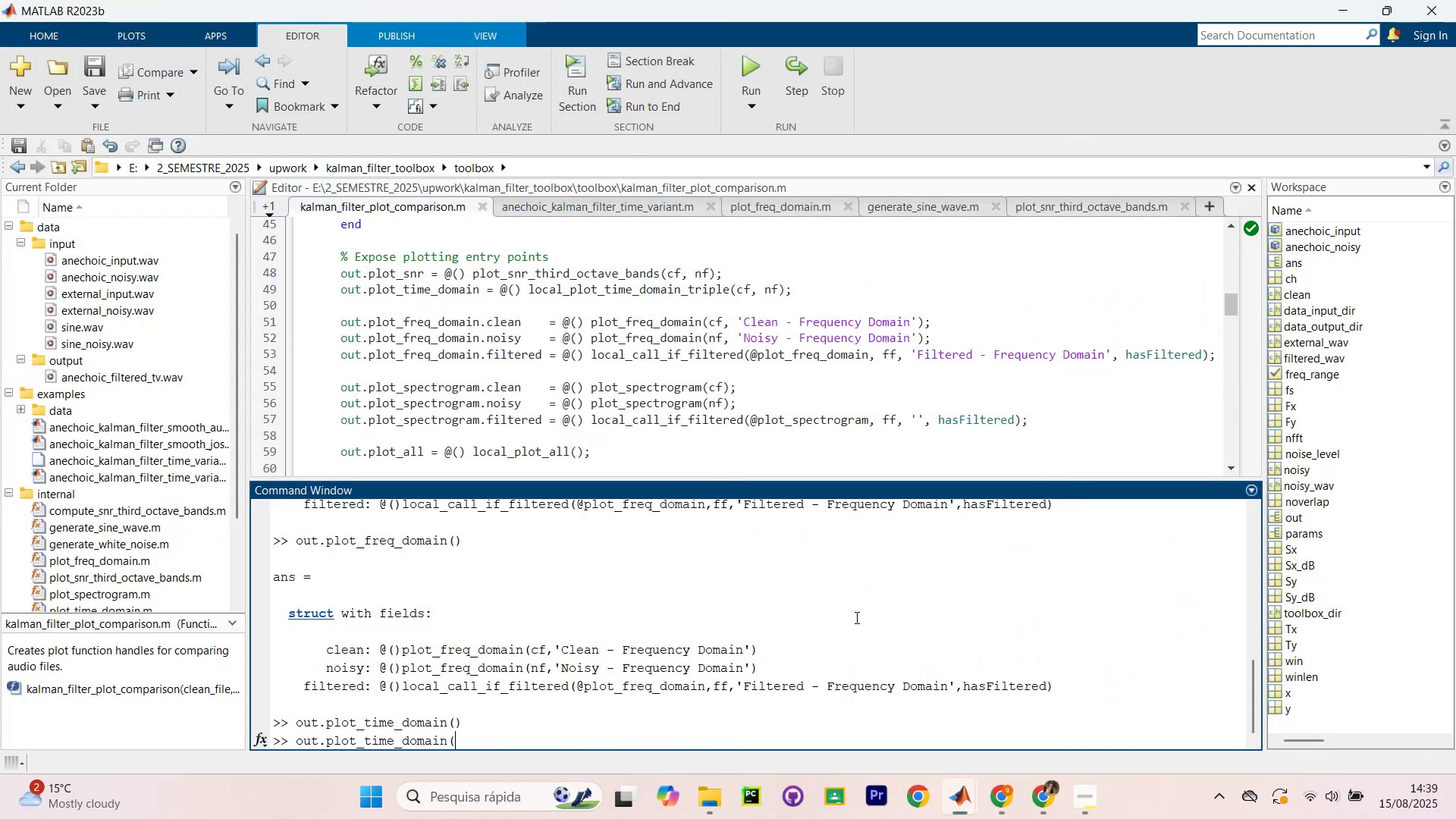 
key(Backspace)
 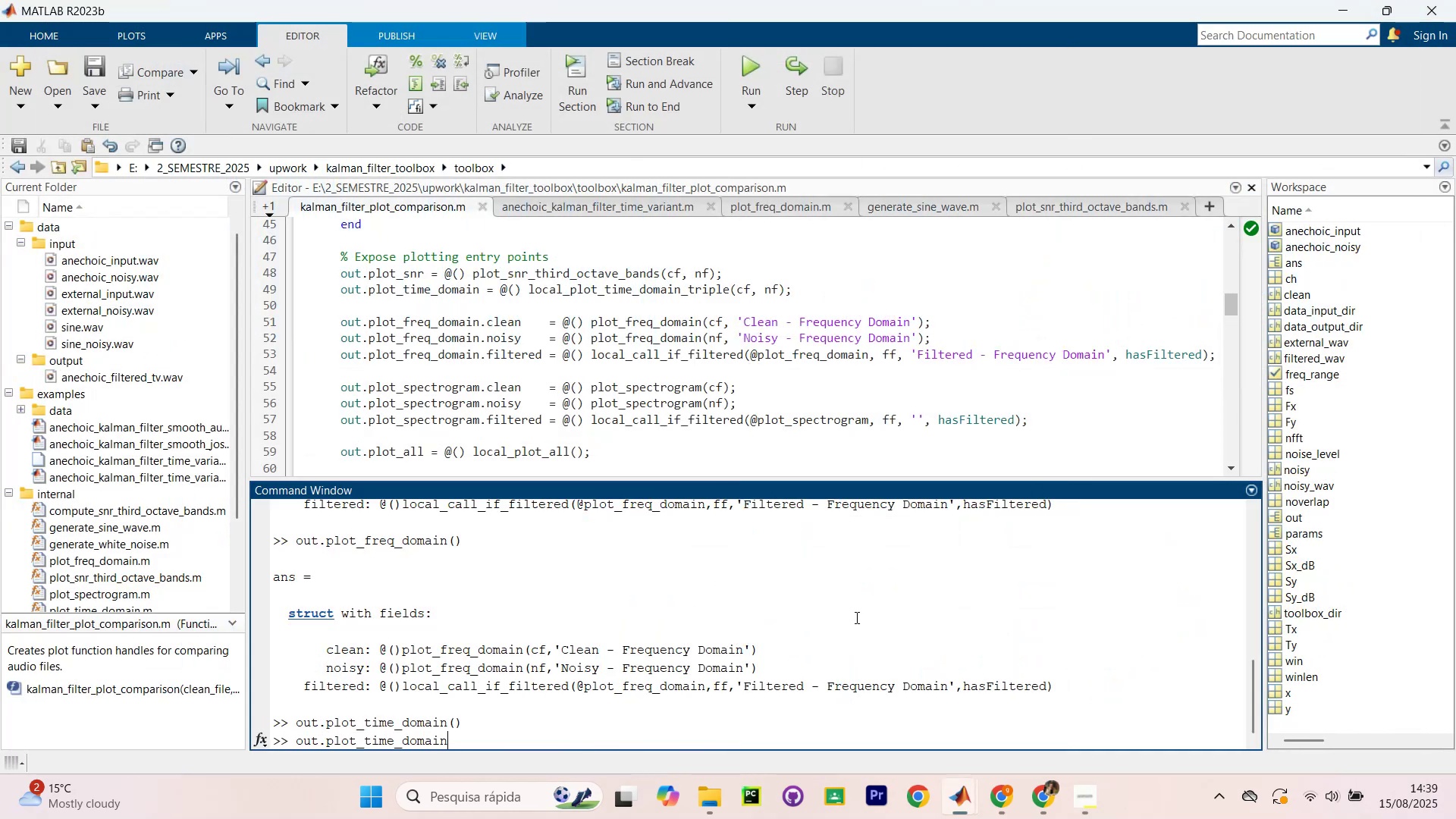 
key(Backspace)
 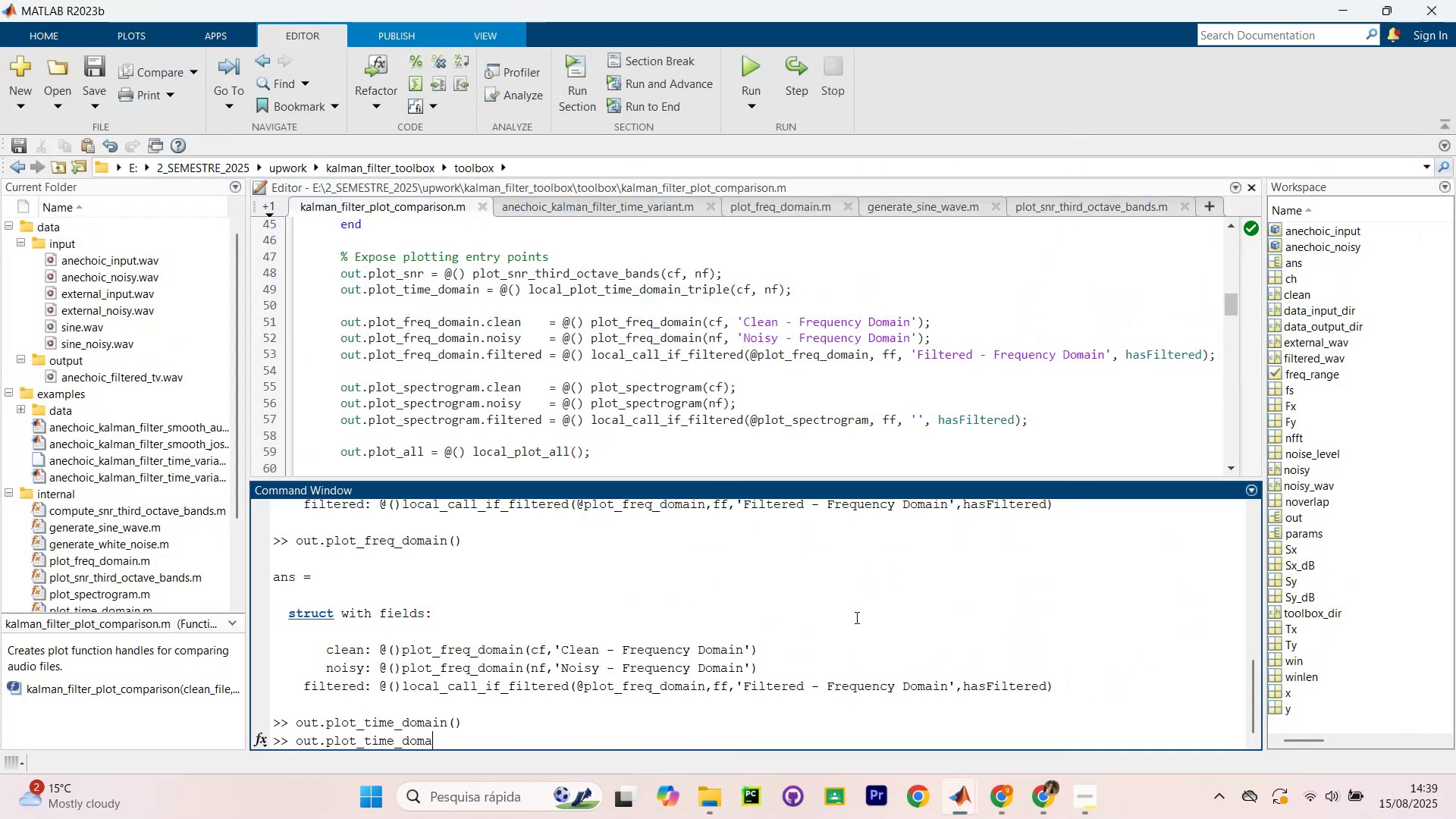 
key(Backspace)
 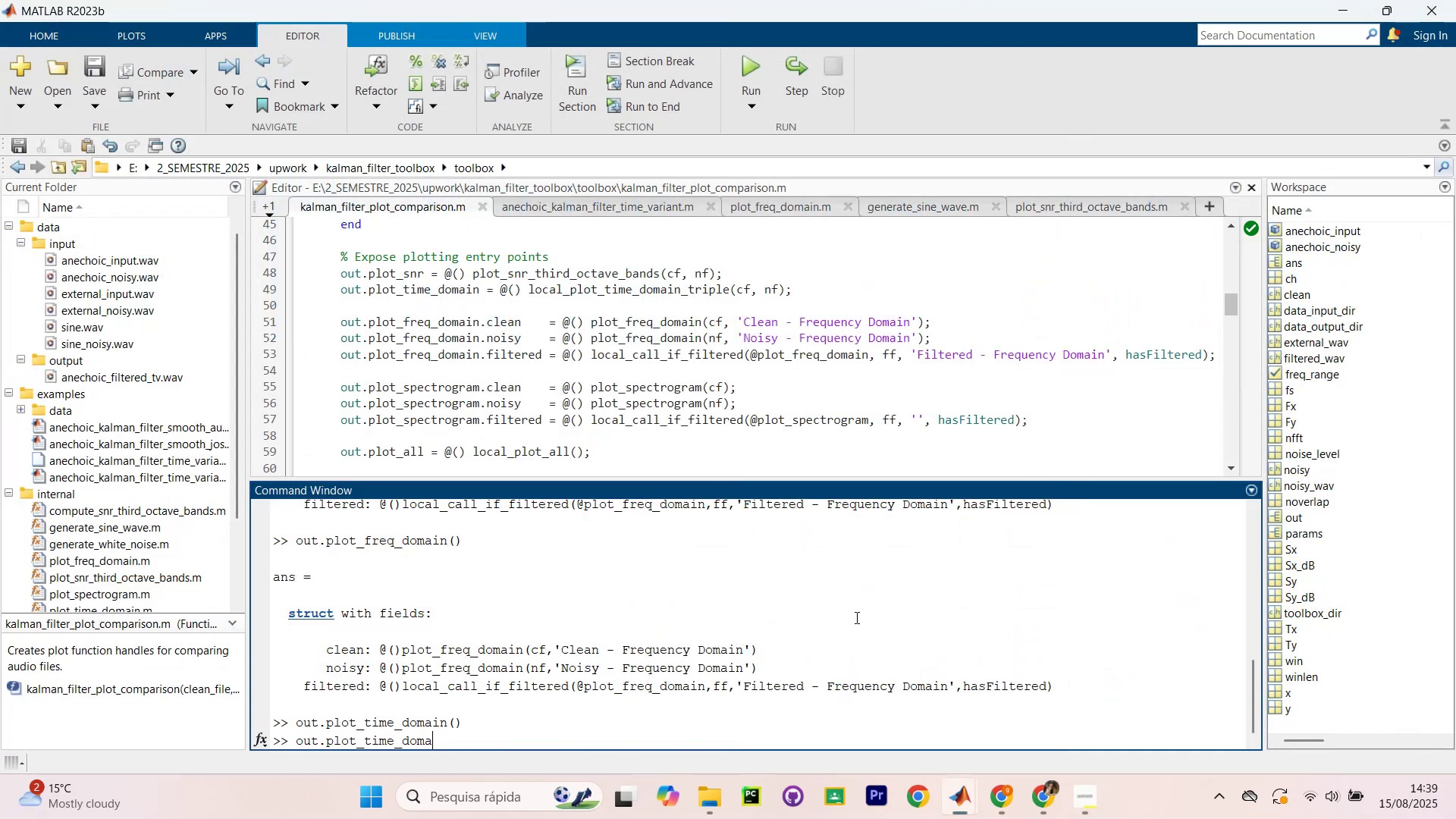 
key(Backspace)
 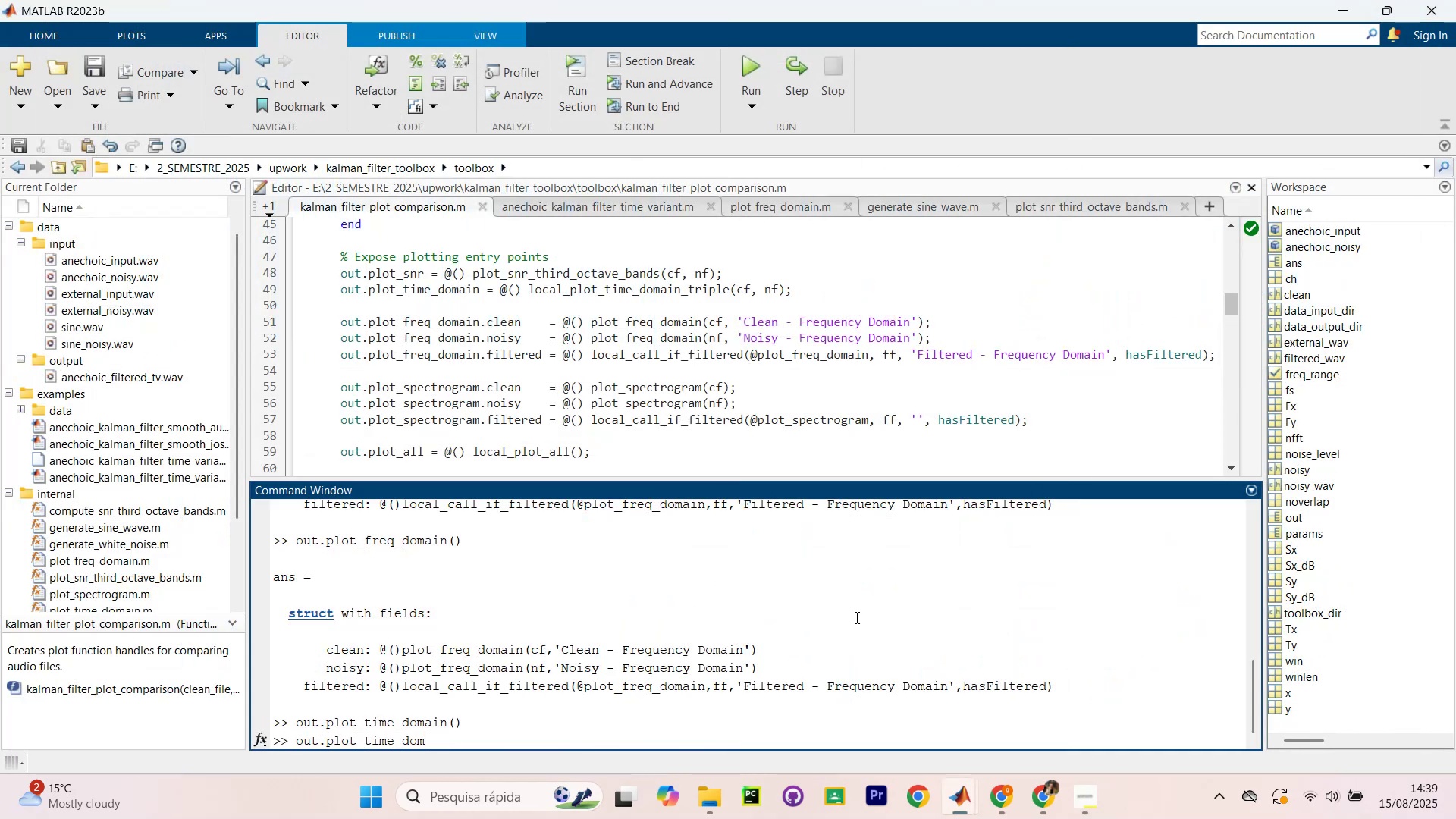 
key(Backspace)
 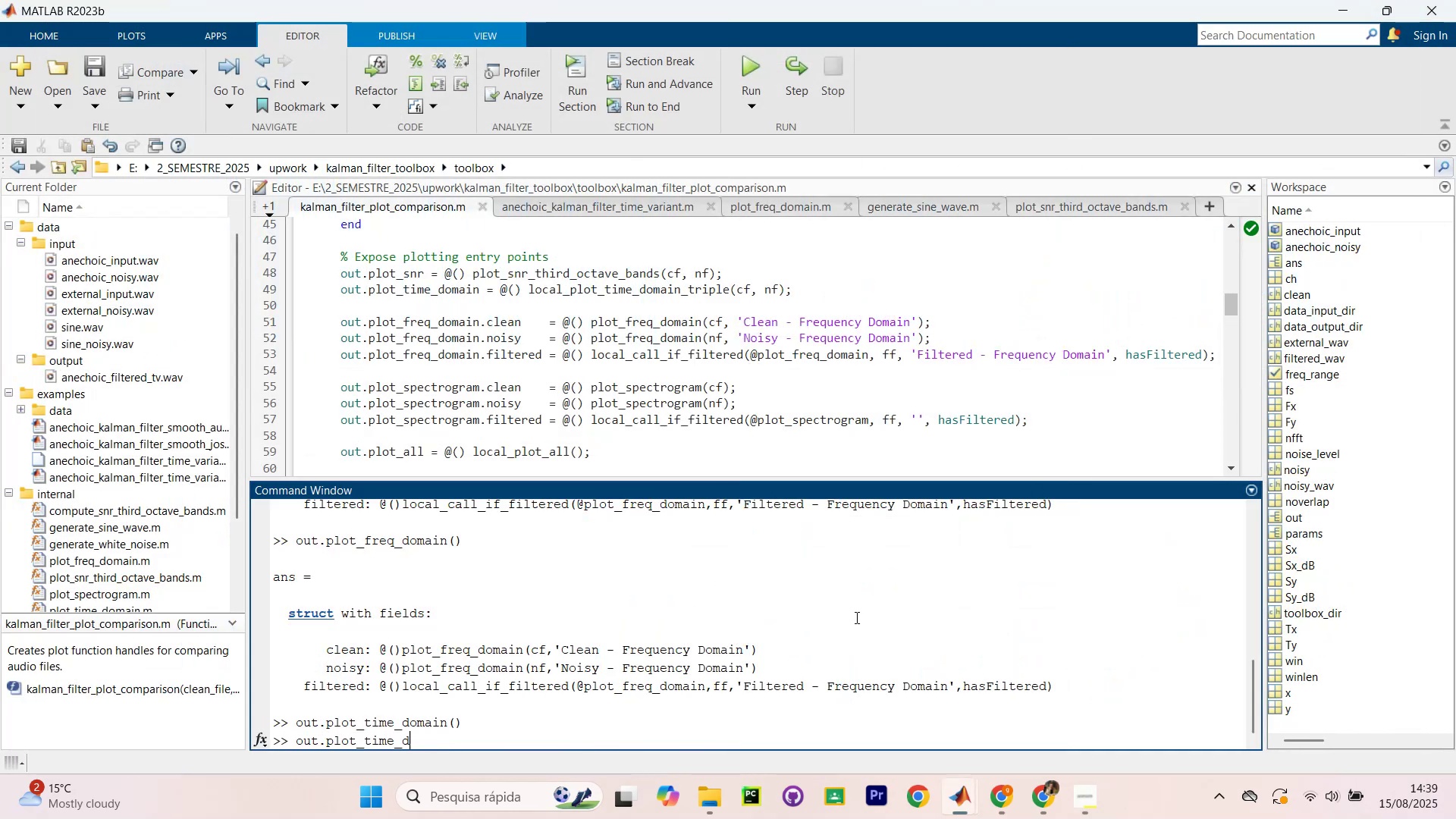 
key(Backspace)
 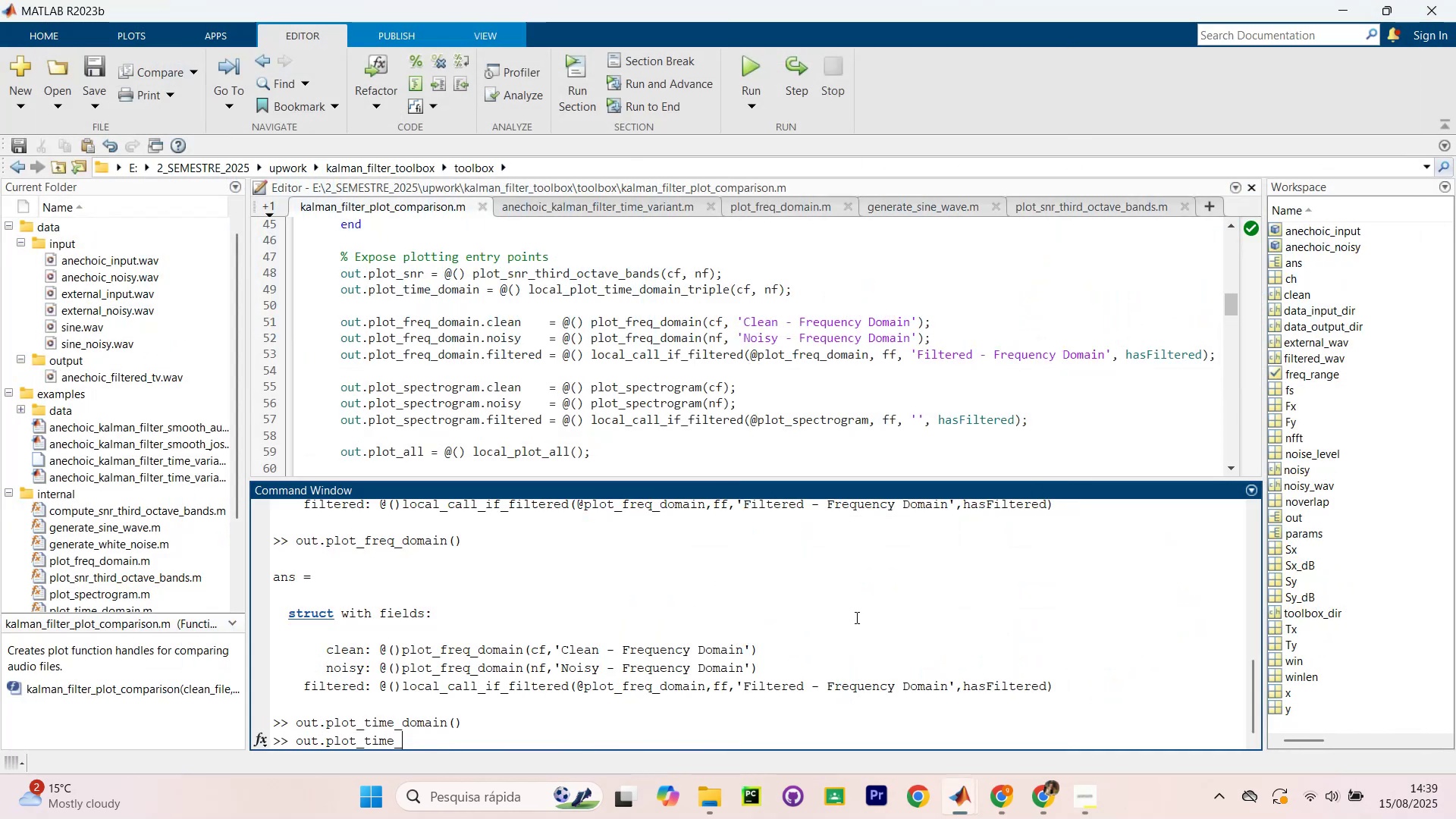 
key(Backspace)
 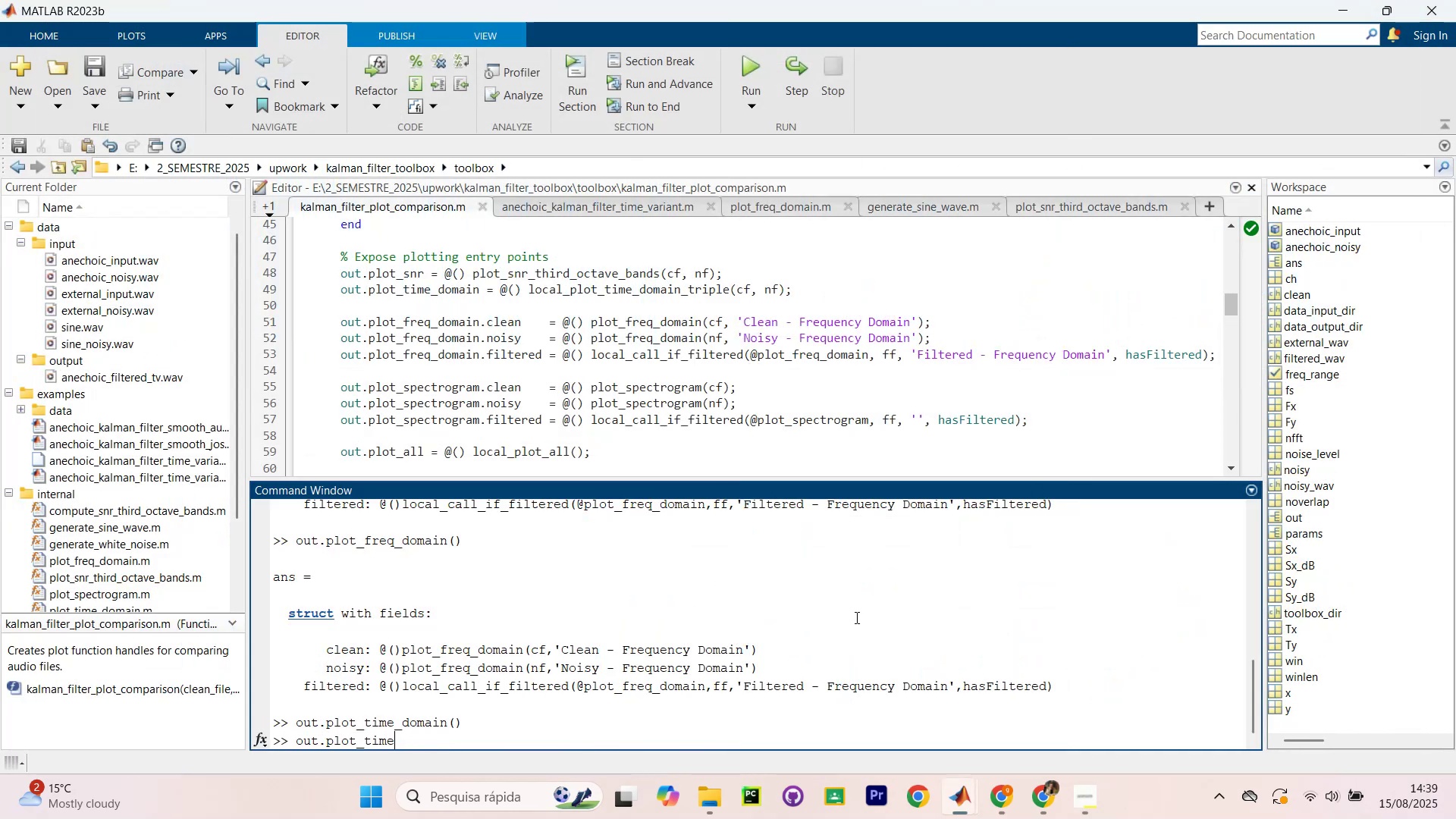 
key(Backspace)
 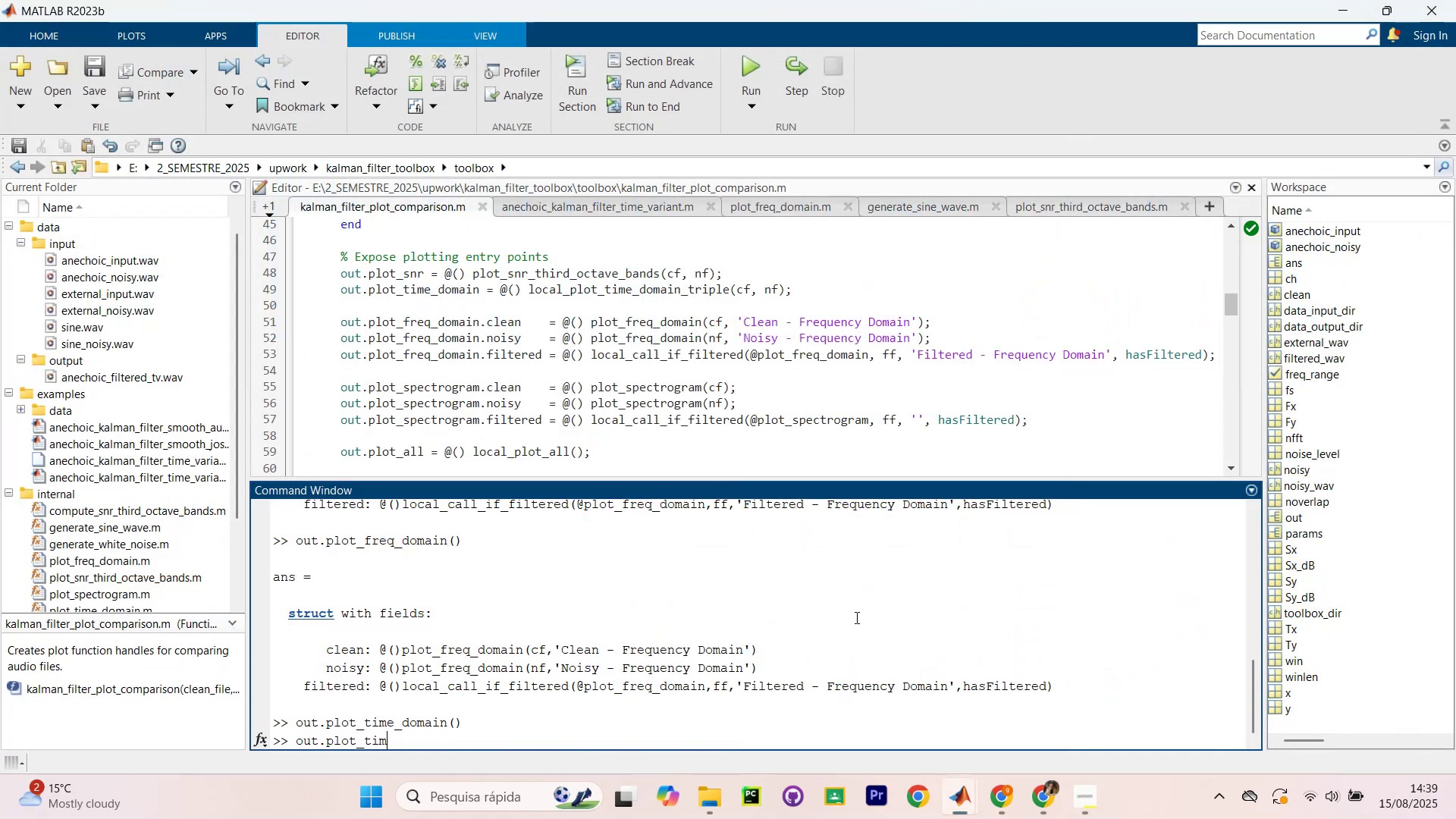 
hold_key(key=Backspace, duration=0.94)
 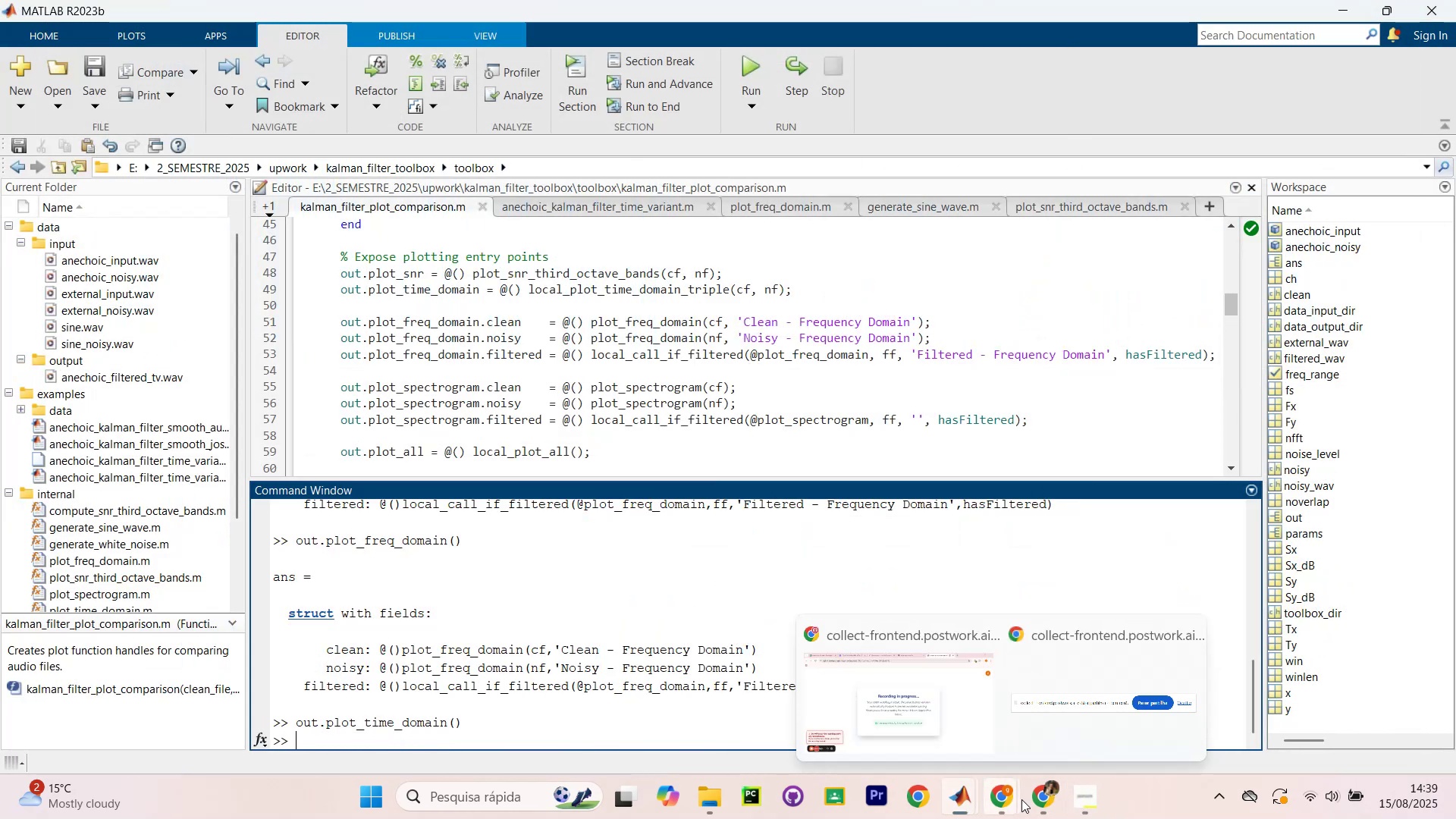 
left_click([1043, 722])
 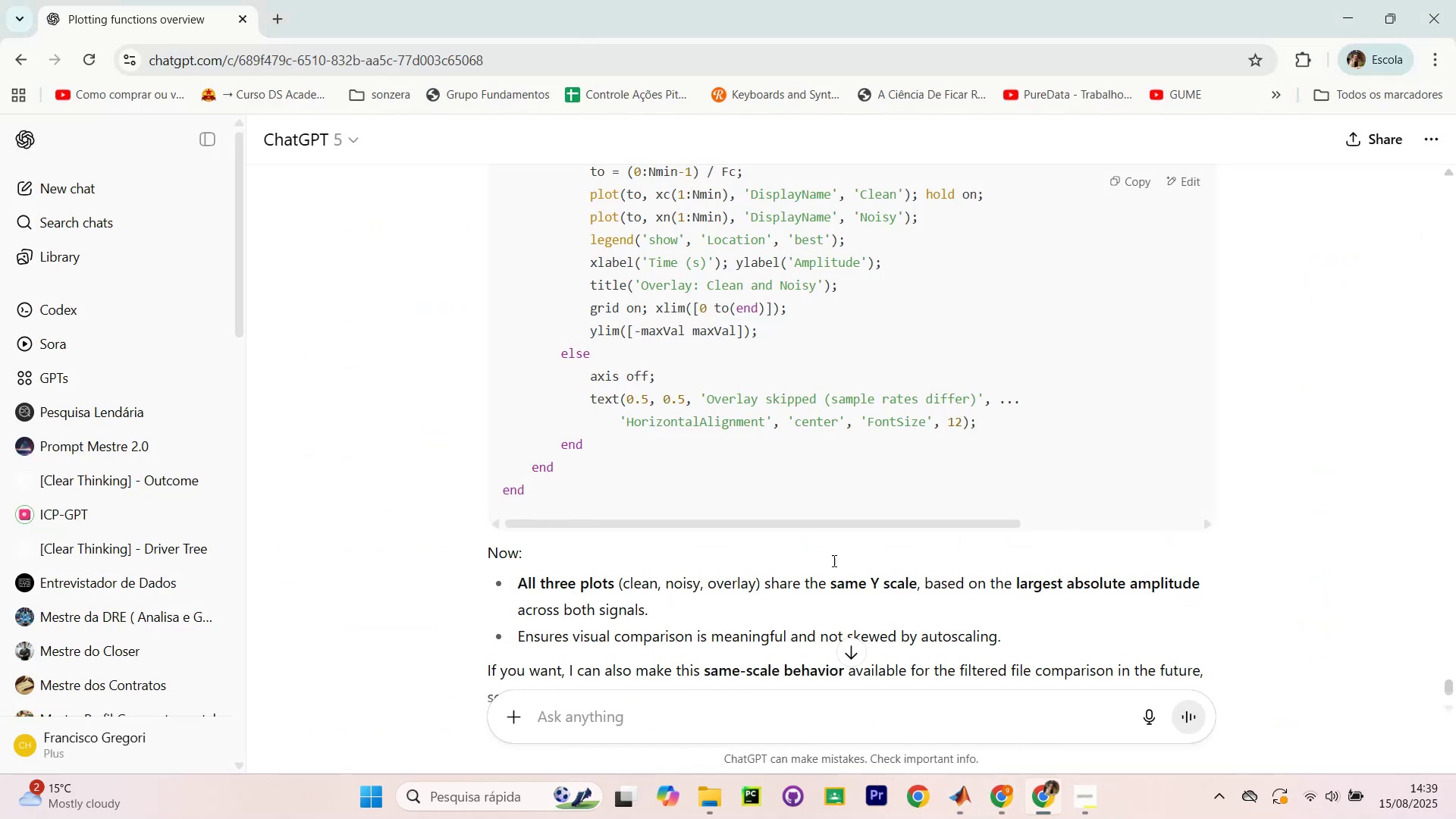 
scroll: coordinate [1144, 479], scroll_direction: down, amount: 3.0
 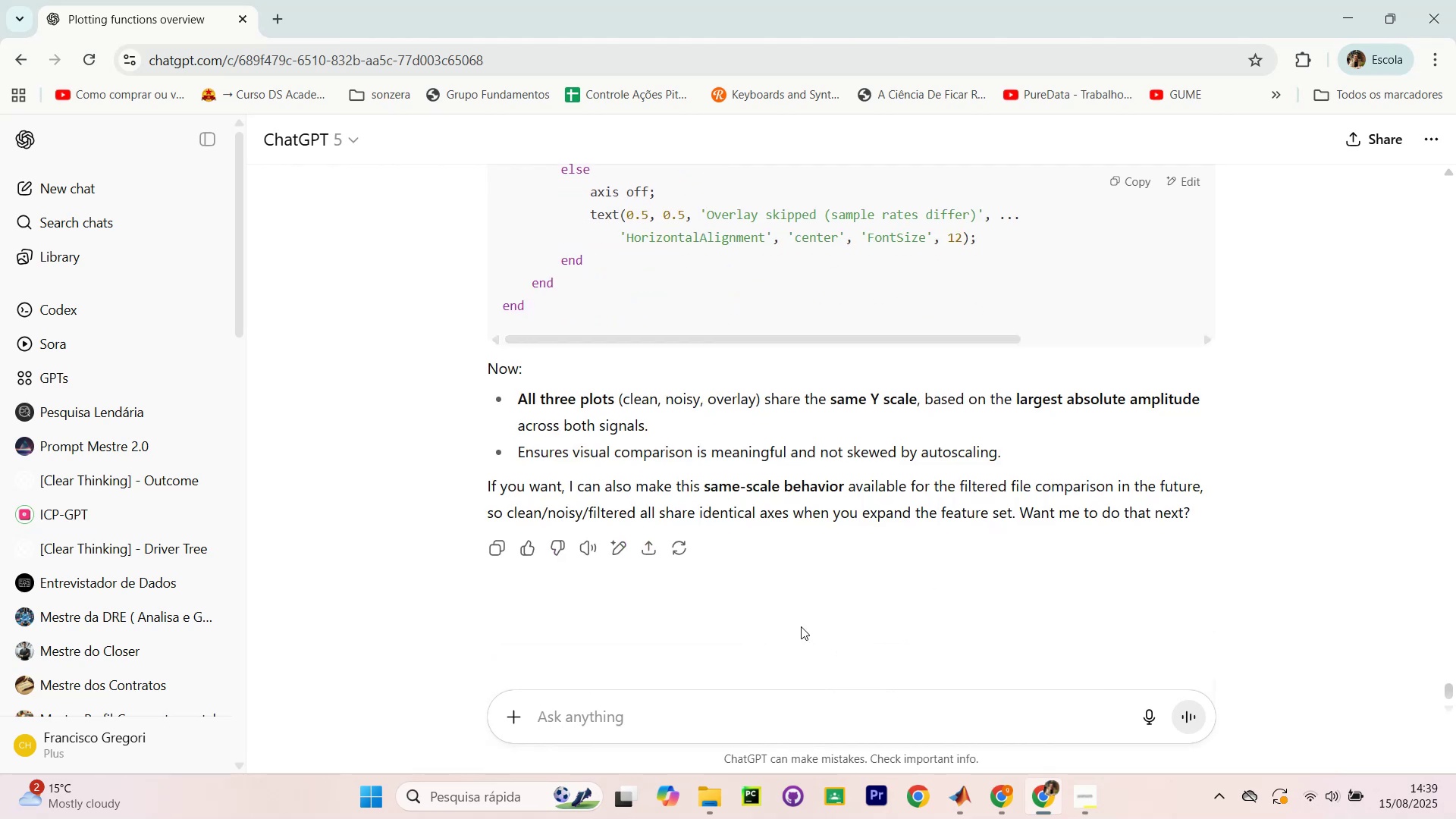 
left_click_drag(start_coordinate=[688, 726], to_coordinate=[698, 723])
 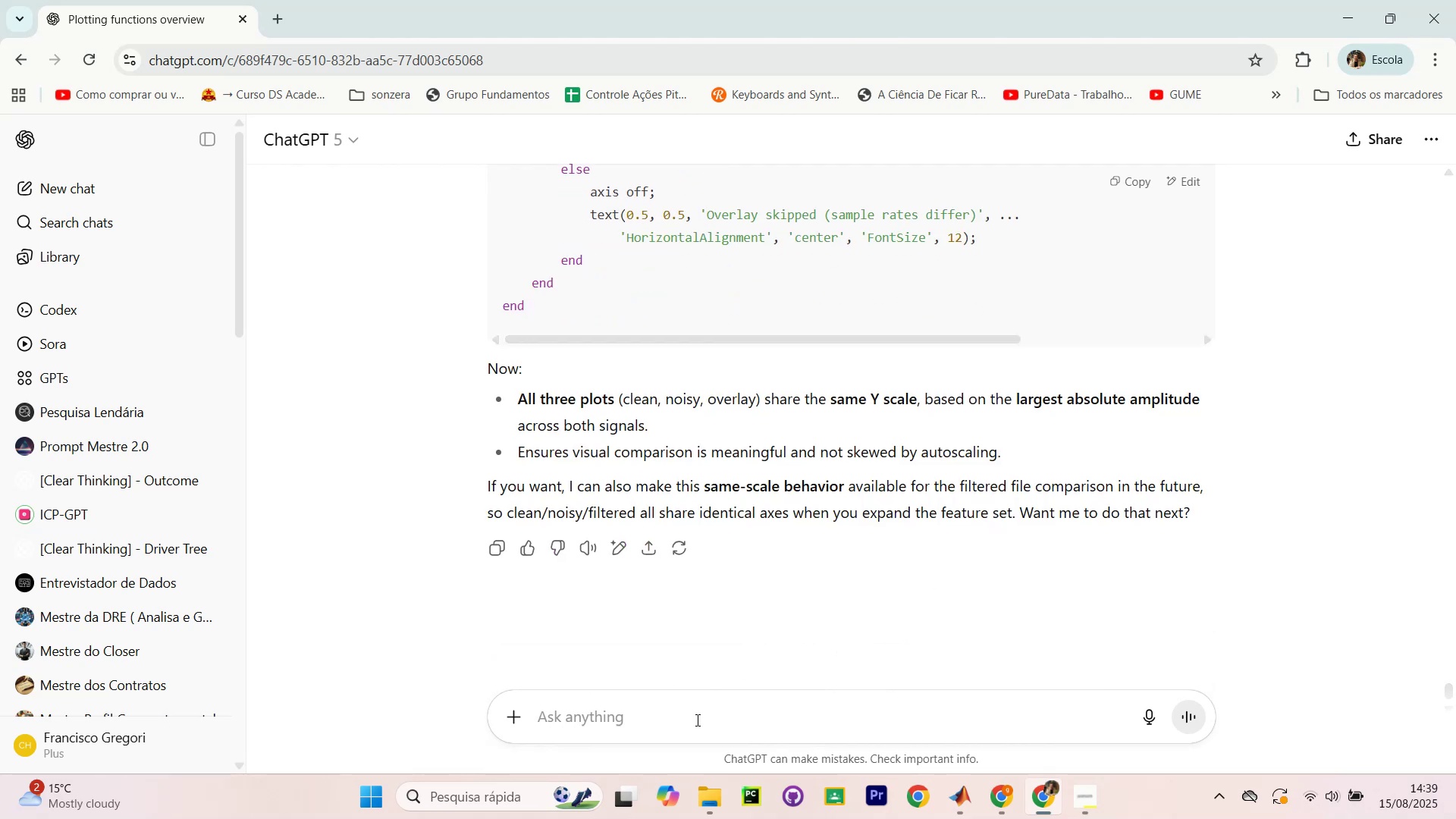 
scroll: coordinate [1173, 445], scroll_direction: up, amount: 22.0
 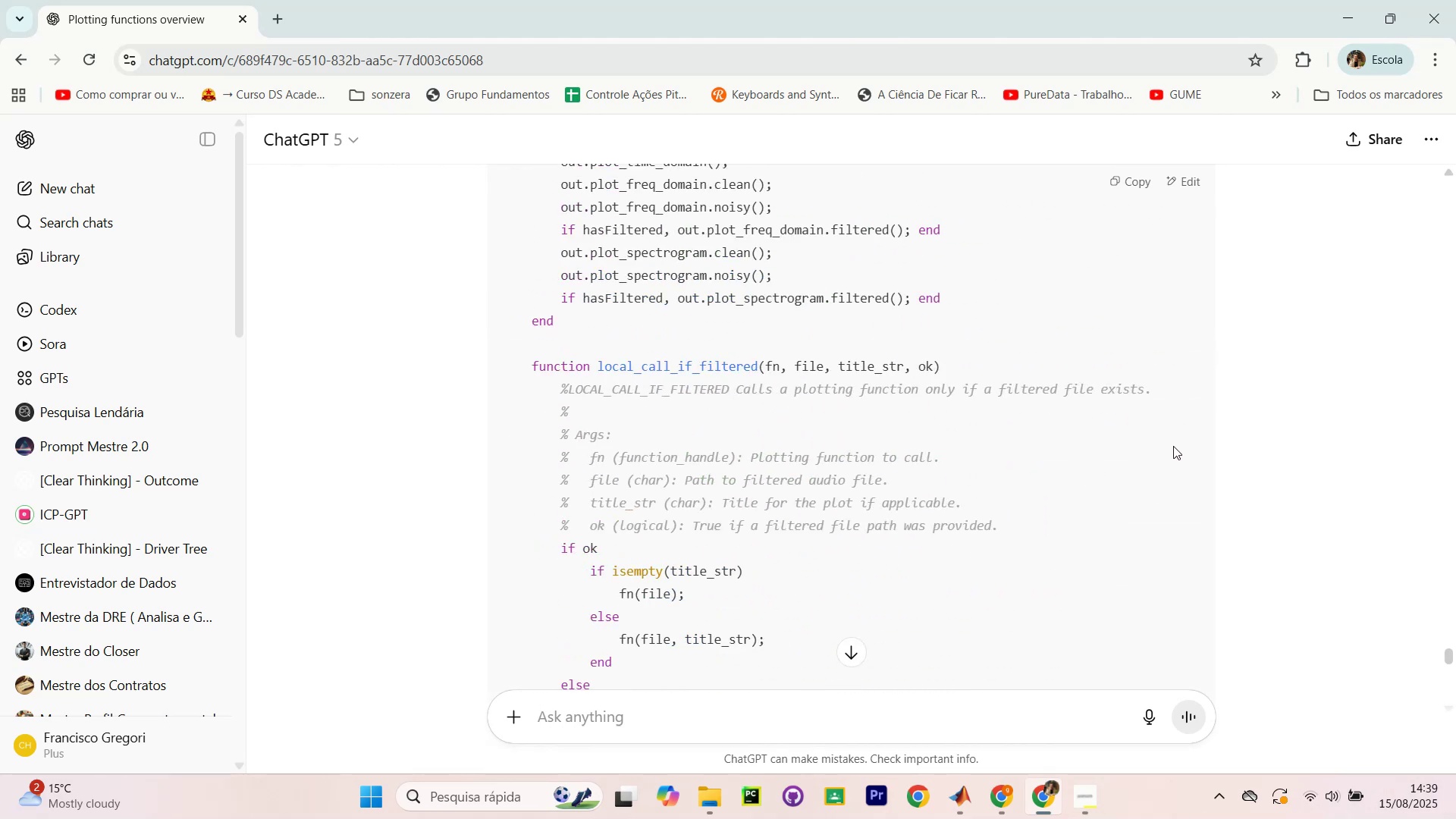 
scroll: coordinate [1164, 457], scroll_direction: none, amount: 0.0
 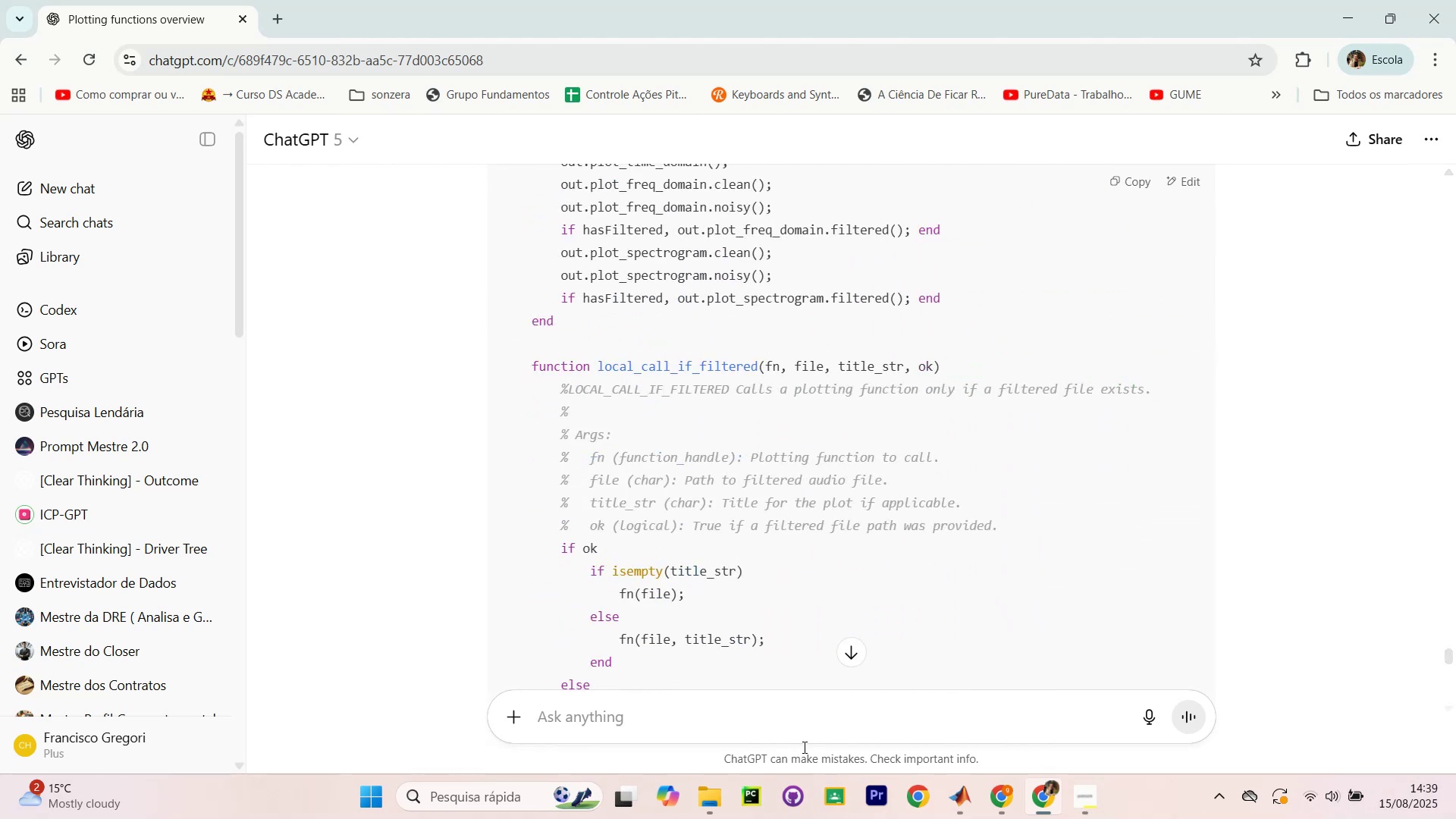 
left_click([808, 725])
 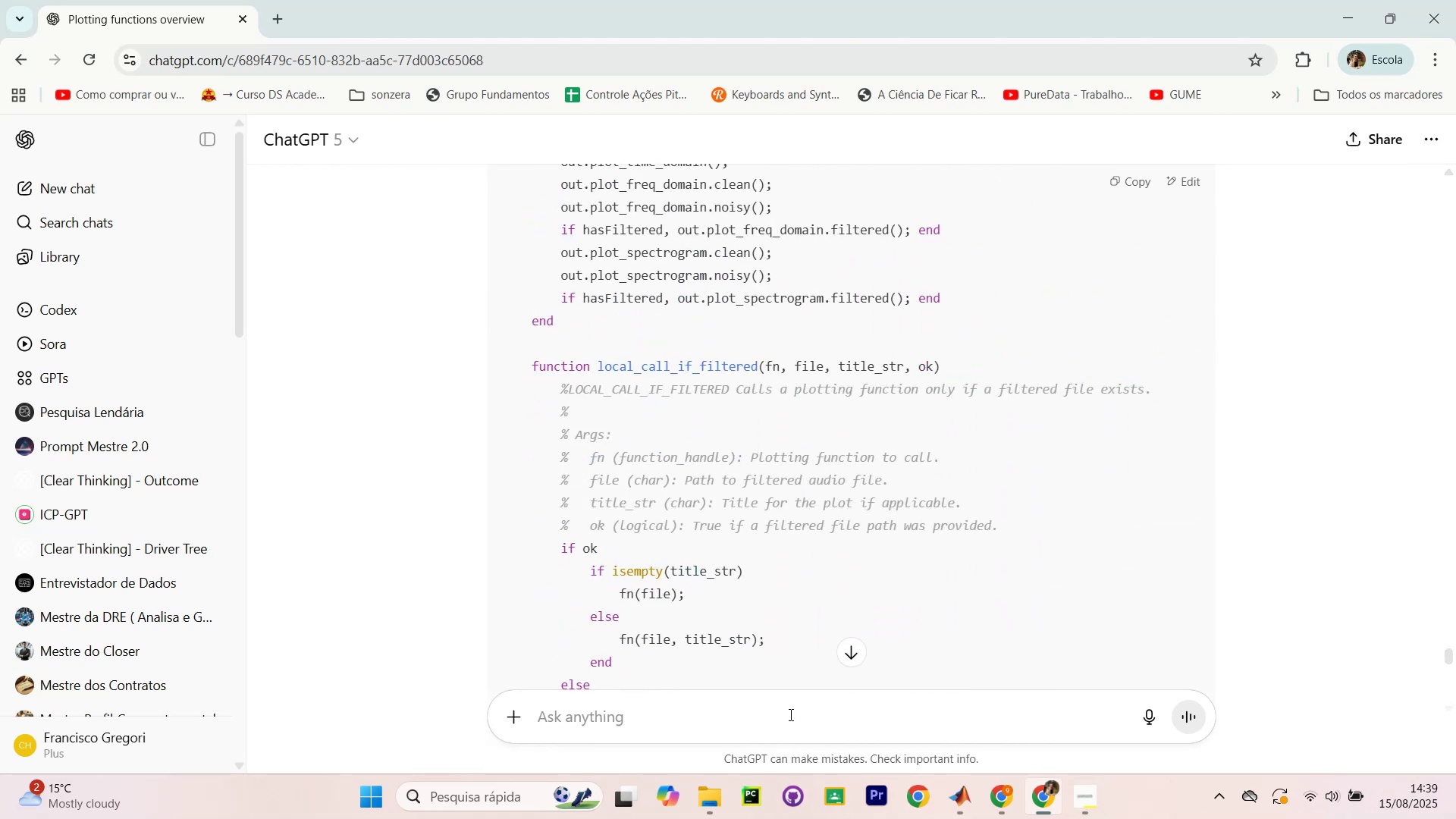 
type( a similar logic that he )
key(Backspace)
key(Backspace)
key(Backspace)
type(we have applied for <>)
 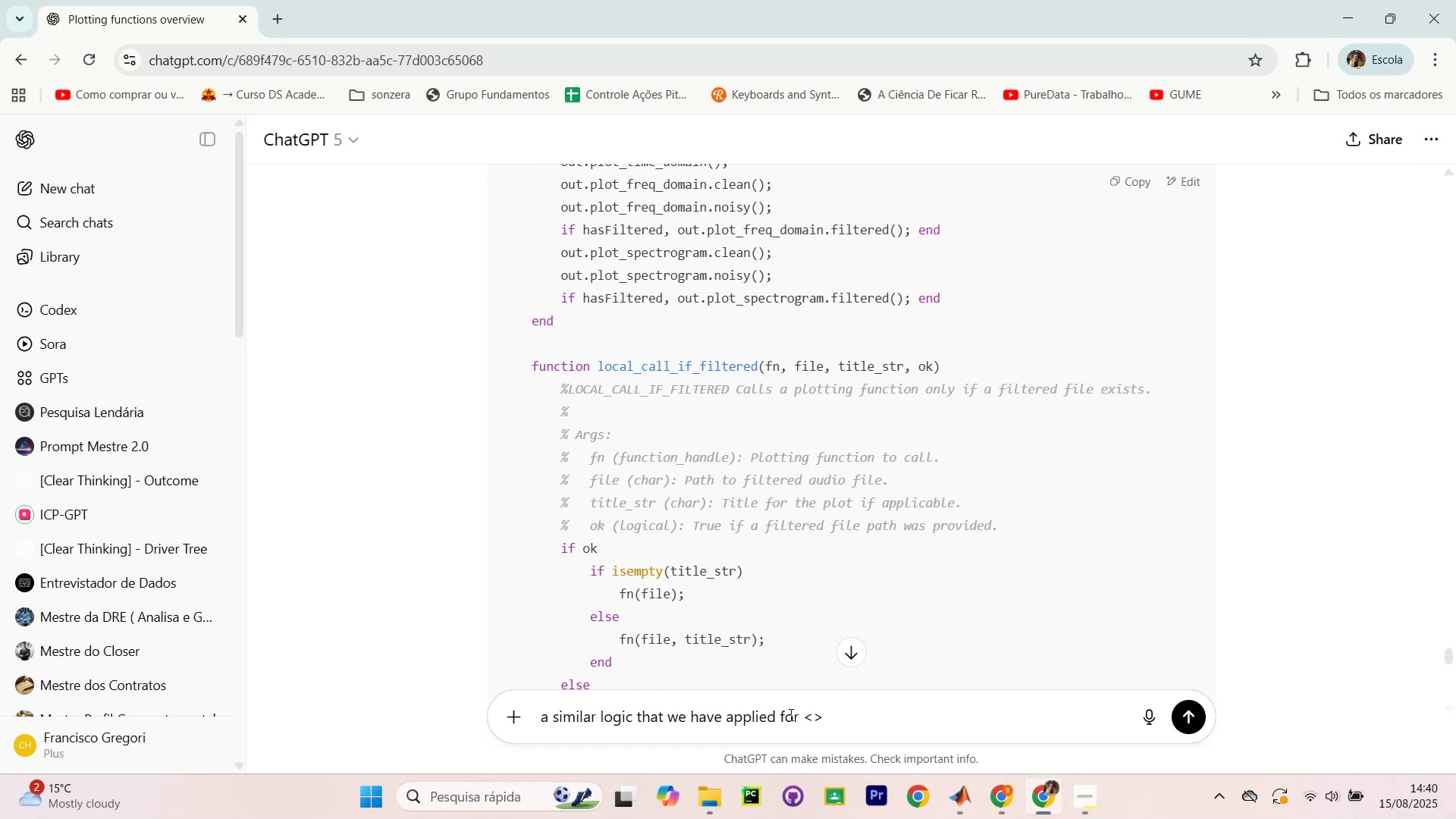 
key(ArrowLeft)
 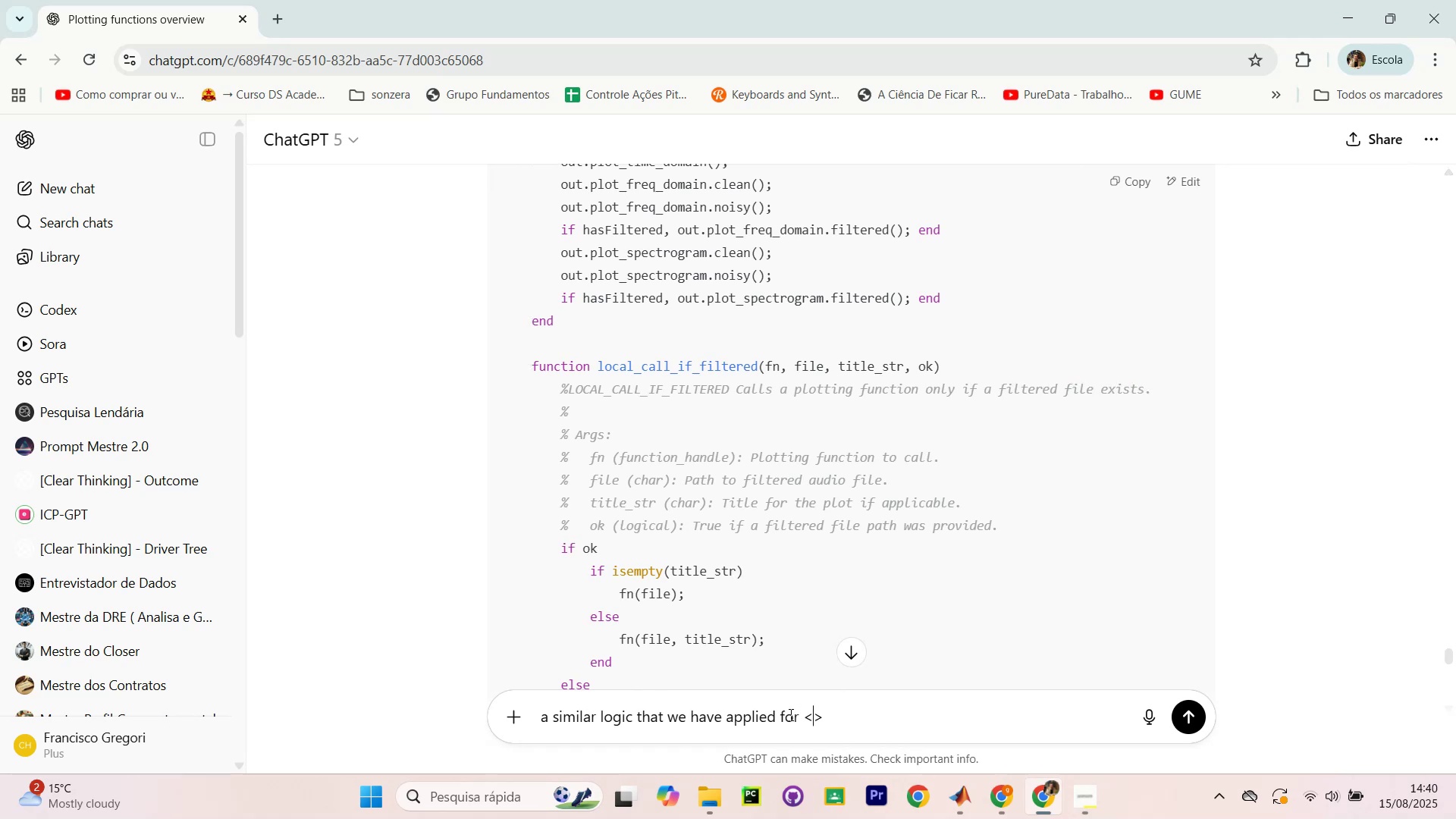 
type(output)
 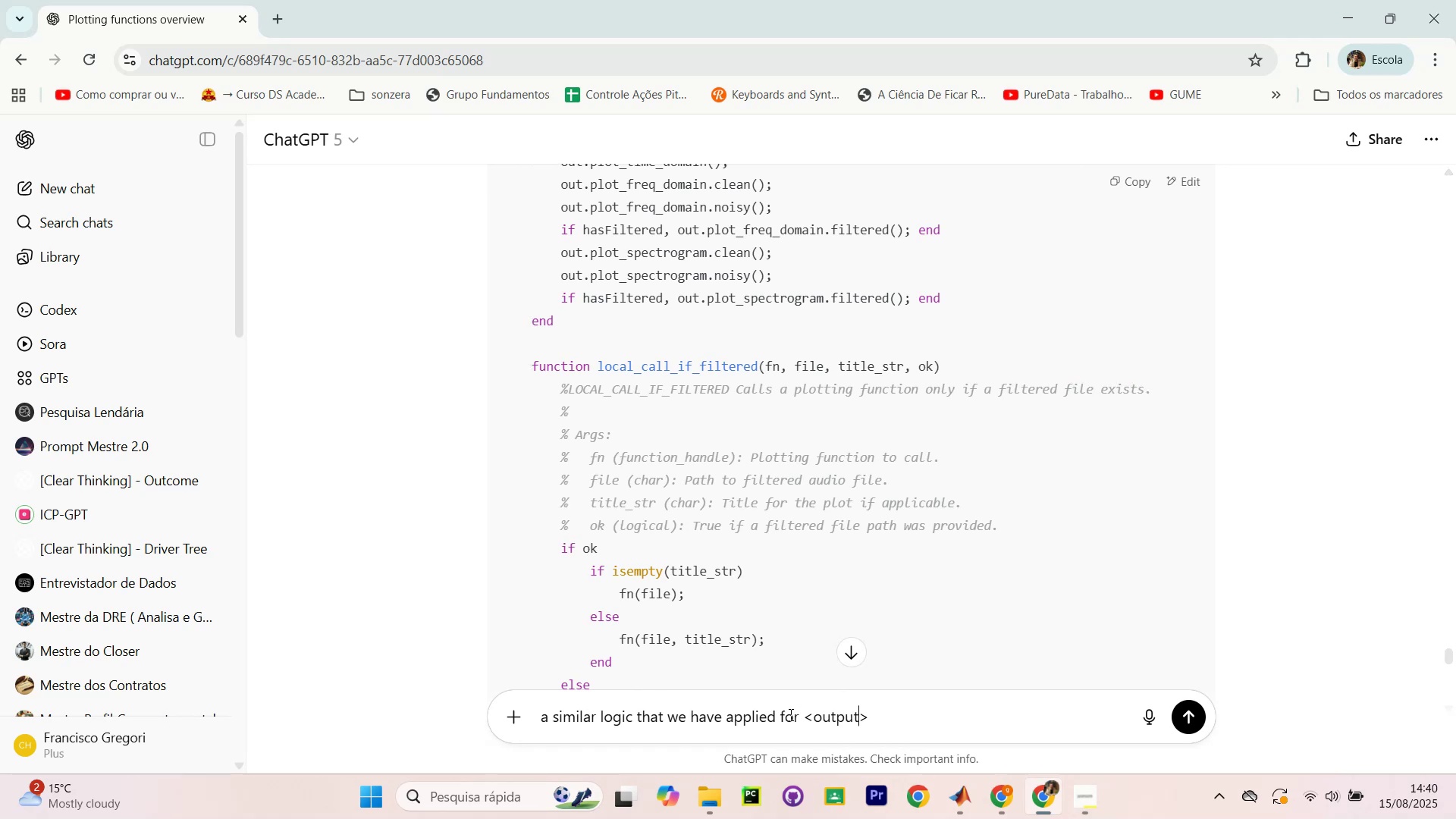 
key(ArrowRight)
 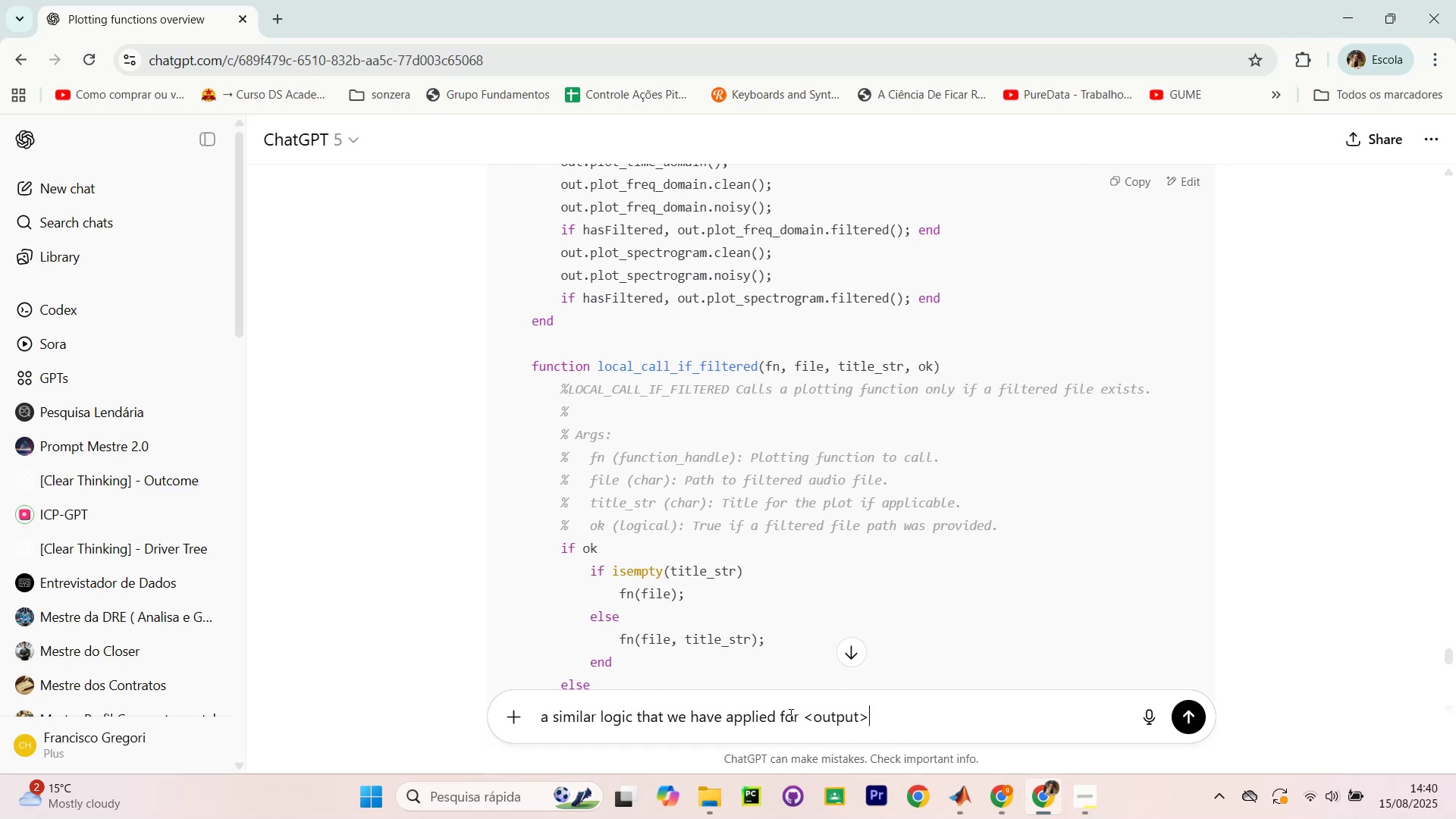 
type(.plot_tie_)
key(Backspace)
key(Backspace)
type(me_)
 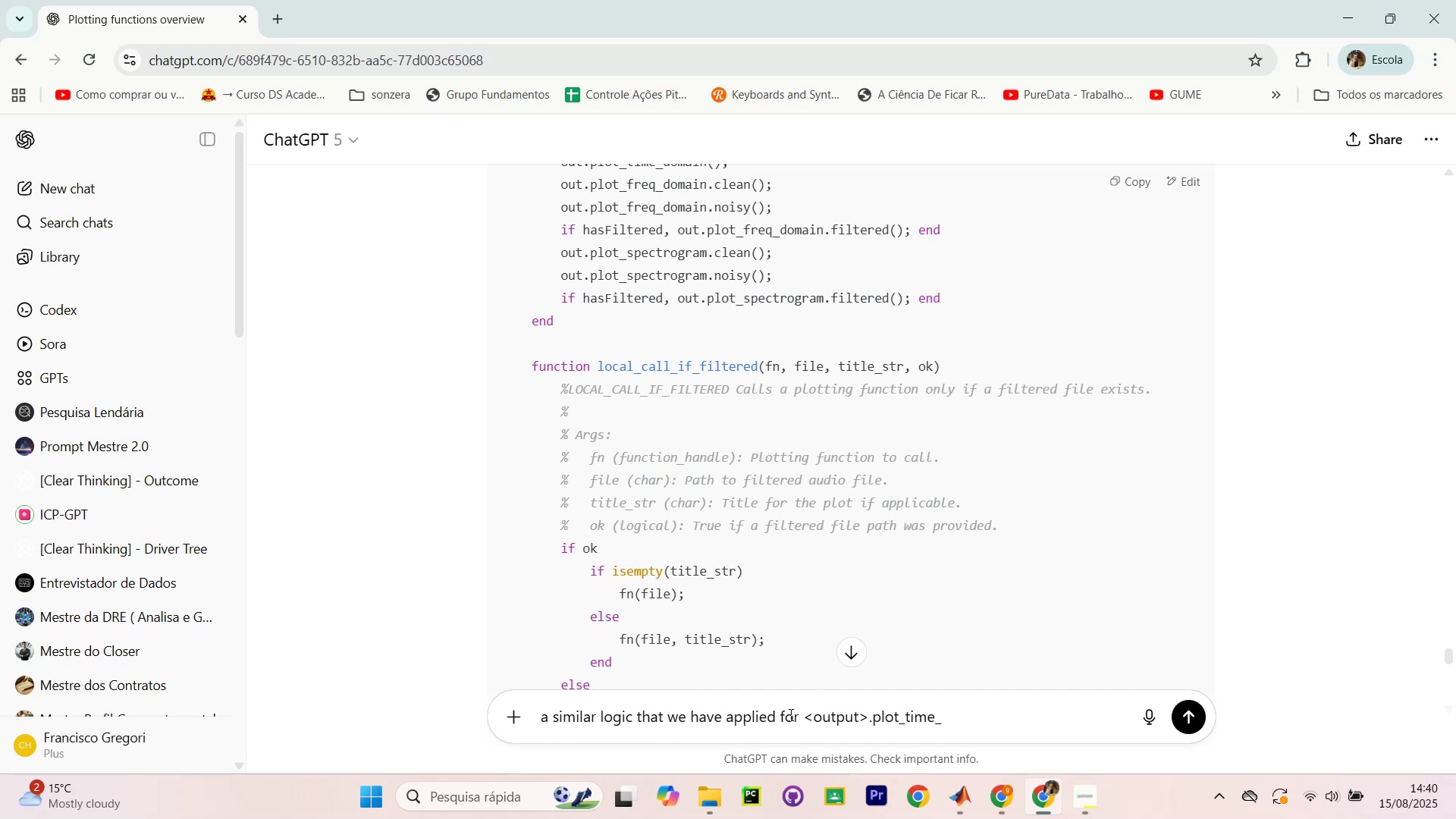 
wait(18.25)
 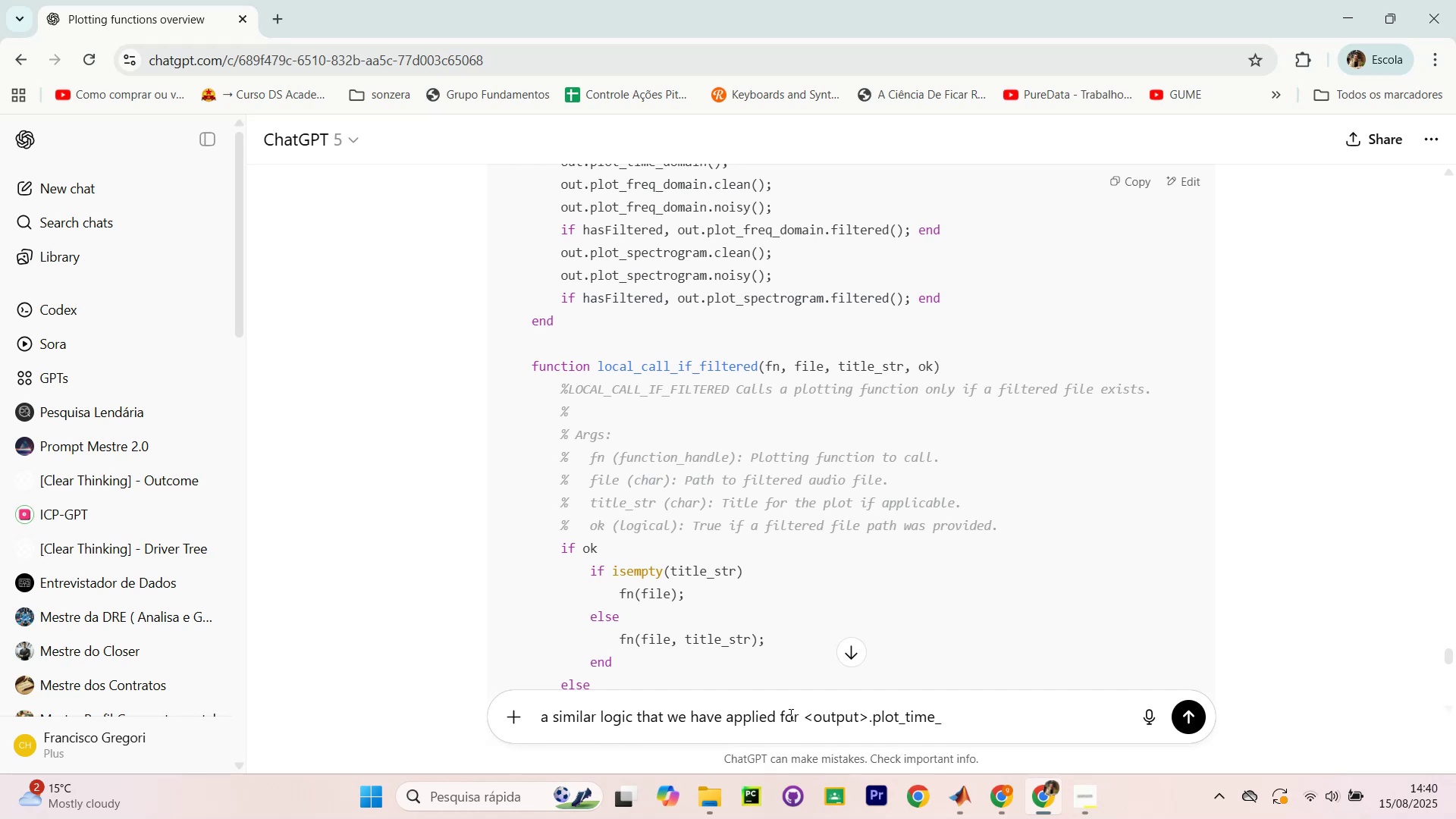 
key(Backspace)
key(Backspace)
key(Backspace)
type(me_)
 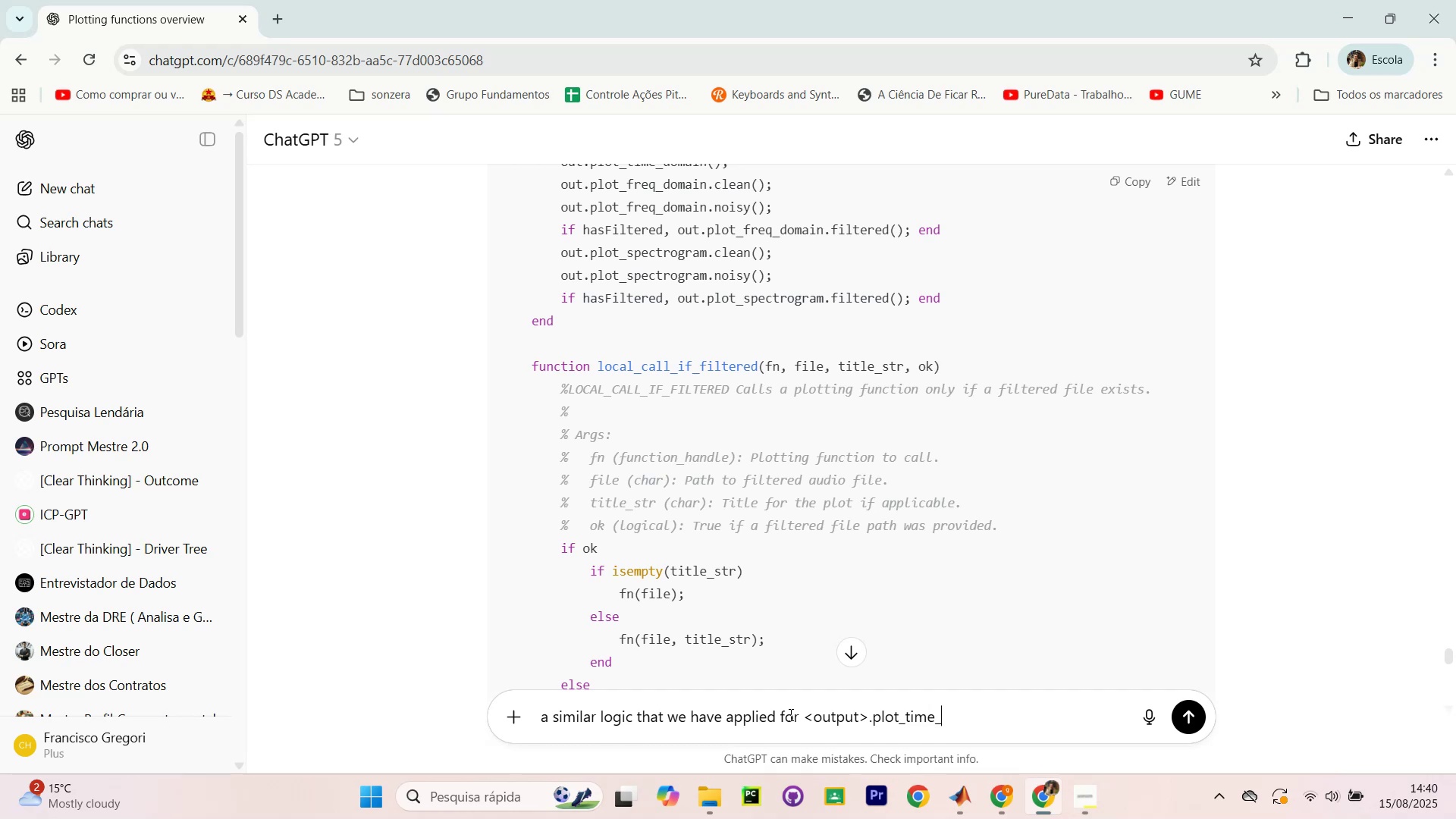 
type(domain we nee)
key(Backspace)
key(Backspace)
key(Backspace)
type(want for <>)
 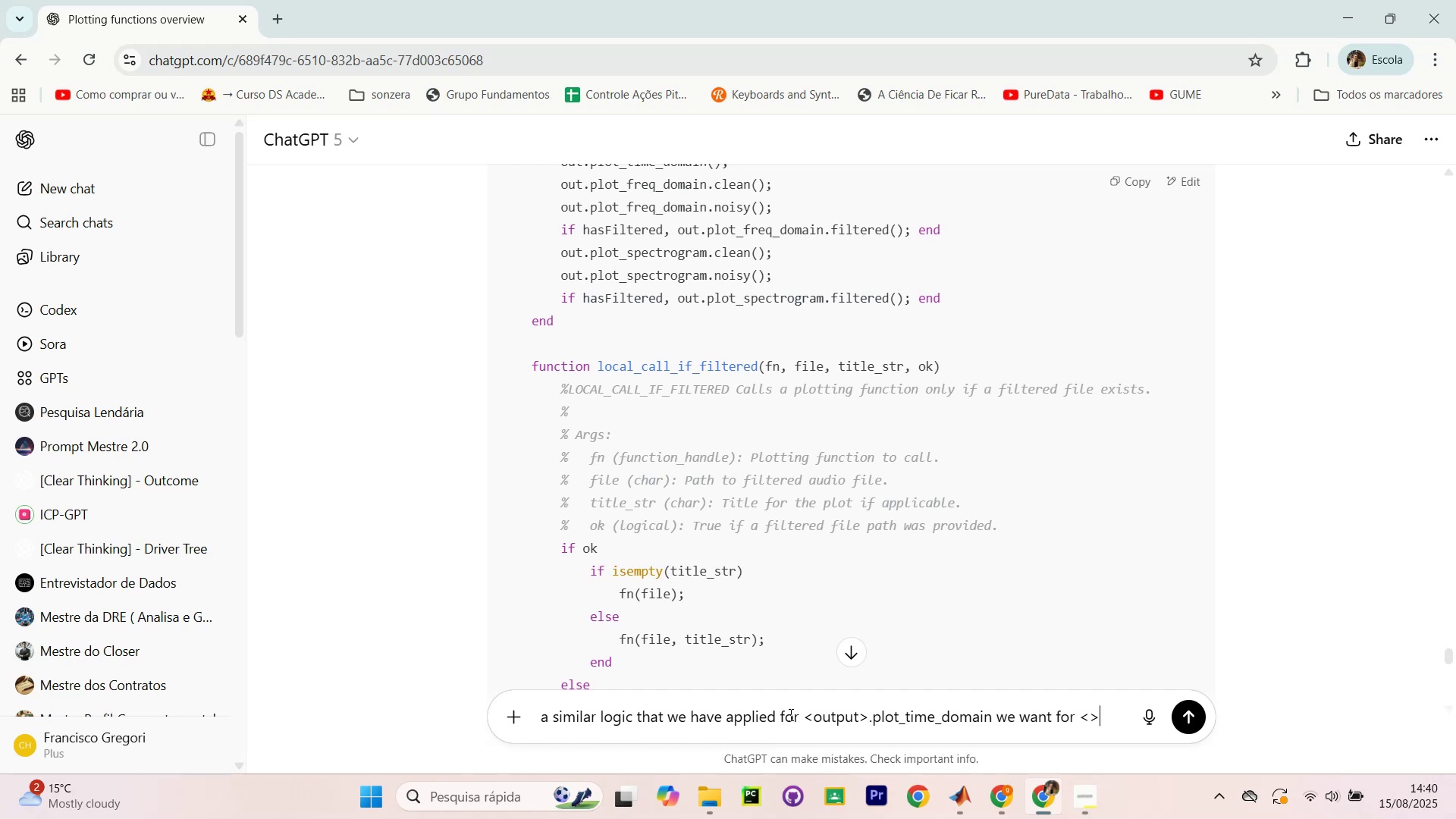 
 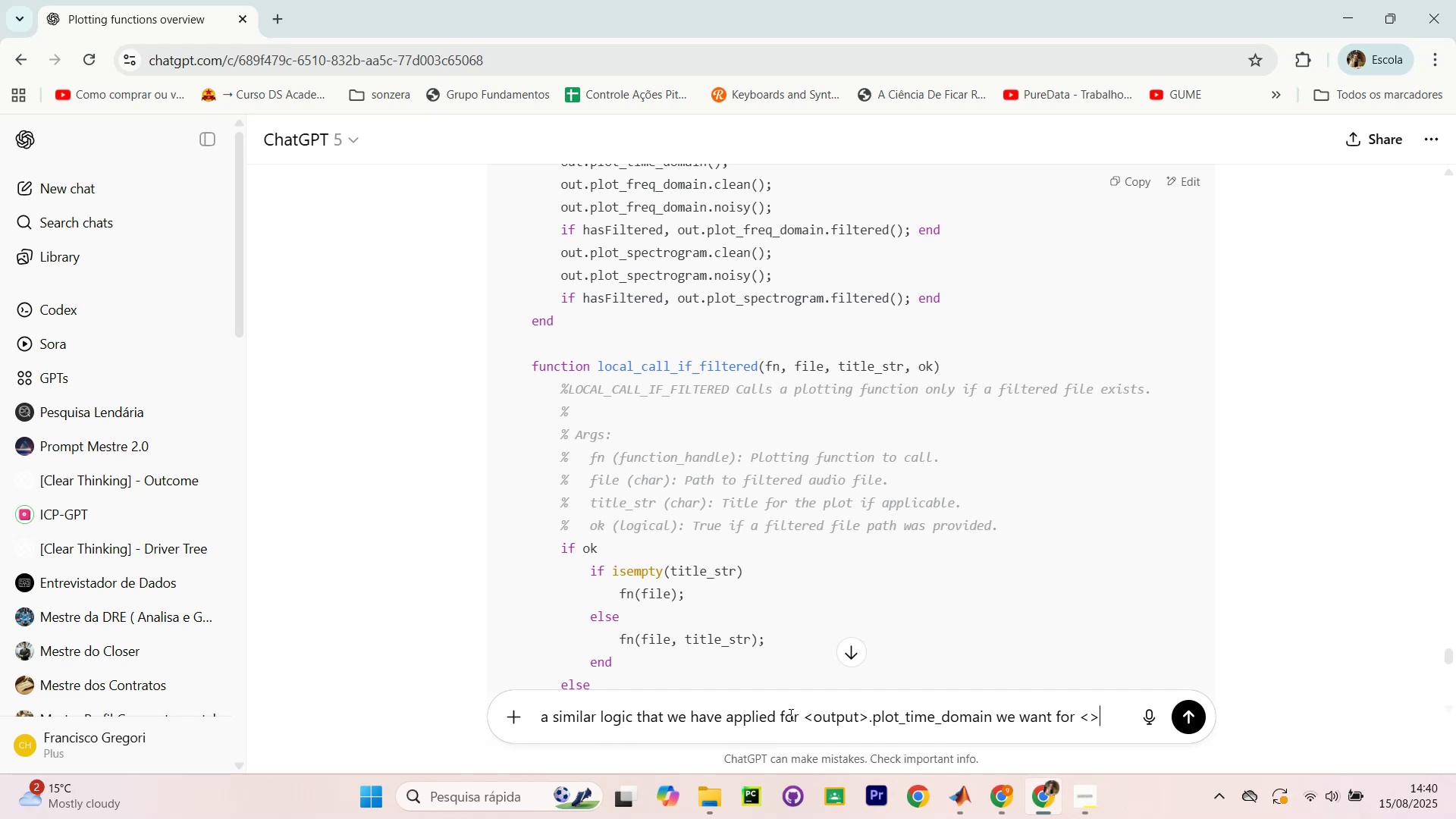 
key(ArrowLeft)
 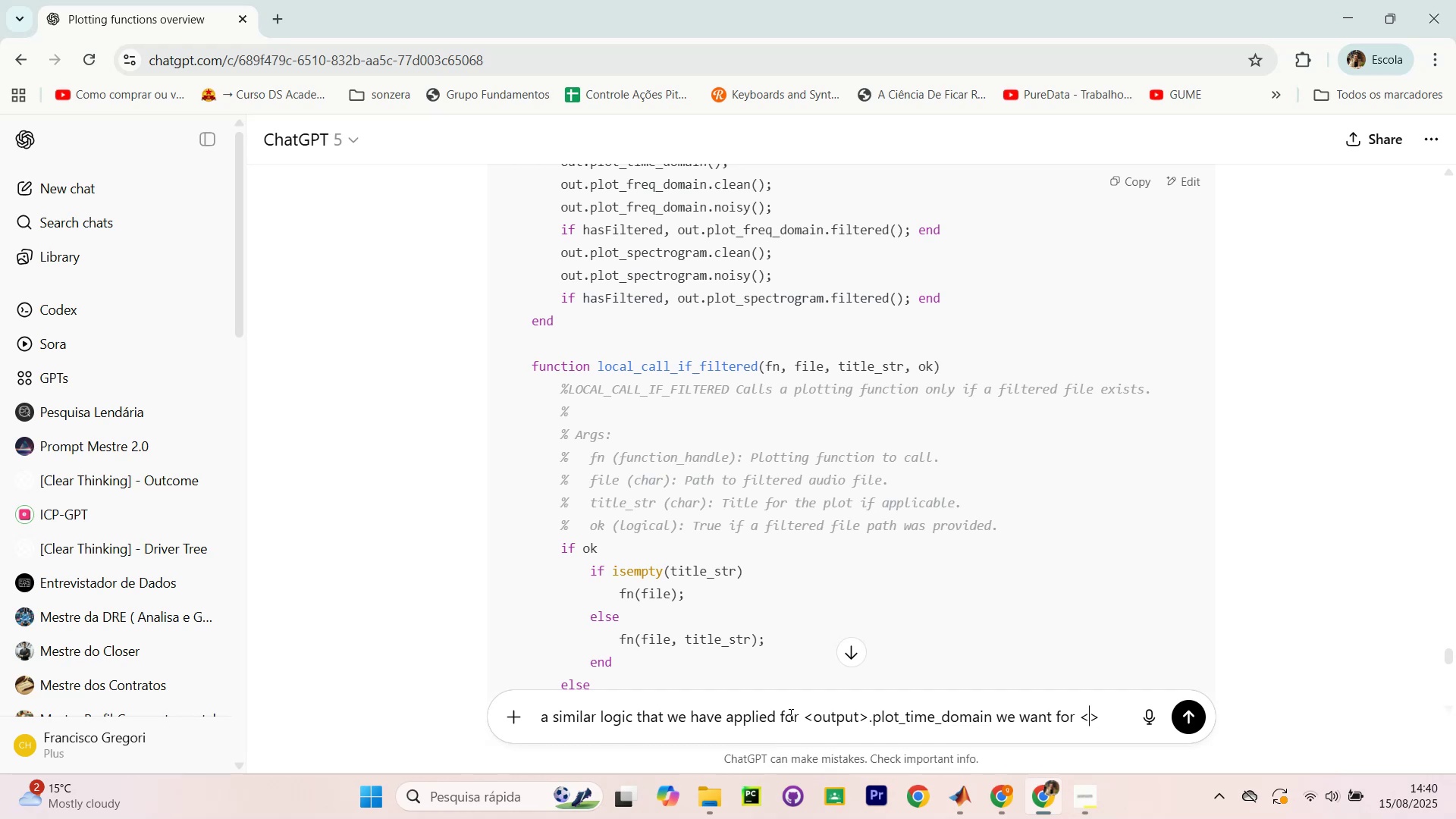 
type(output)
 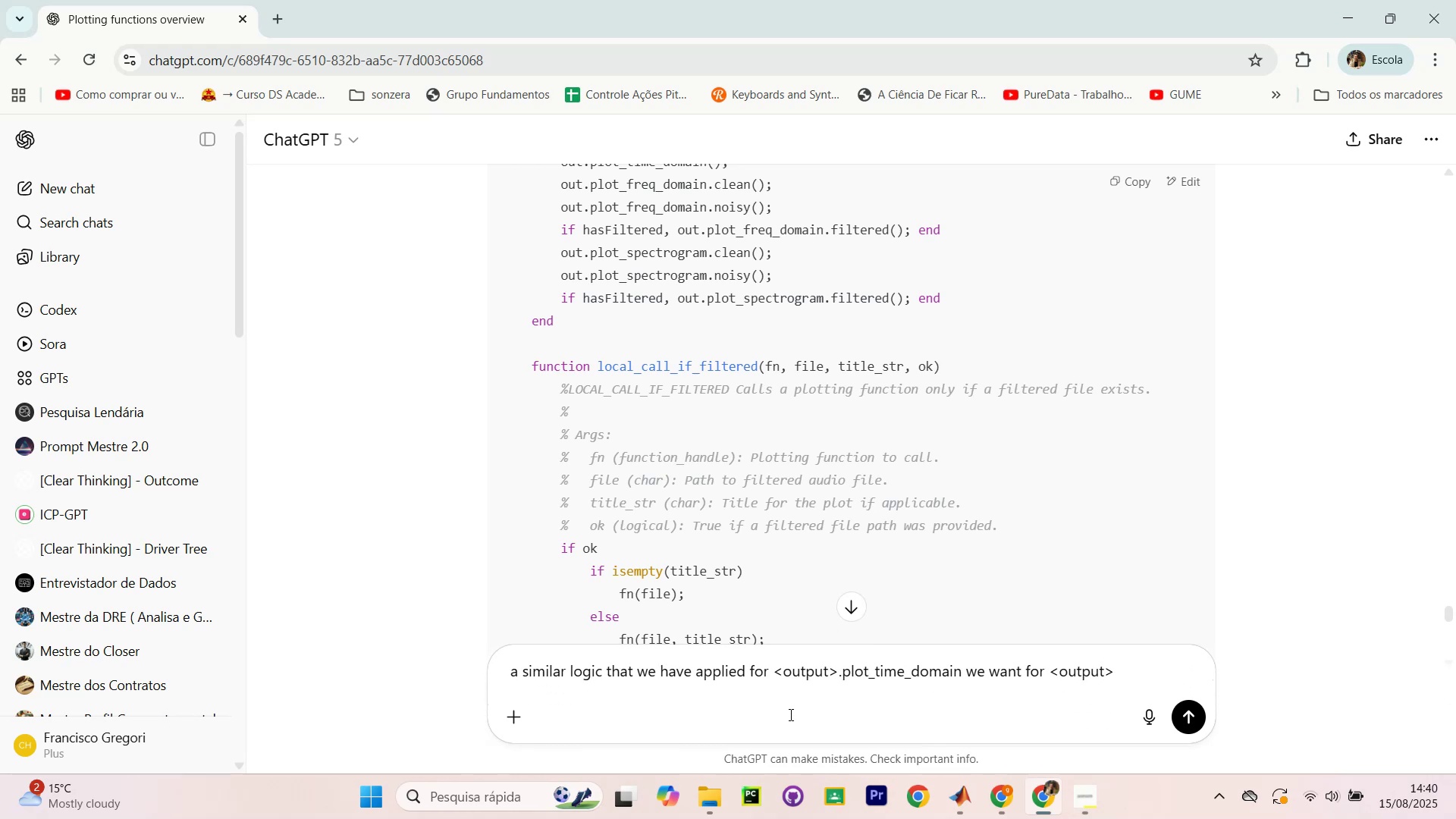 
key(ArrowRight)
 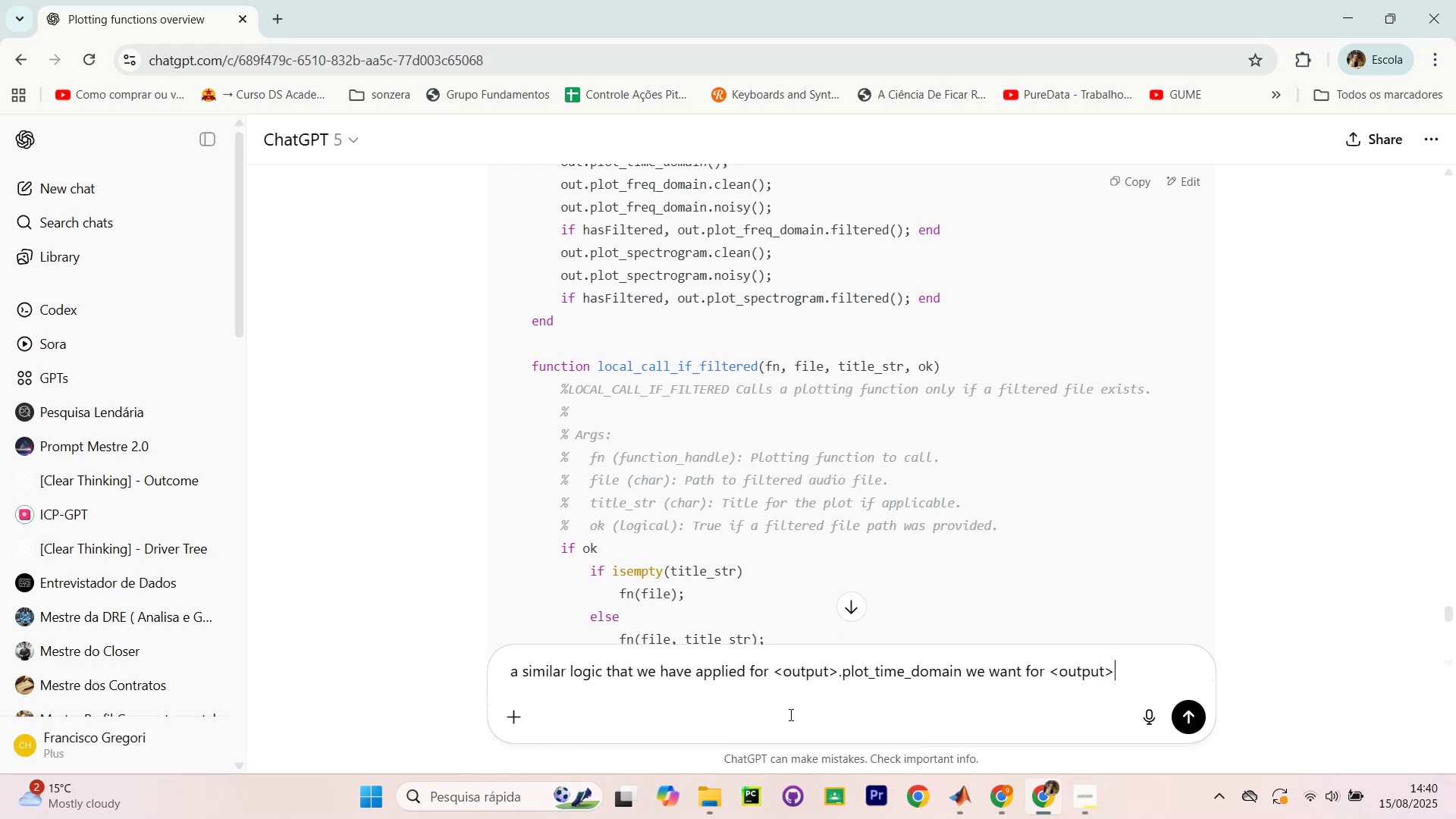 
type(.plot_freq_domain)
 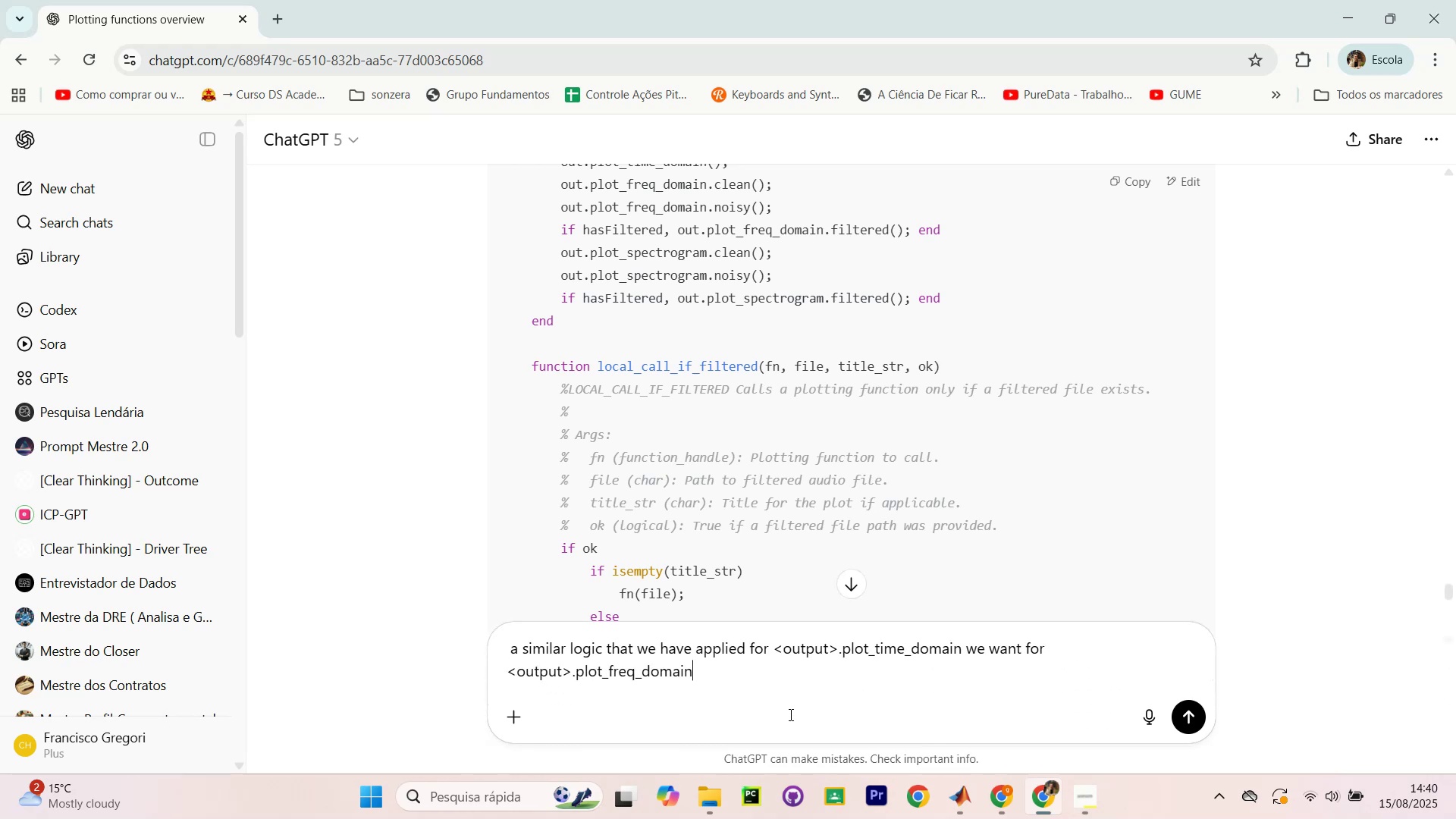 
key(Enter)
 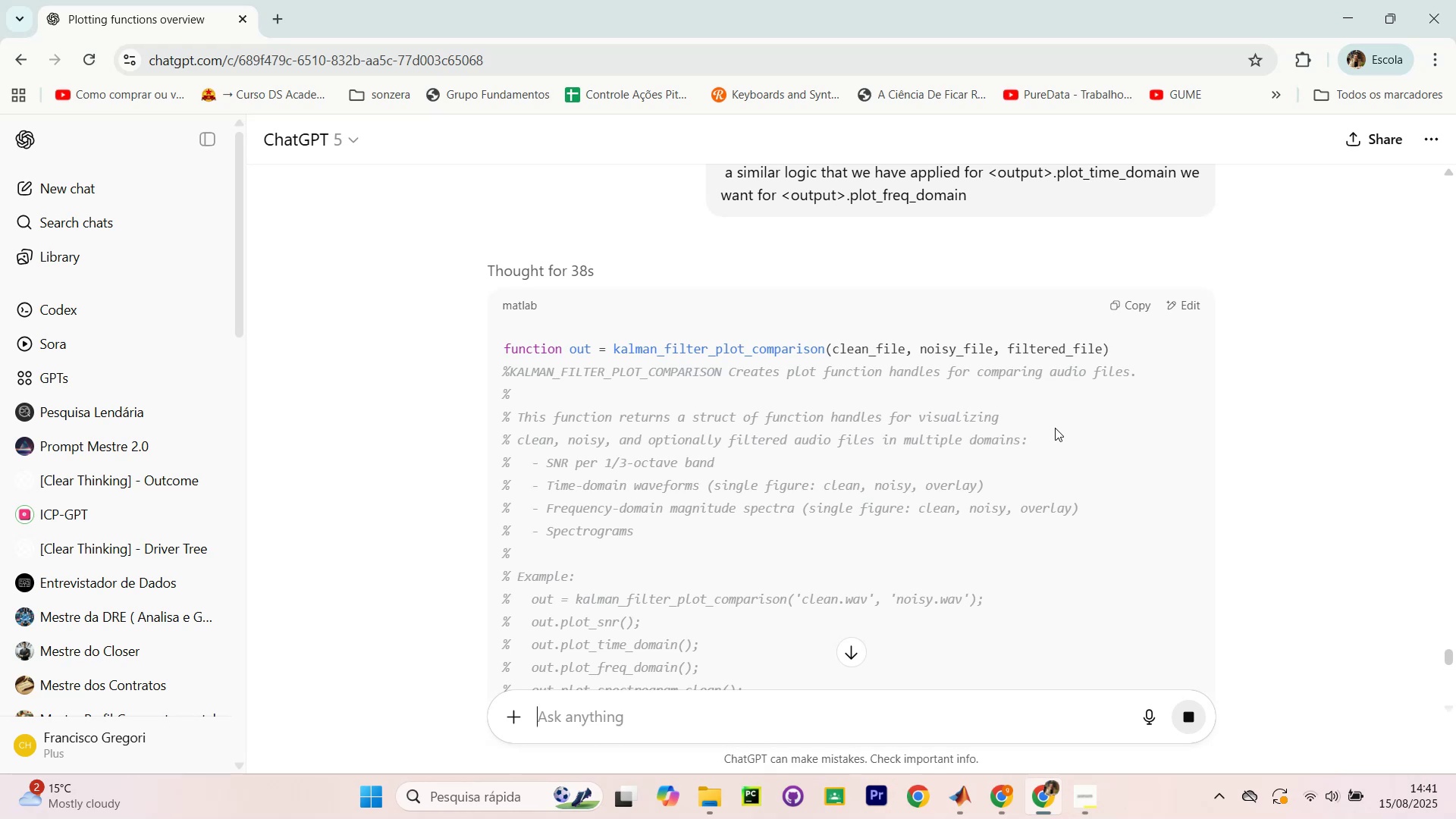 
wait(72.28)
 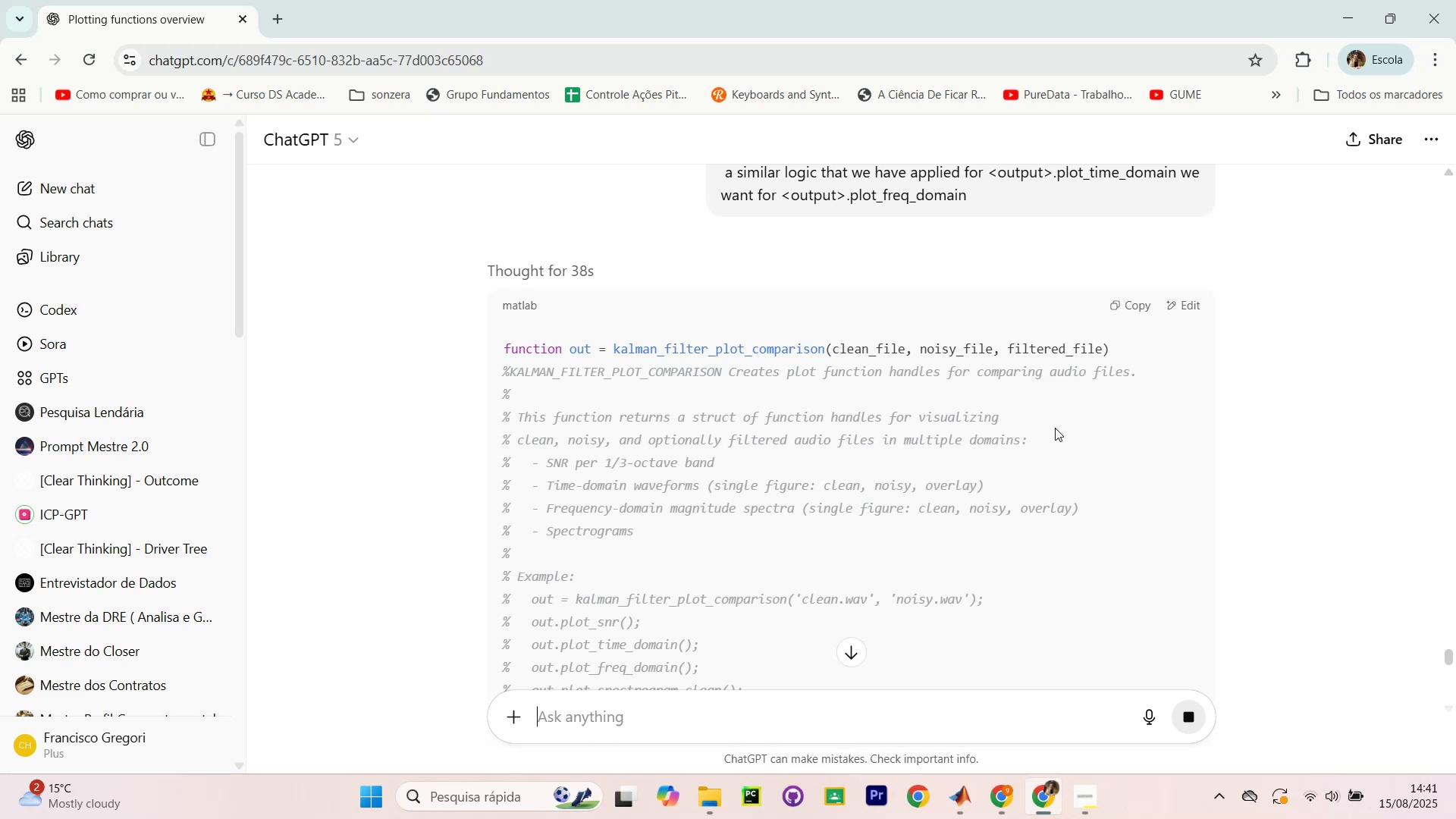 
scroll: coordinate [701, 315], scroll_direction: down, amount: 6.0
 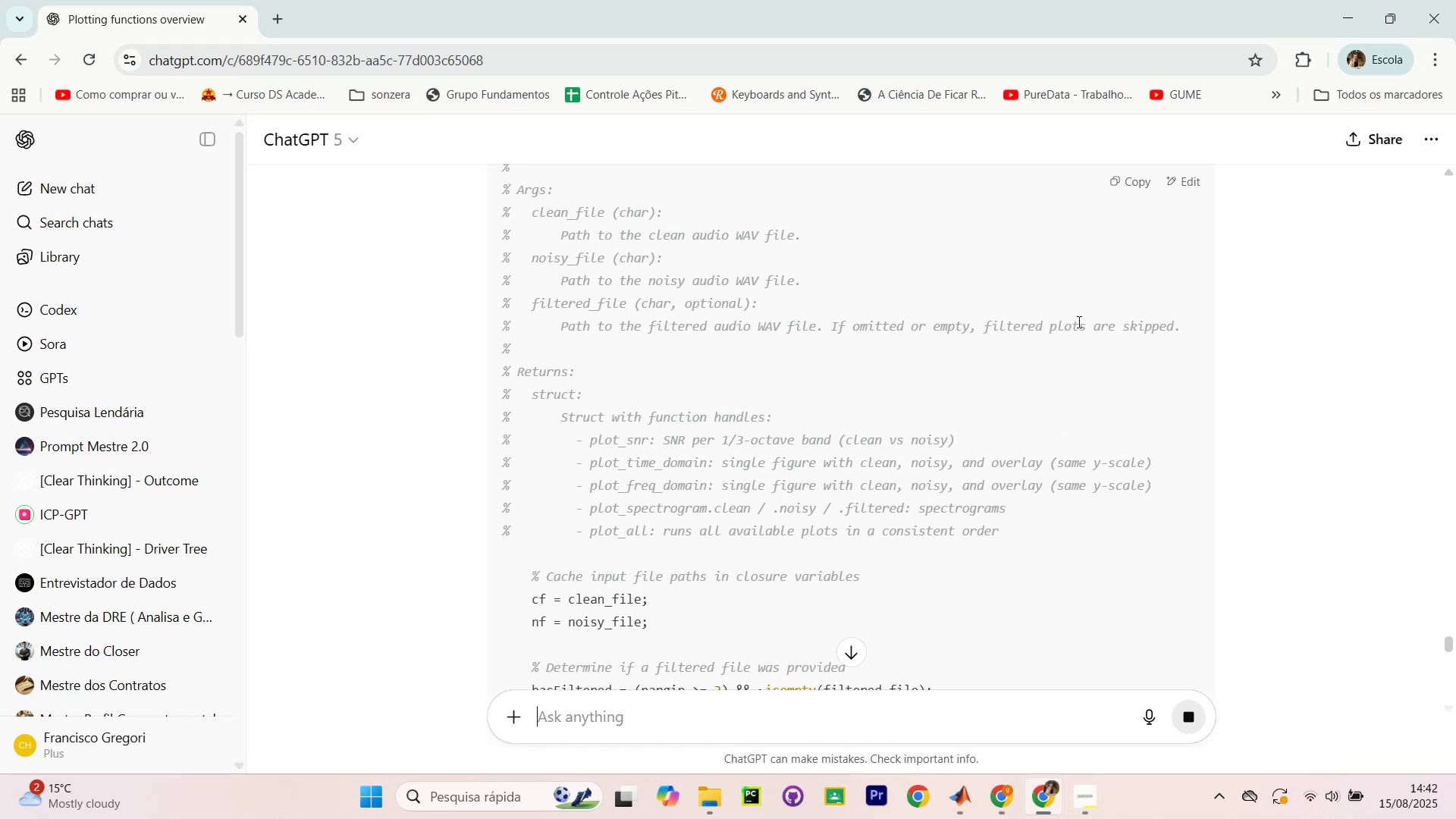 
wait(15.84)
 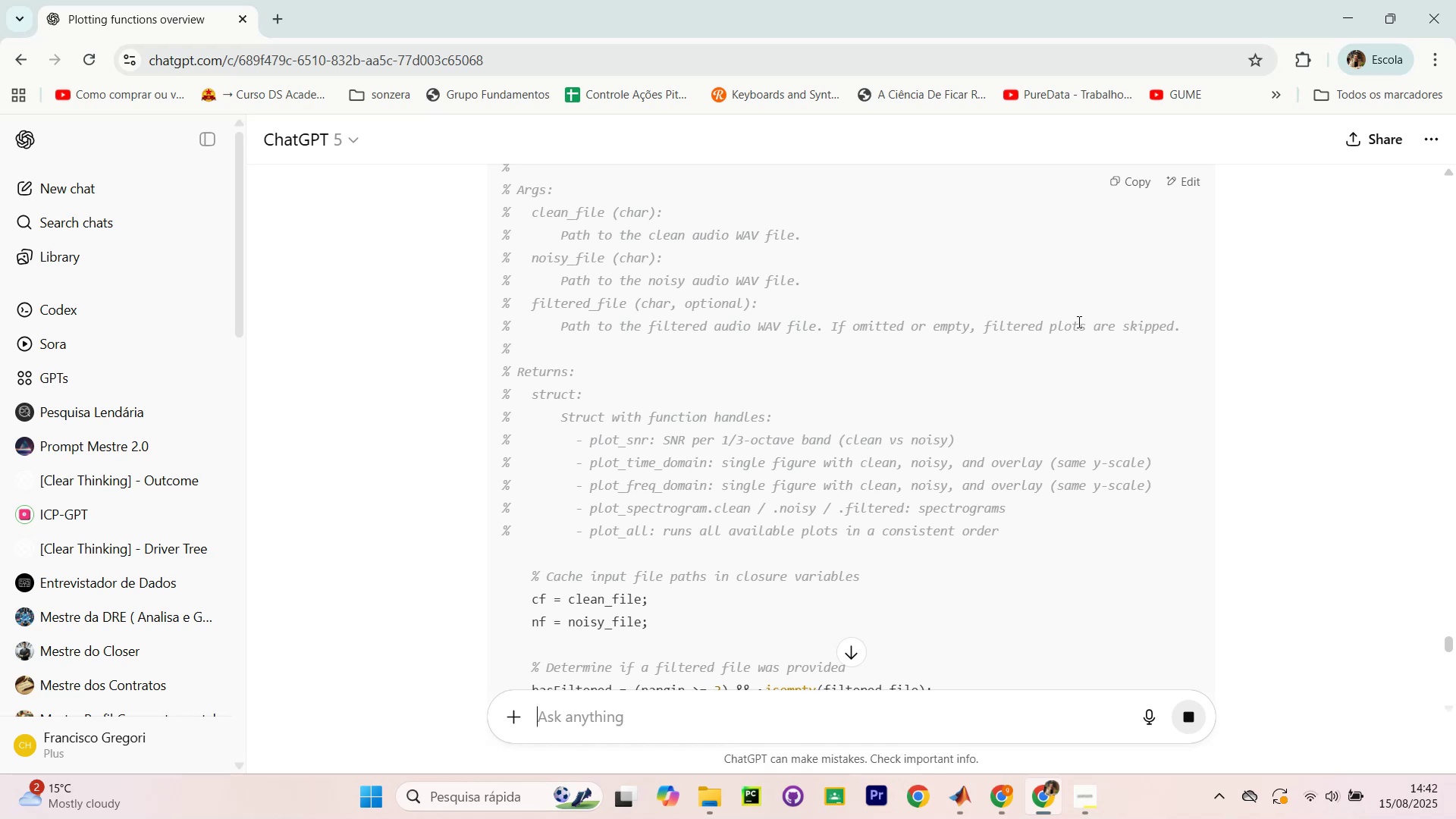 
double_click([1125, 183])
 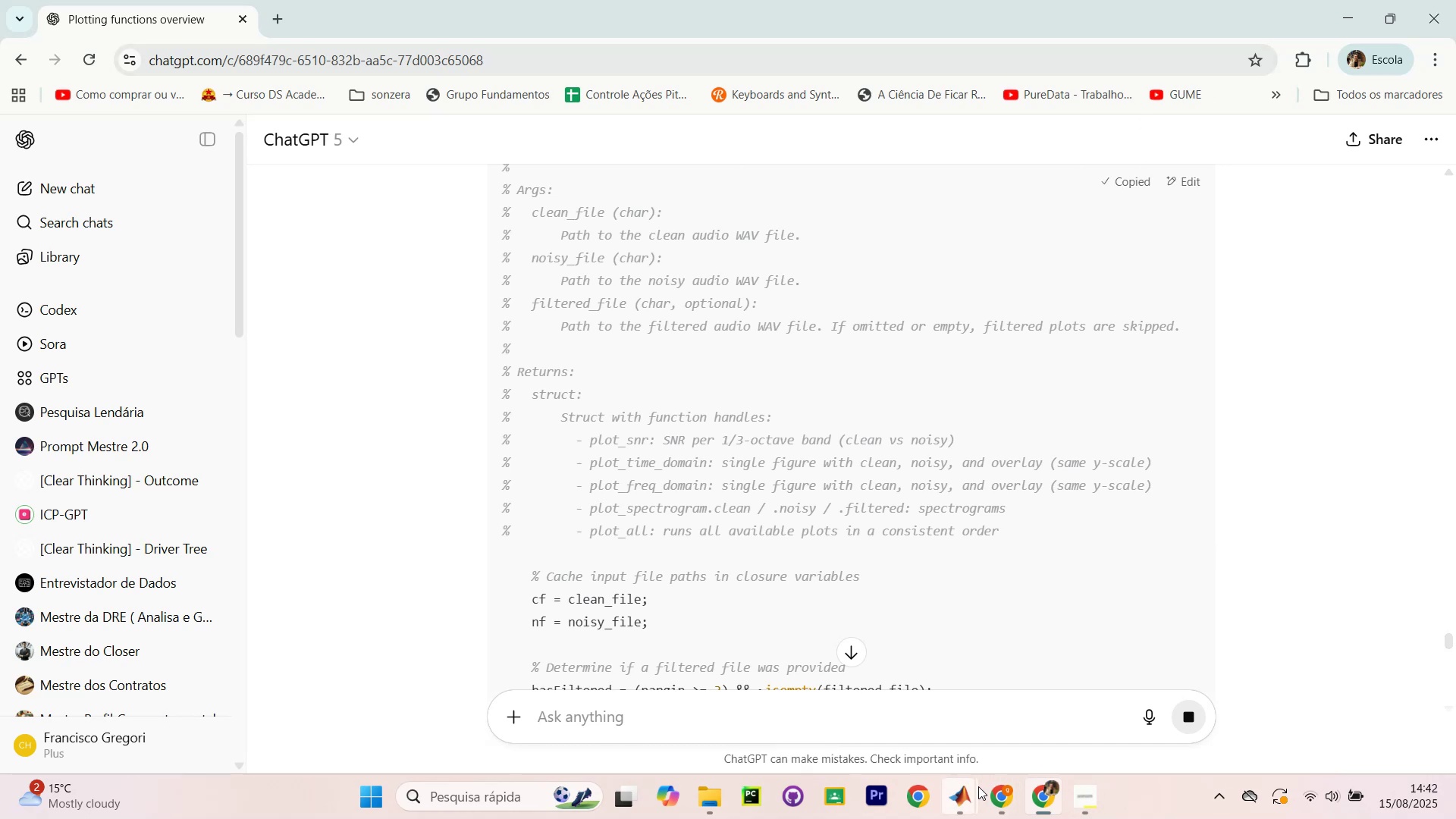 
left_click([963, 794])
 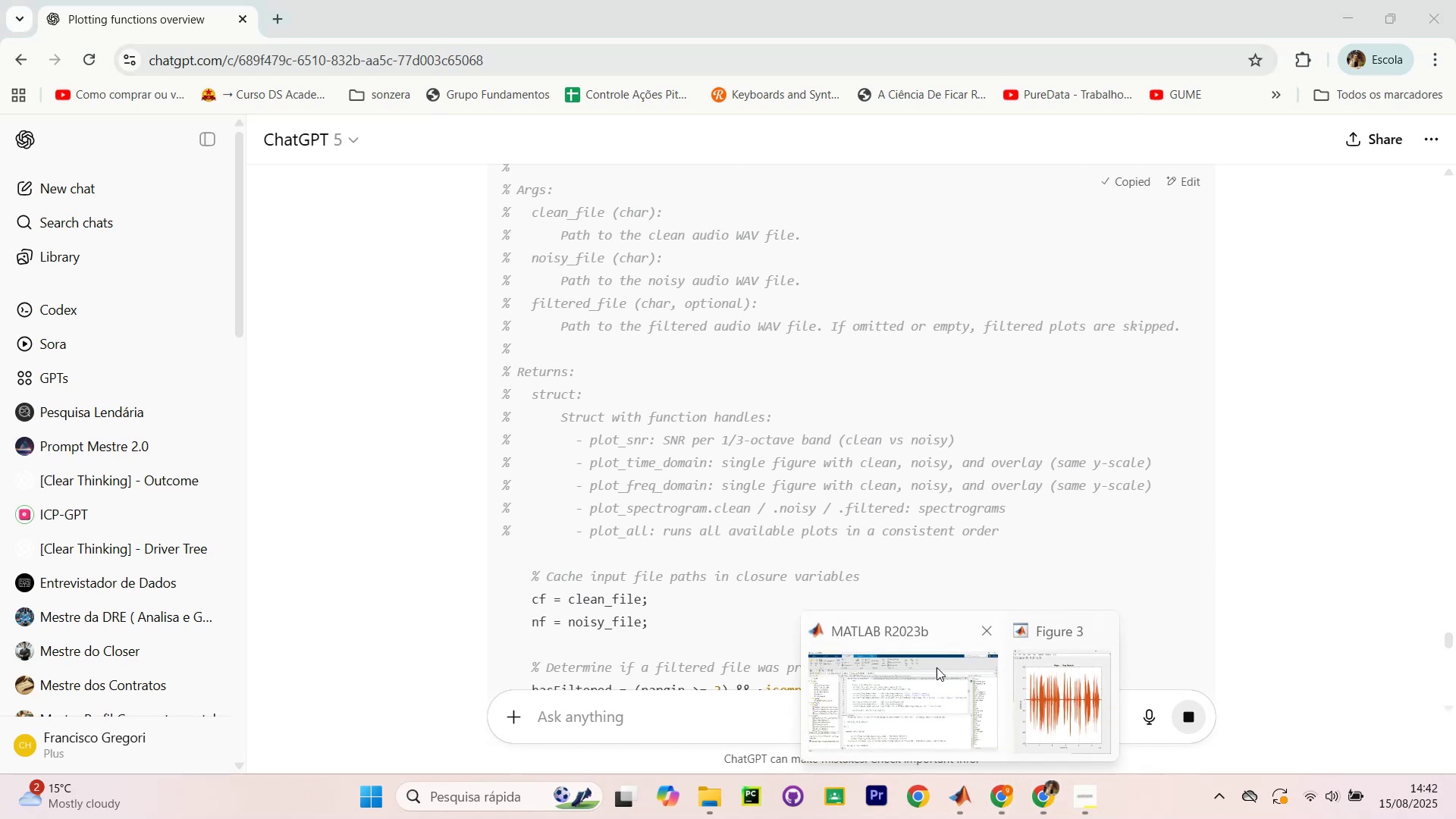 
left_click_drag(start_coordinate=[953, 717], to_coordinate=[953, 728])
 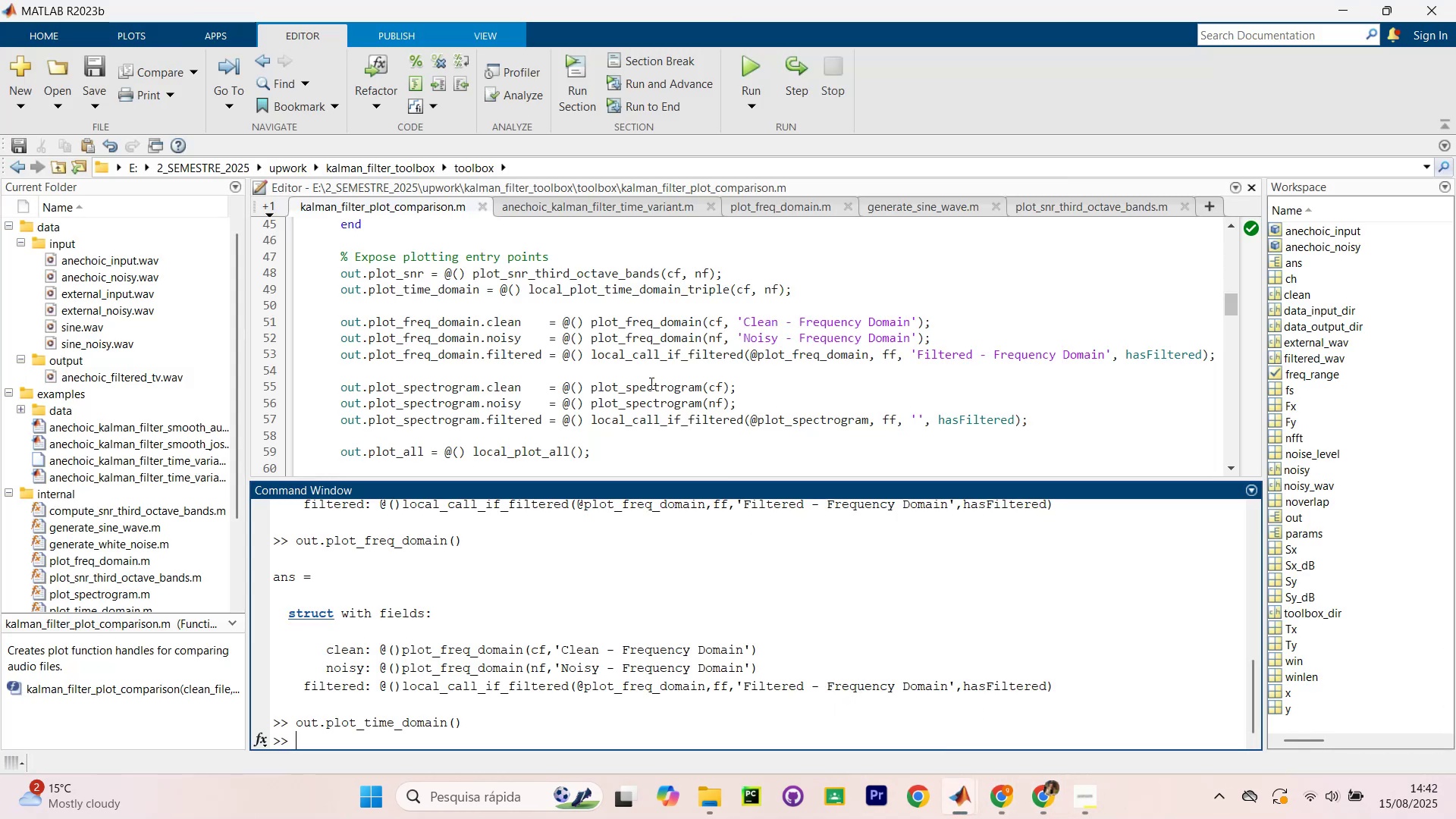 
left_click([650, 377])
 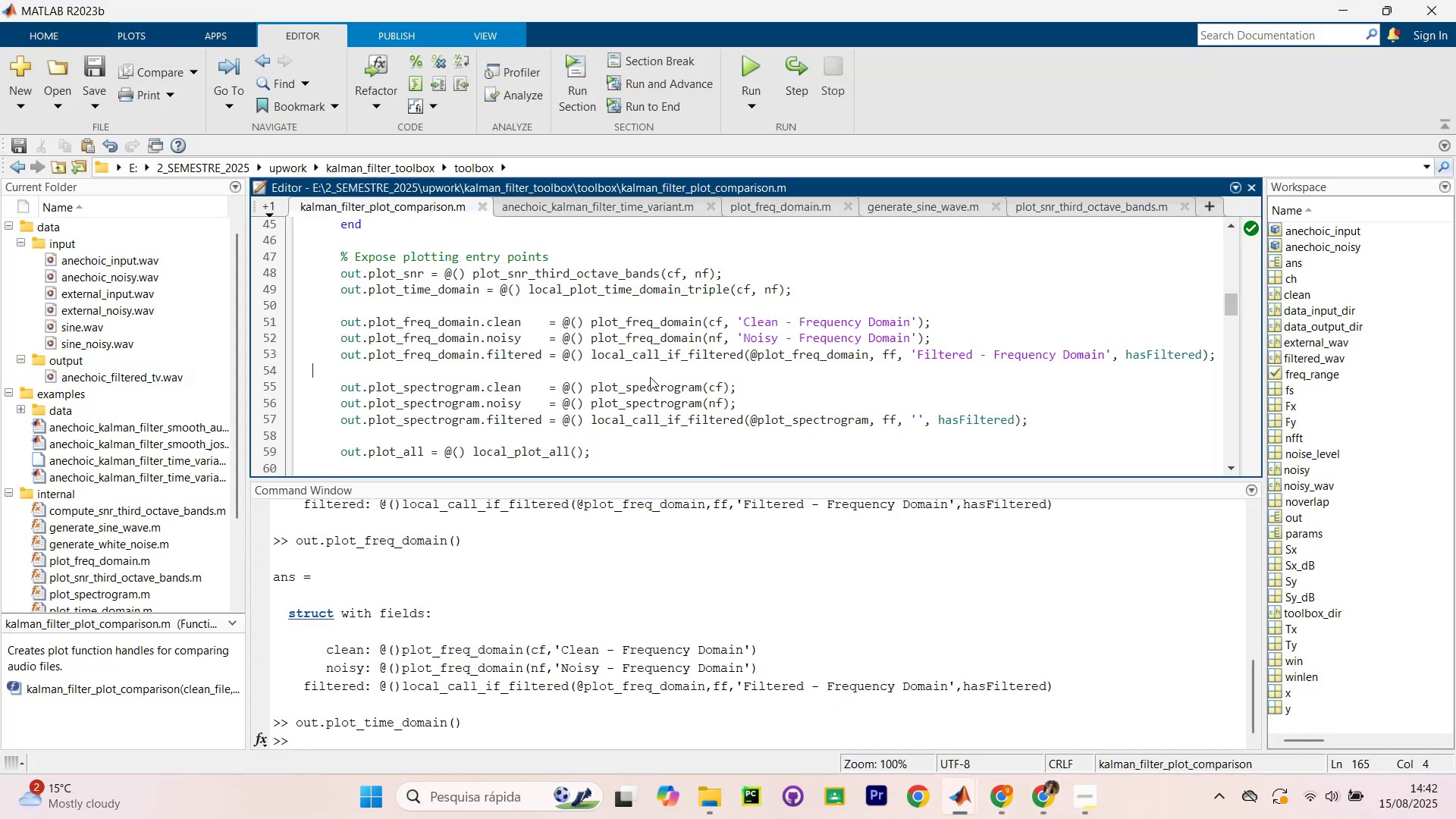 
key(Control+A)
 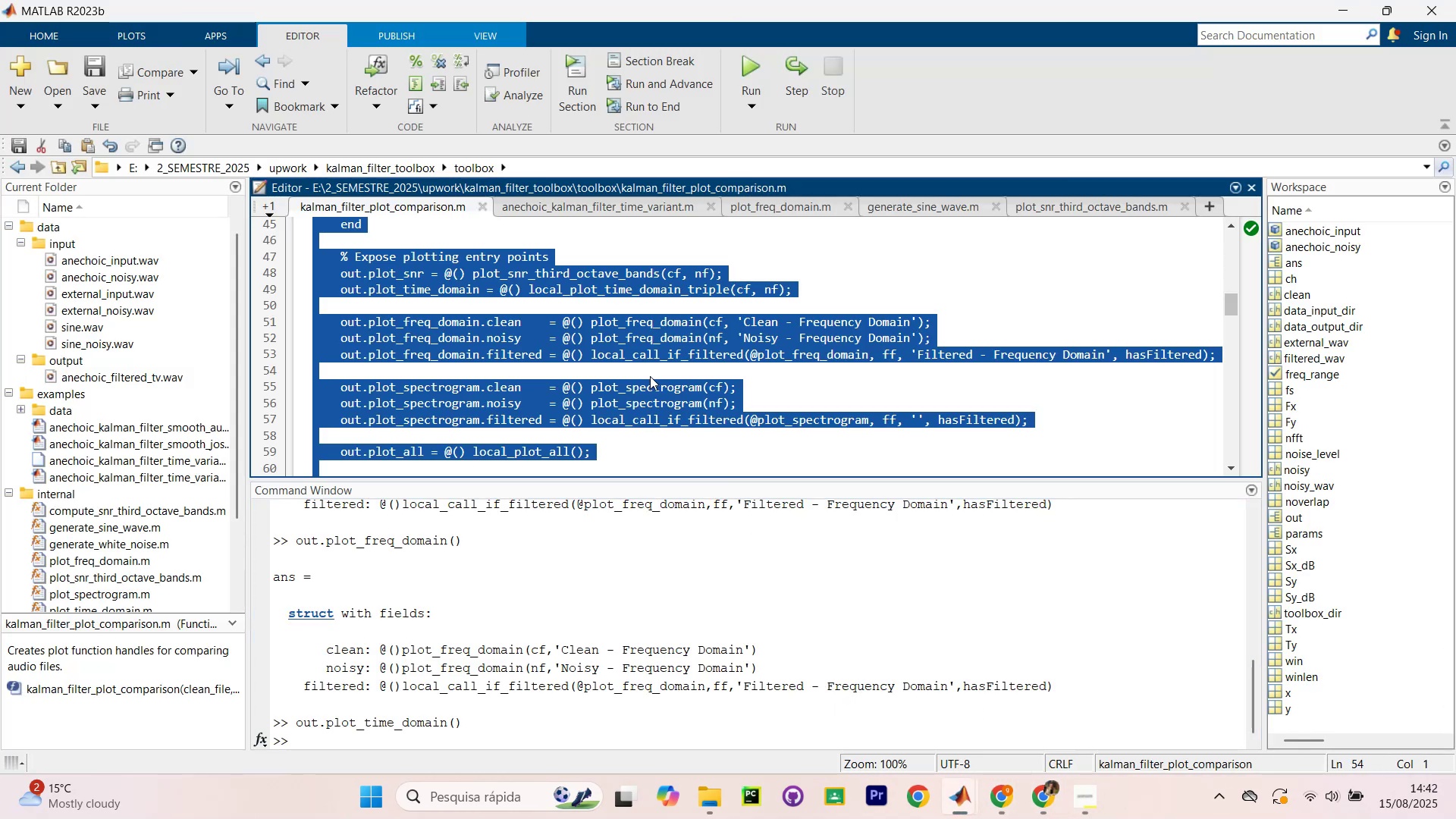 
key(Control+V)
 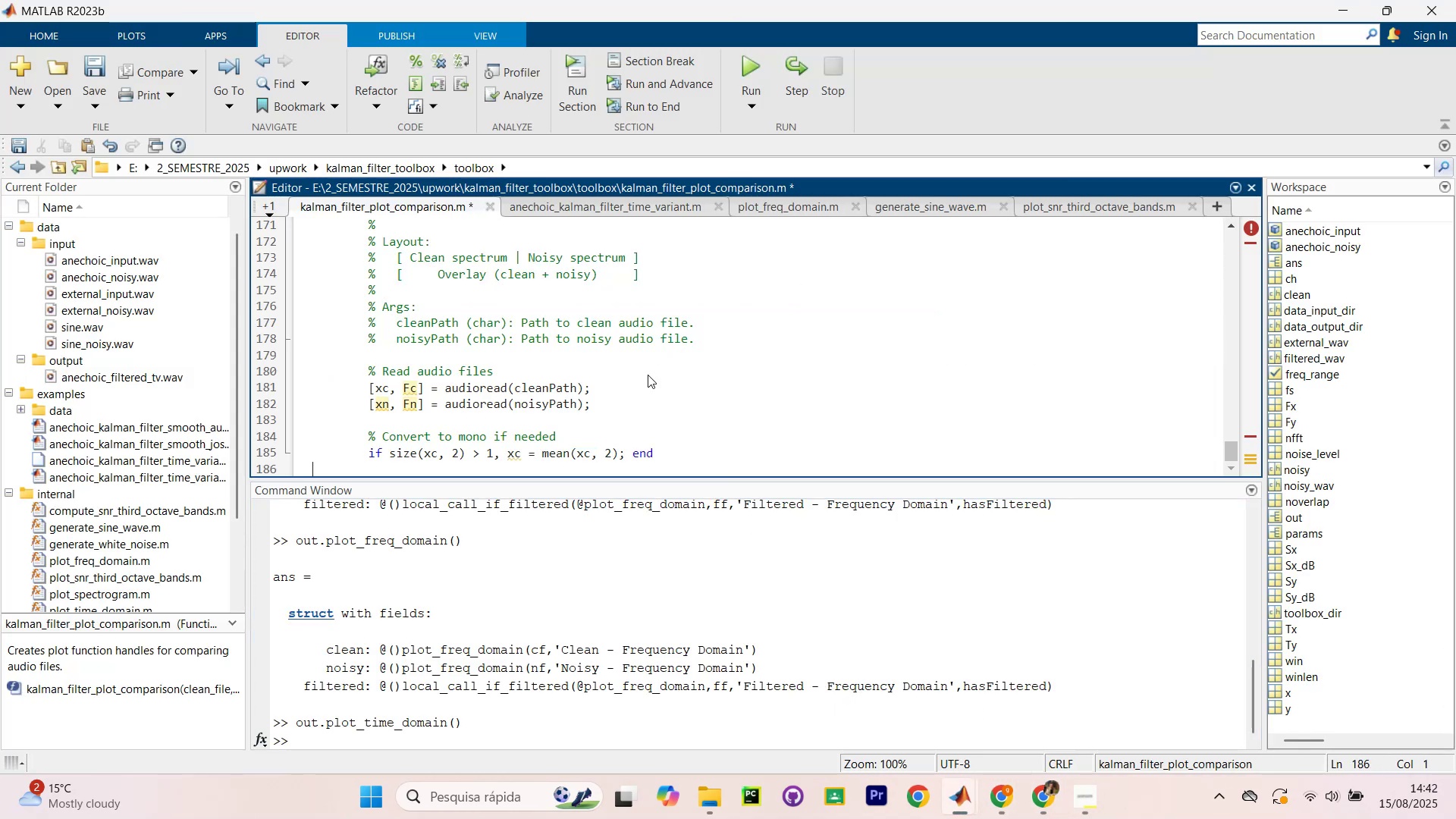 
scroll: coordinate [438, 340], scroll_direction: down, amount: 7.0
 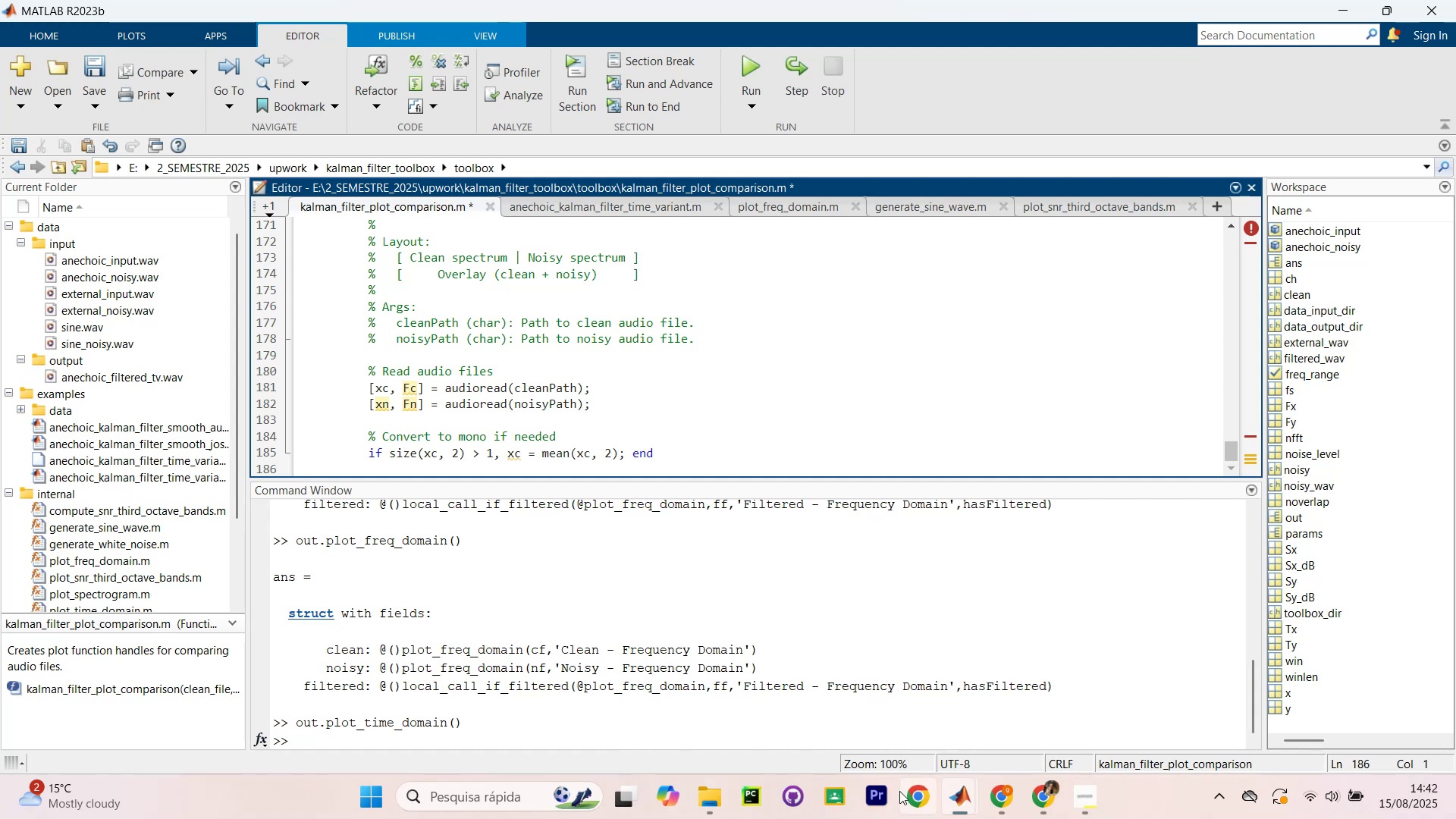 
key(Alt+AltLeft)
 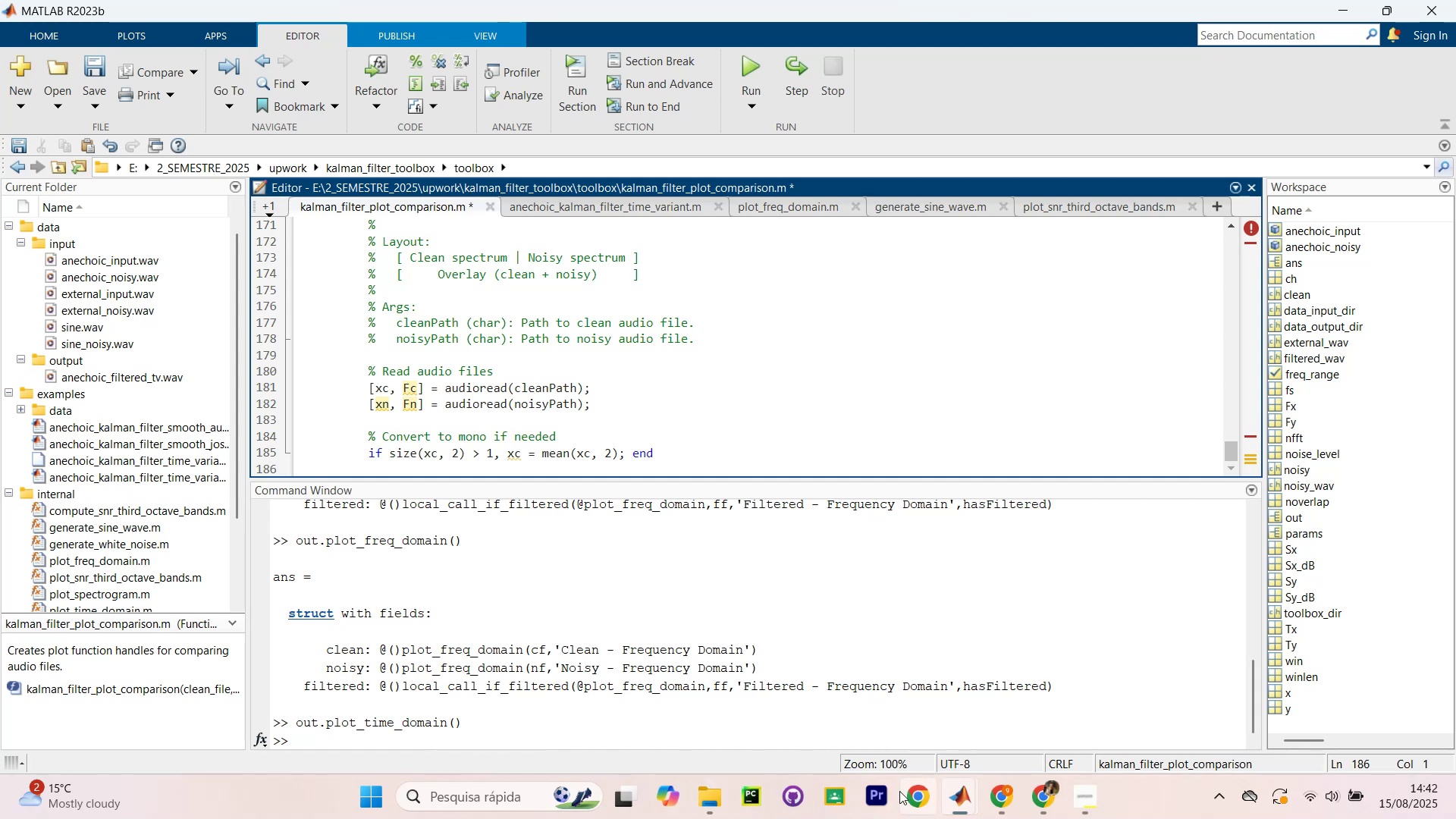 
key(Alt+Tab)
 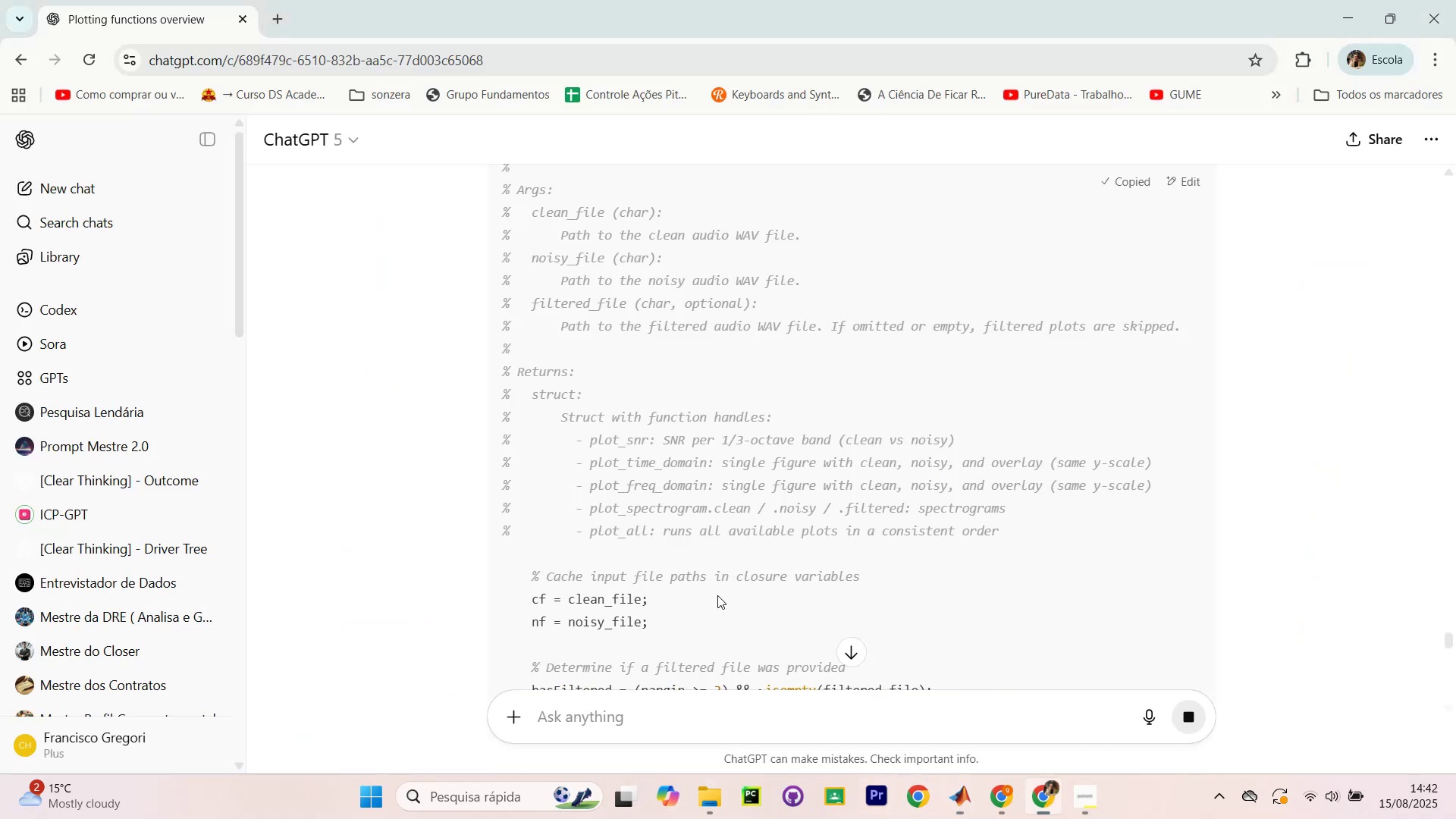 
scroll: coordinate [952, 388], scroll_direction: down, amount: 66.0
 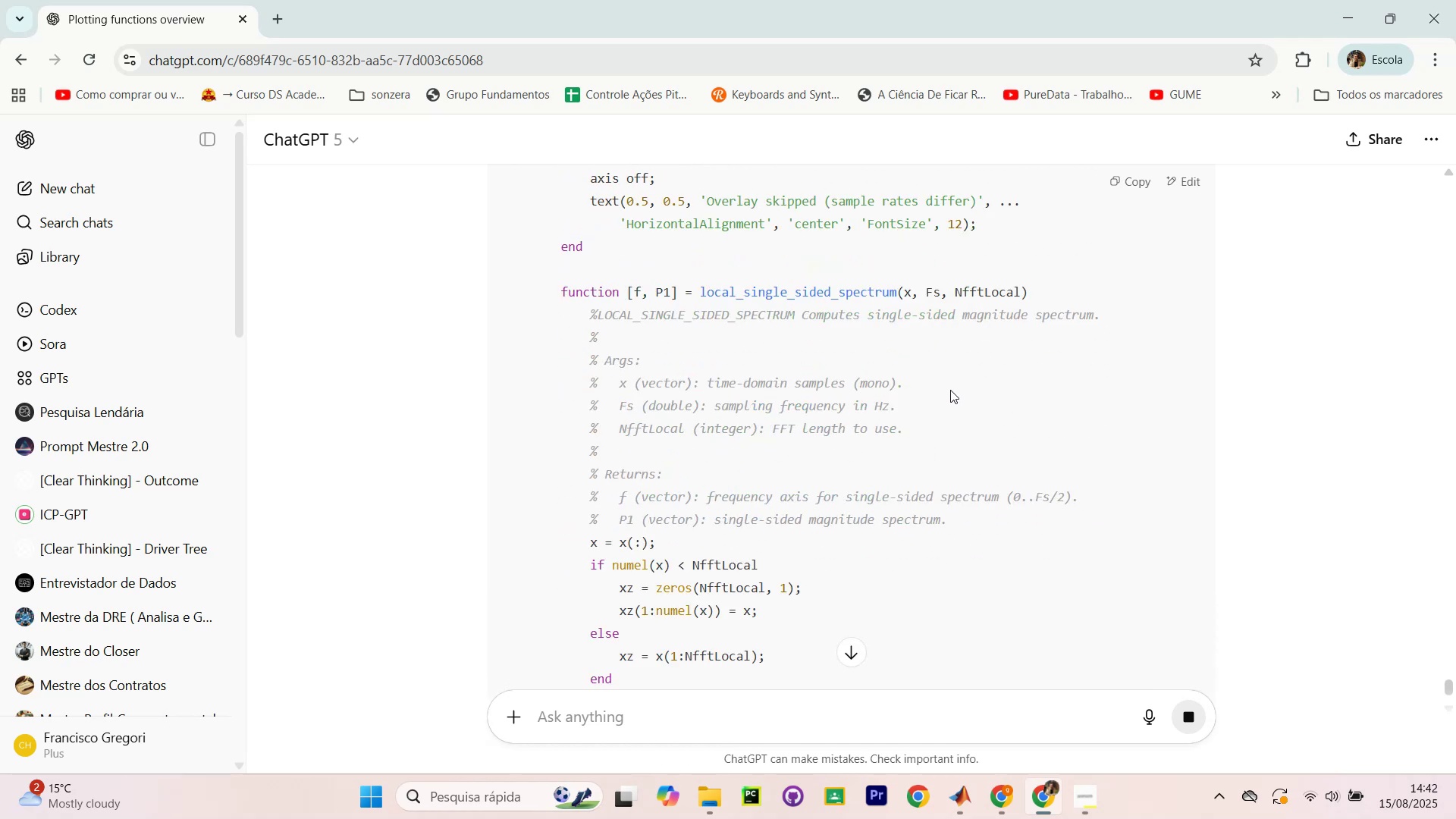 
scroll: coordinate [948, 396], scroll_direction: down, amount: 4.0
 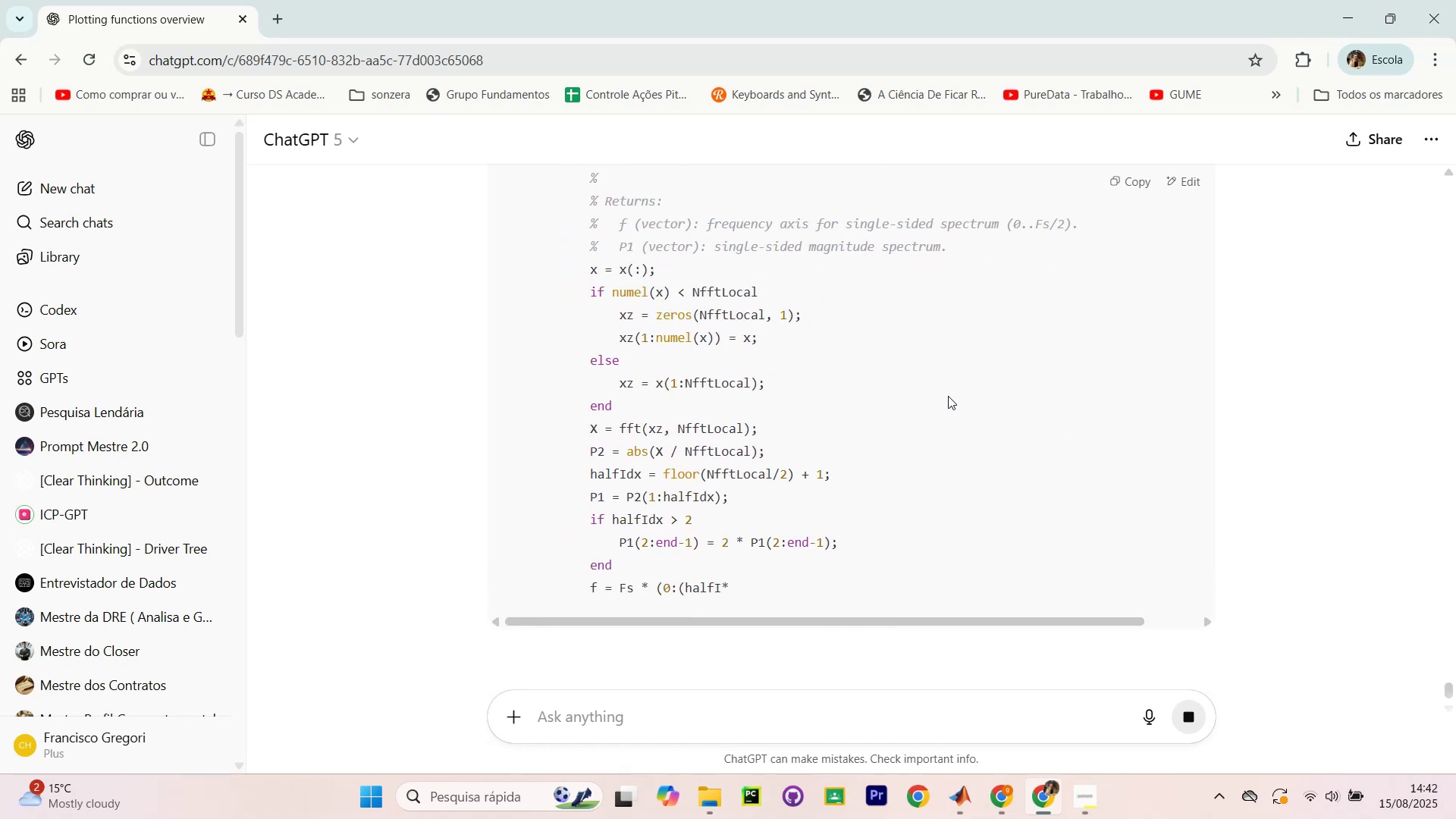 
scroll: coordinate [1295, 519], scroll_direction: up, amount: 61.0
 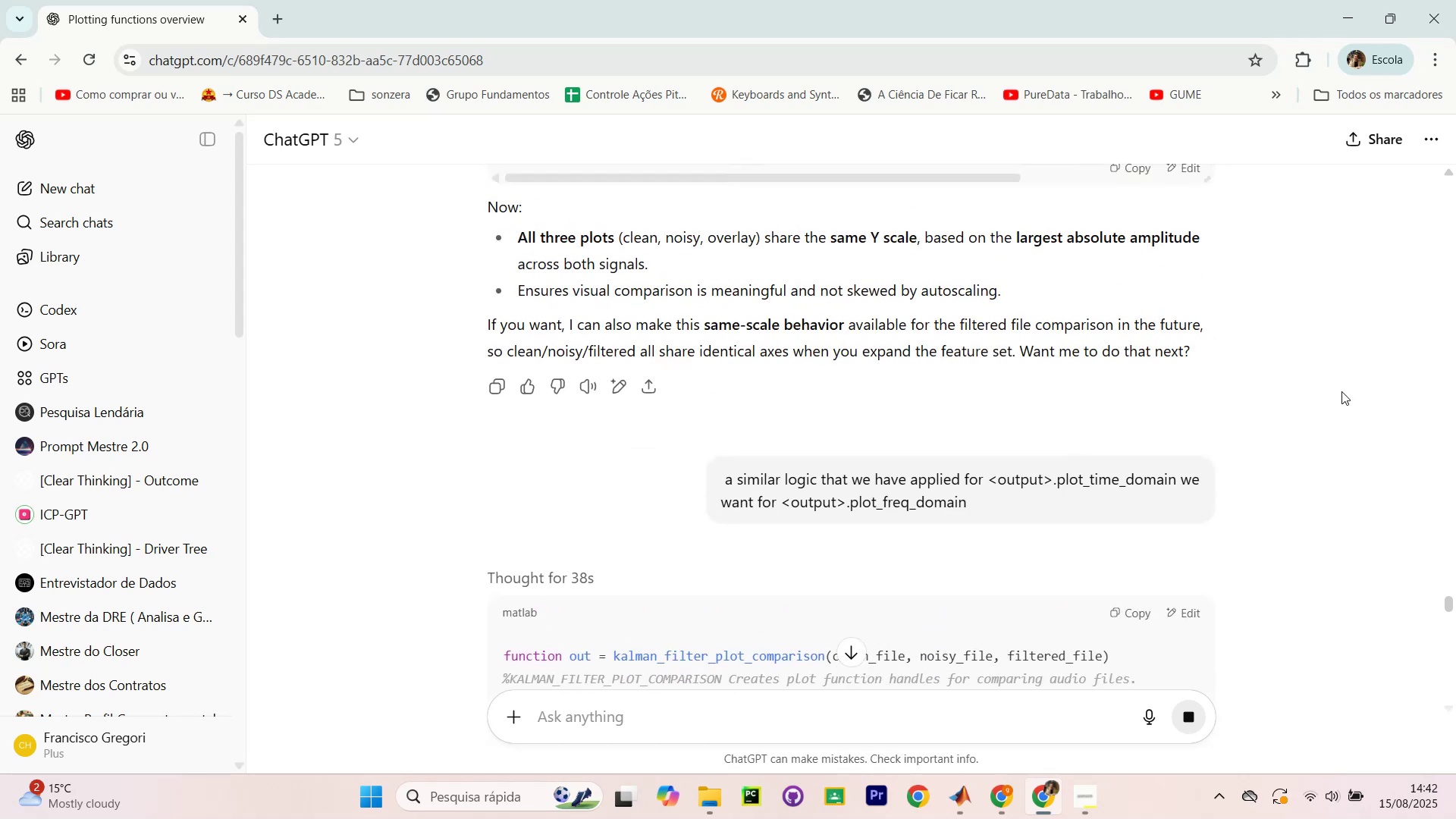 
scroll: coordinate [1436, 600], scroll_direction: down, amount: 1.0
 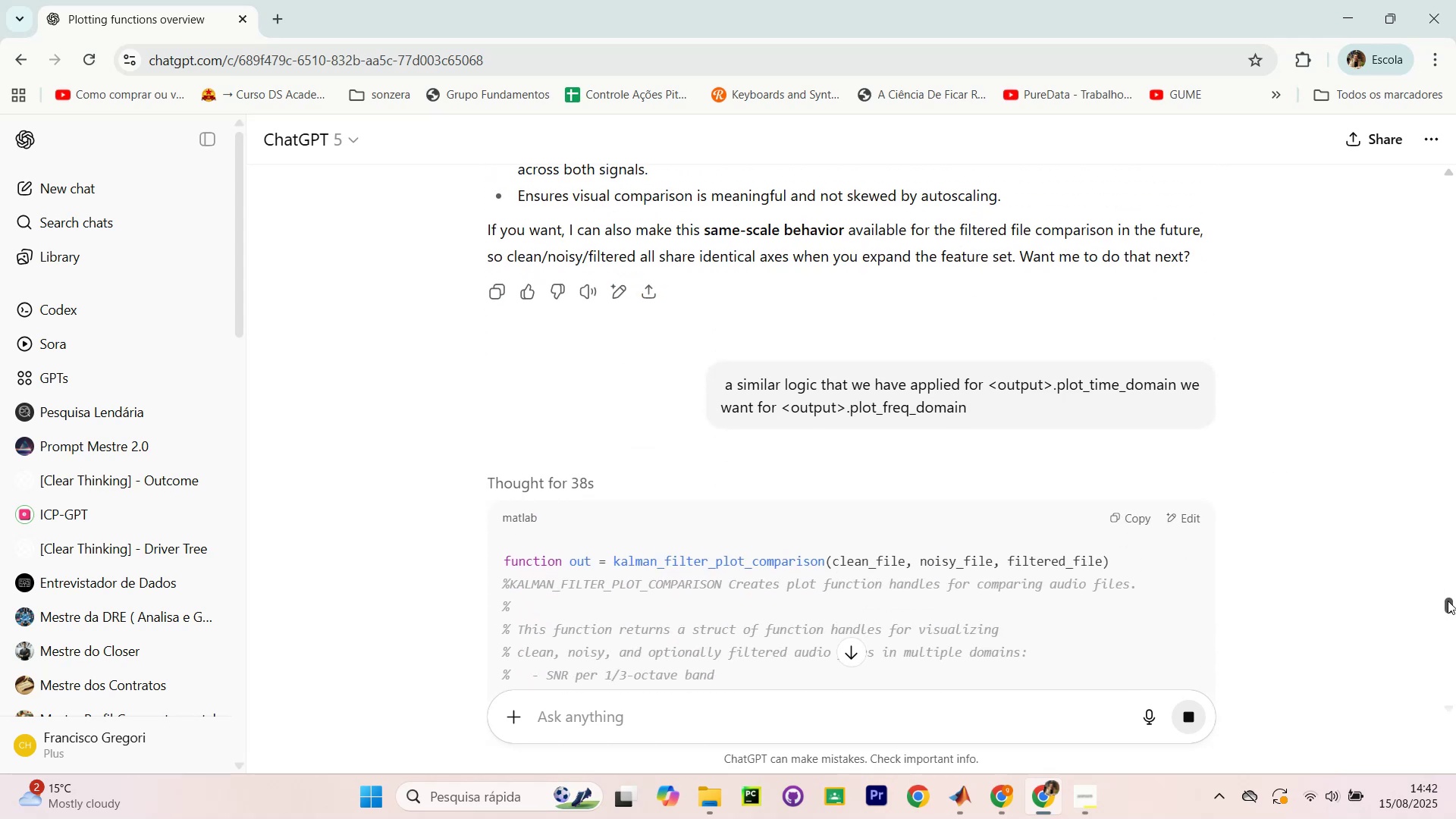 
left_click_drag(start_coordinate=[1448, 601], to_coordinate=[1451, 714])
 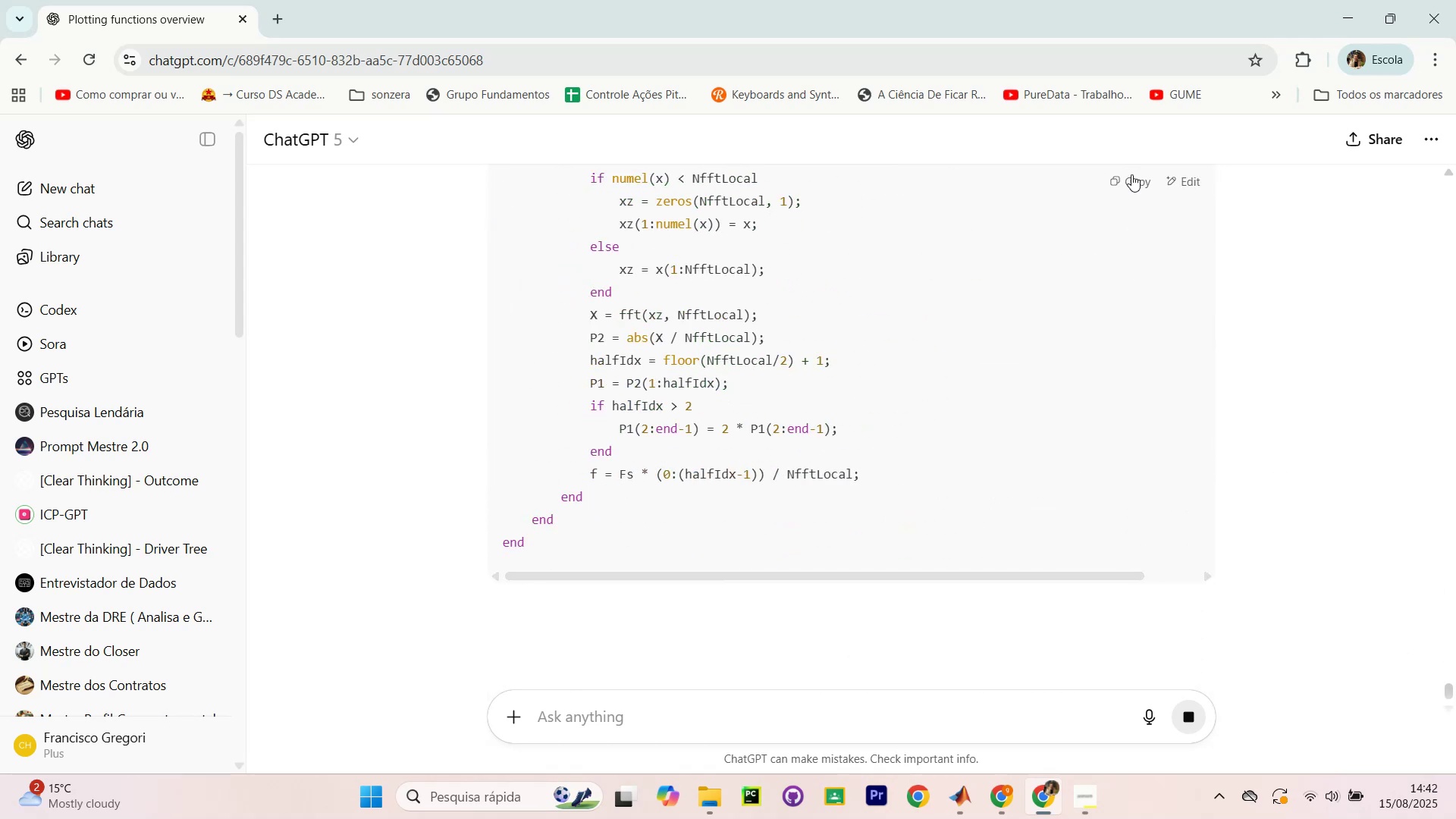 
left_click([1131, 184])
 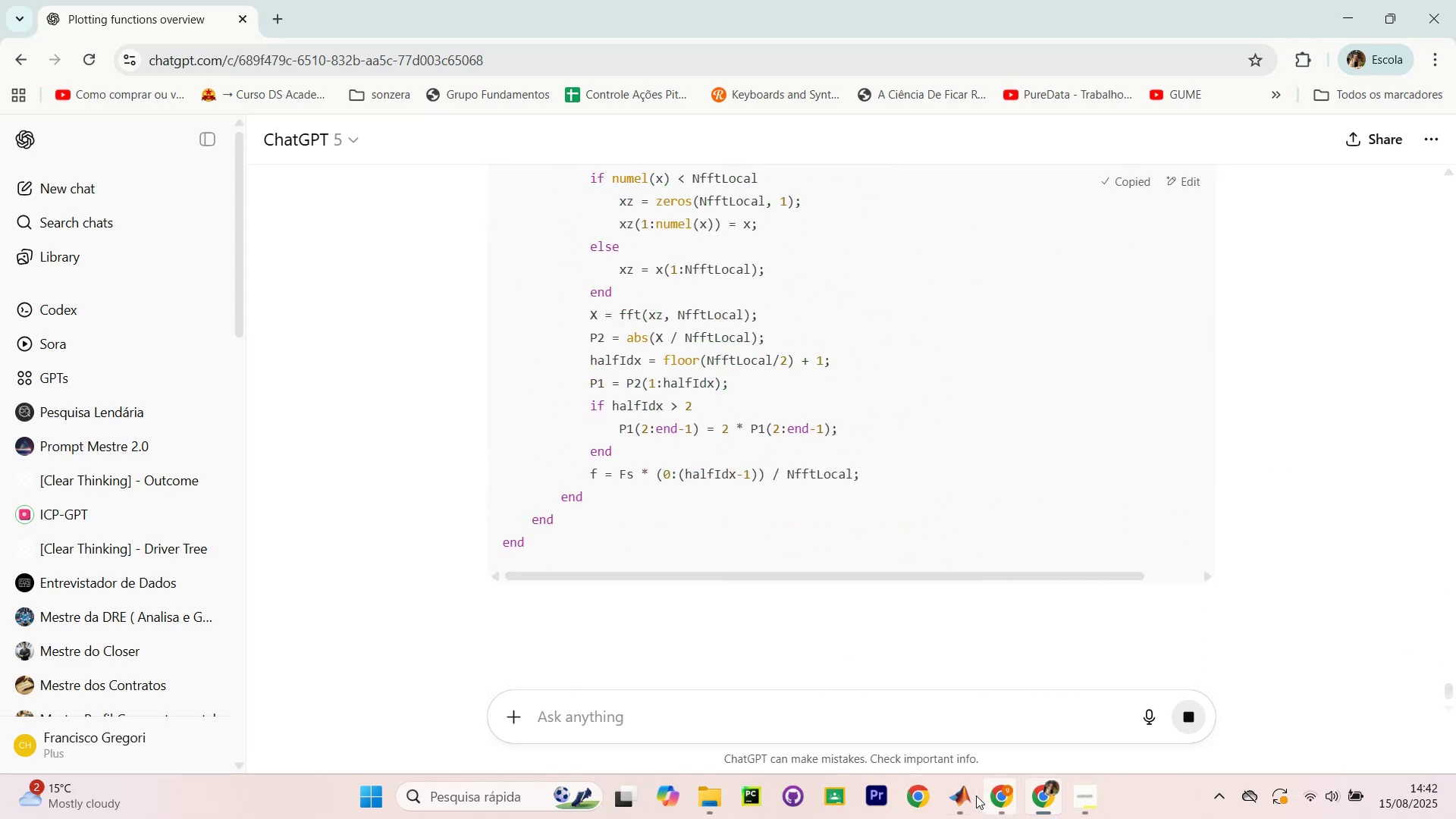 
left_click([968, 791])
 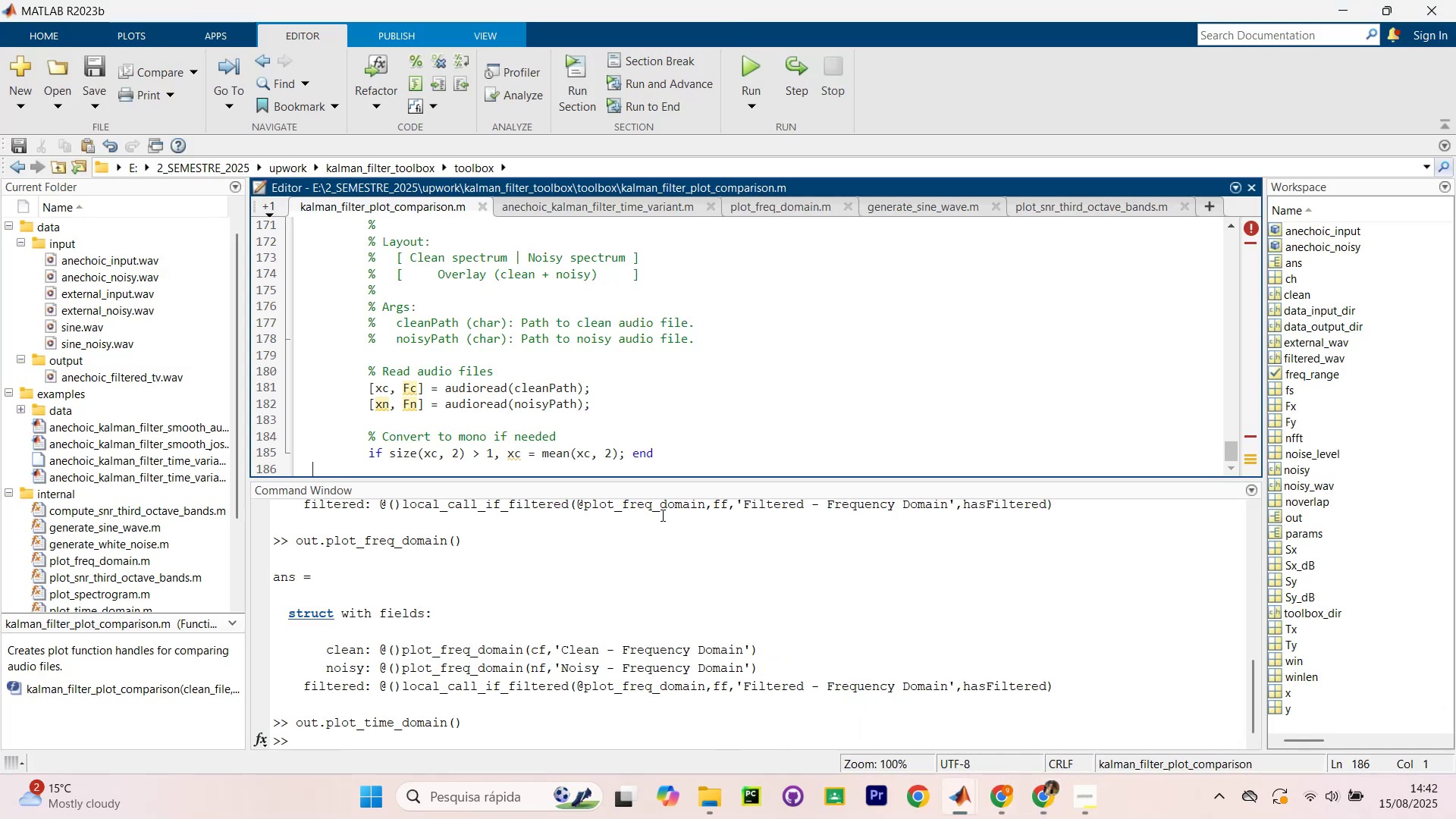 
left_click([567, 390])
 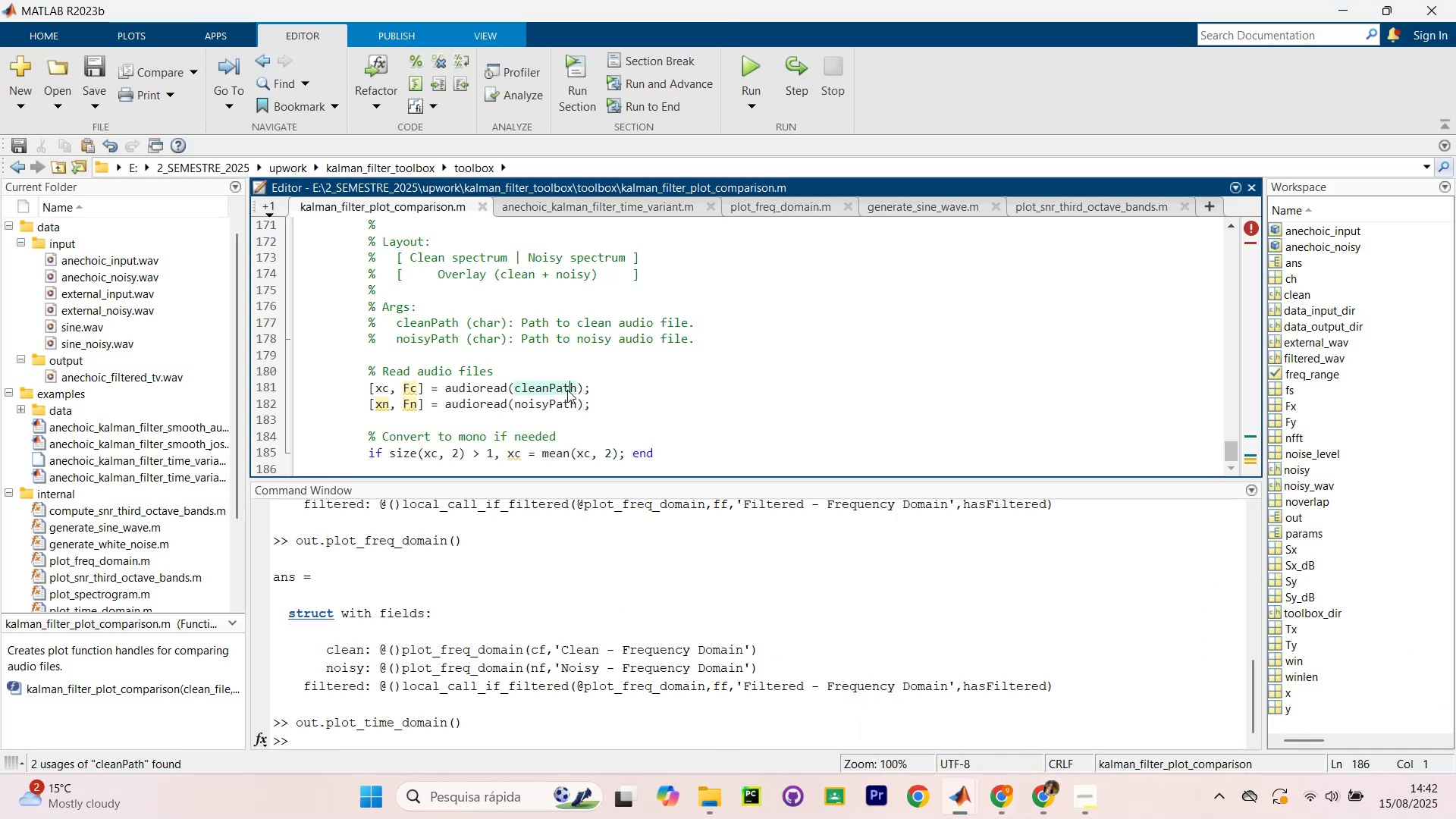 
key(Control+A)
 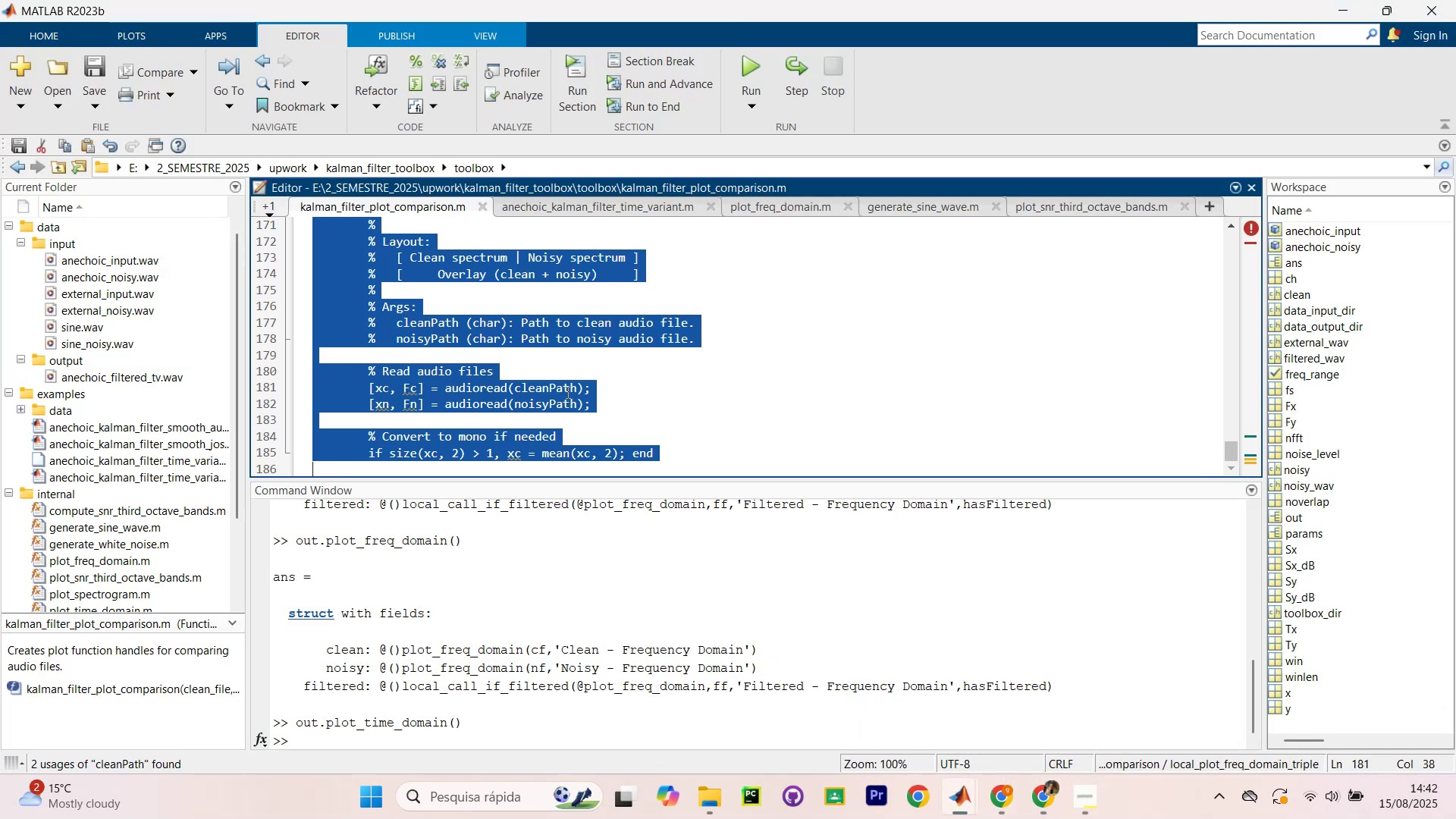 
key(Control+V)
 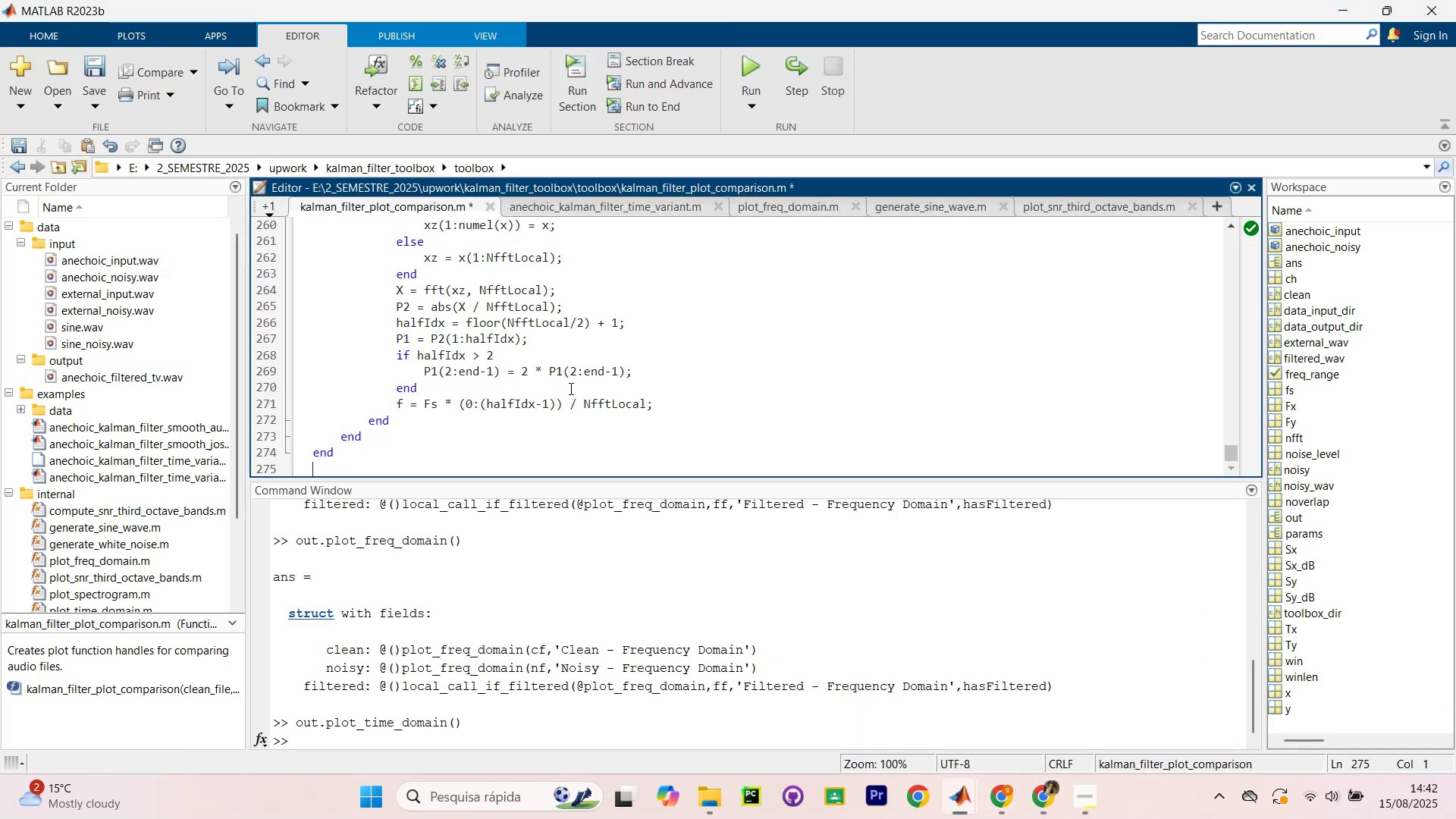 
key(Backspace)
 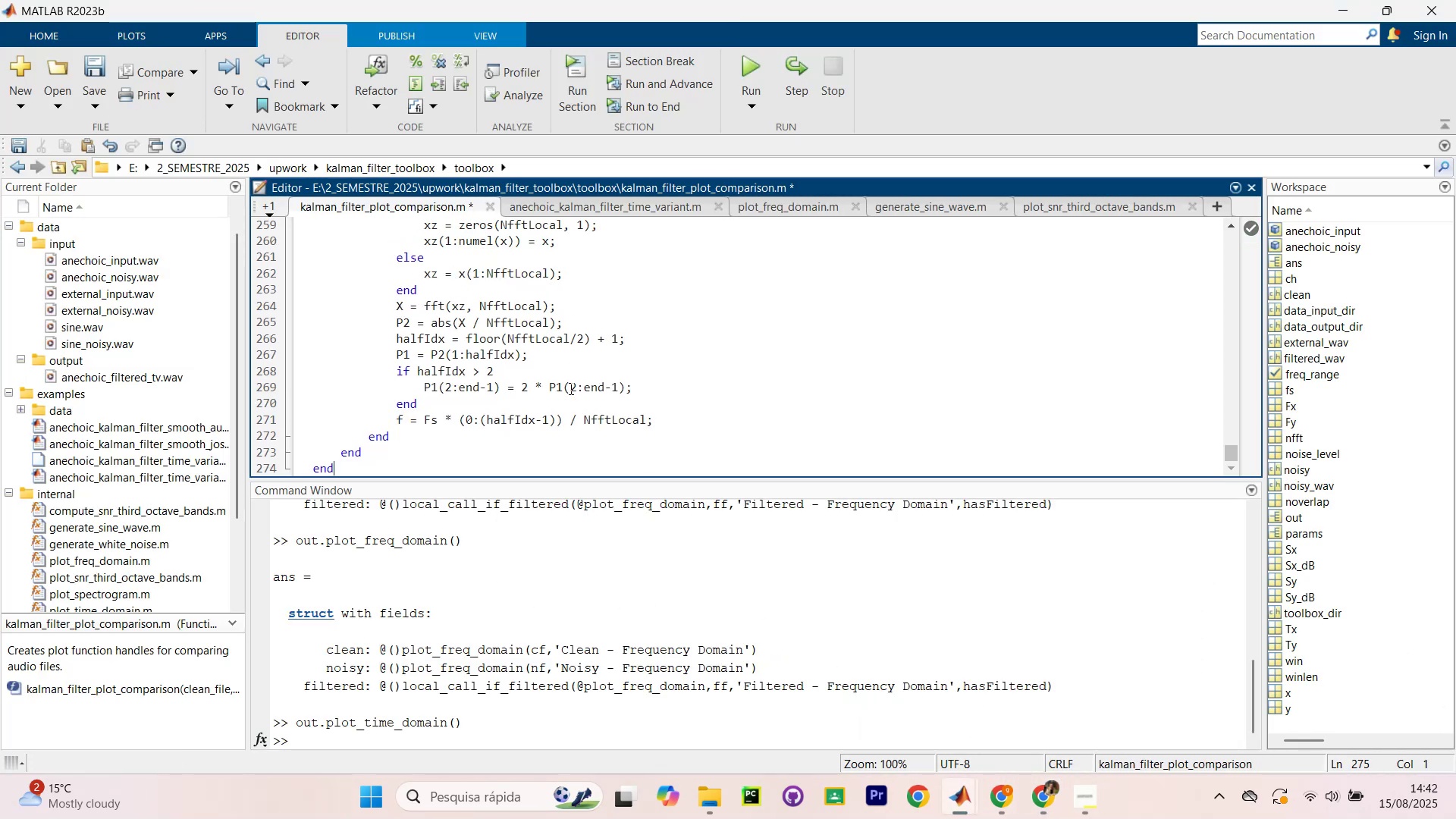 
key(Control+ControlLeft)
 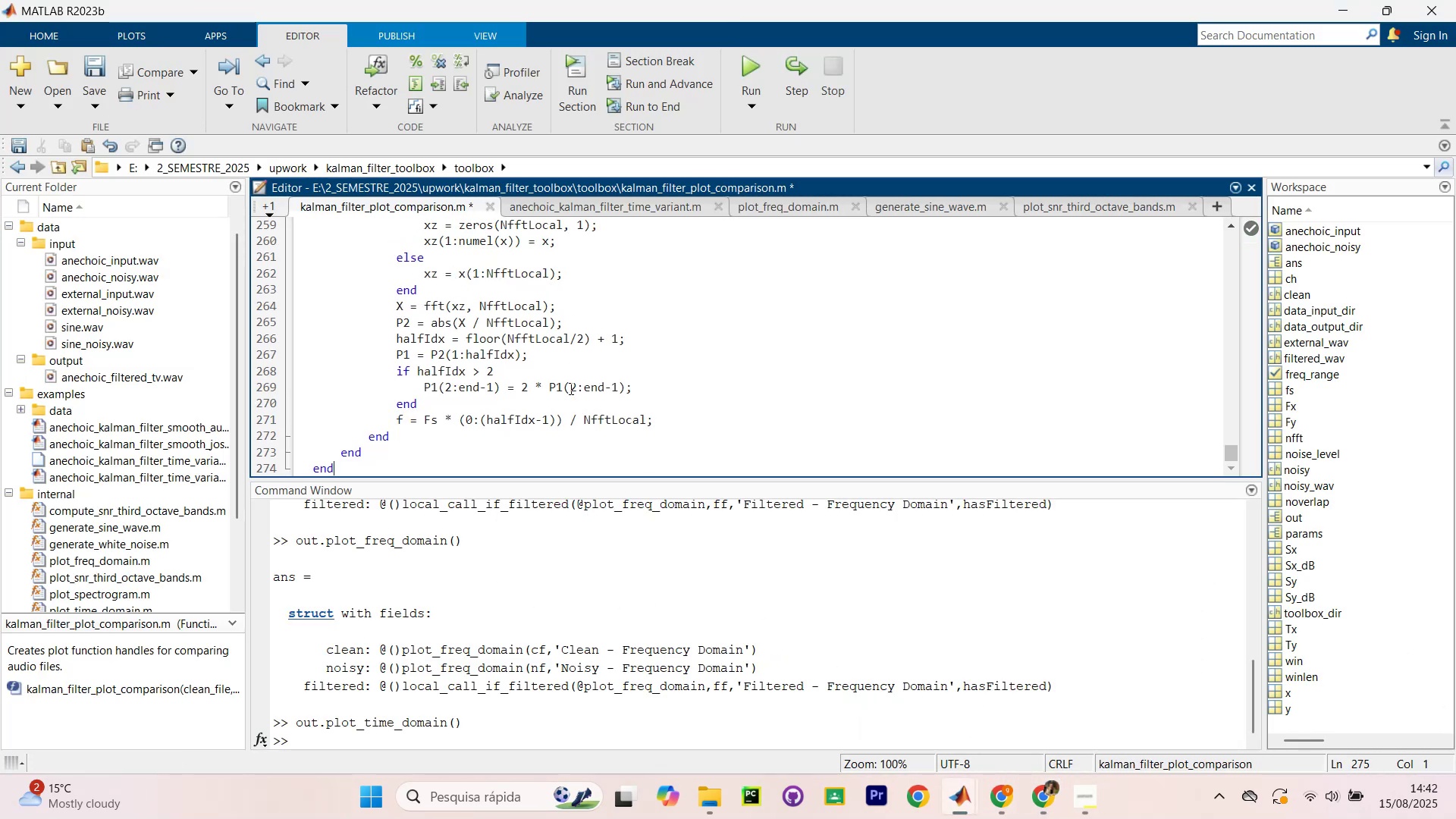 
key(Control+S)
 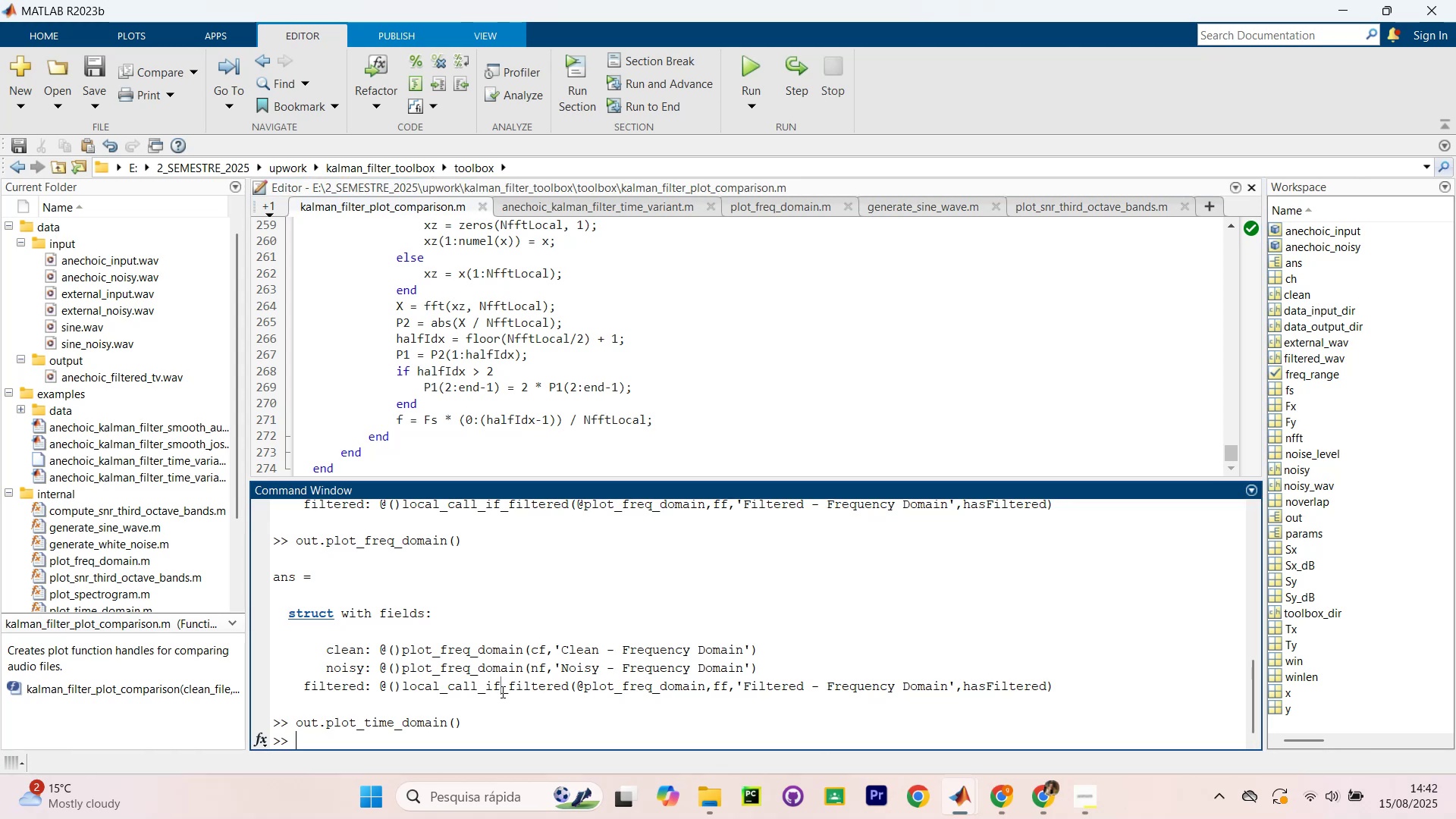 
type(cllc)
 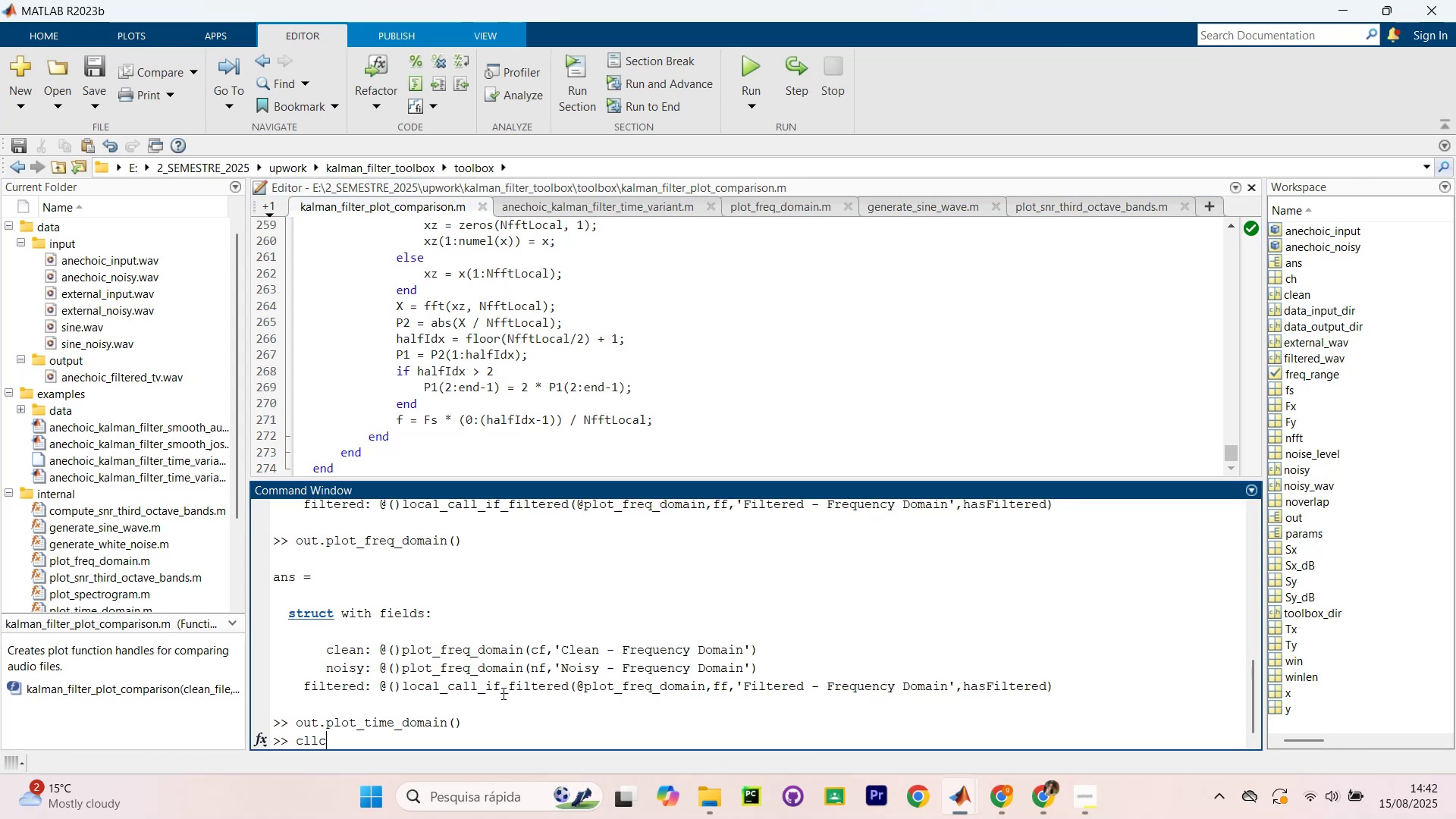 
key(Enter)
 